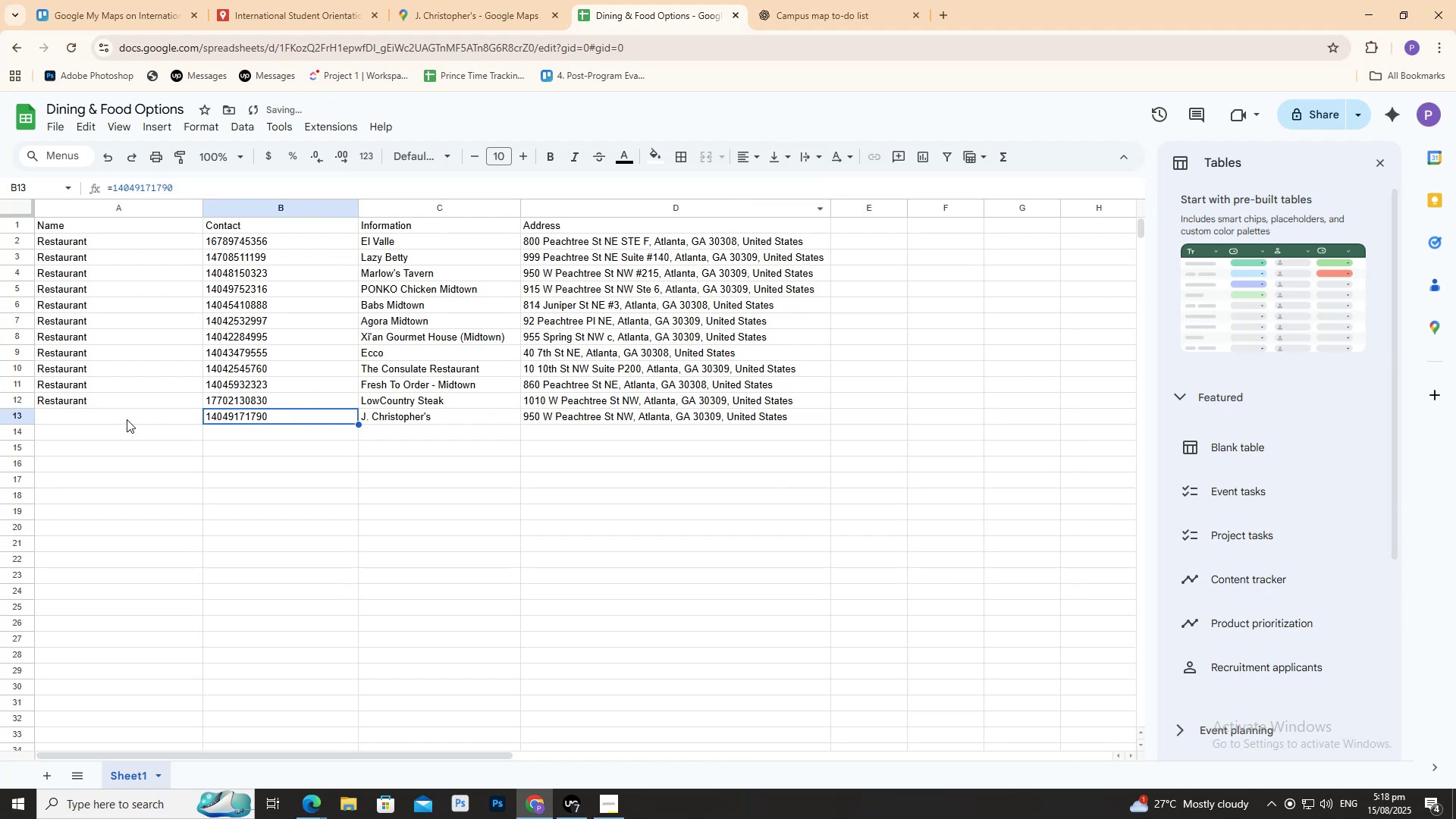 
left_click([127, 419])
 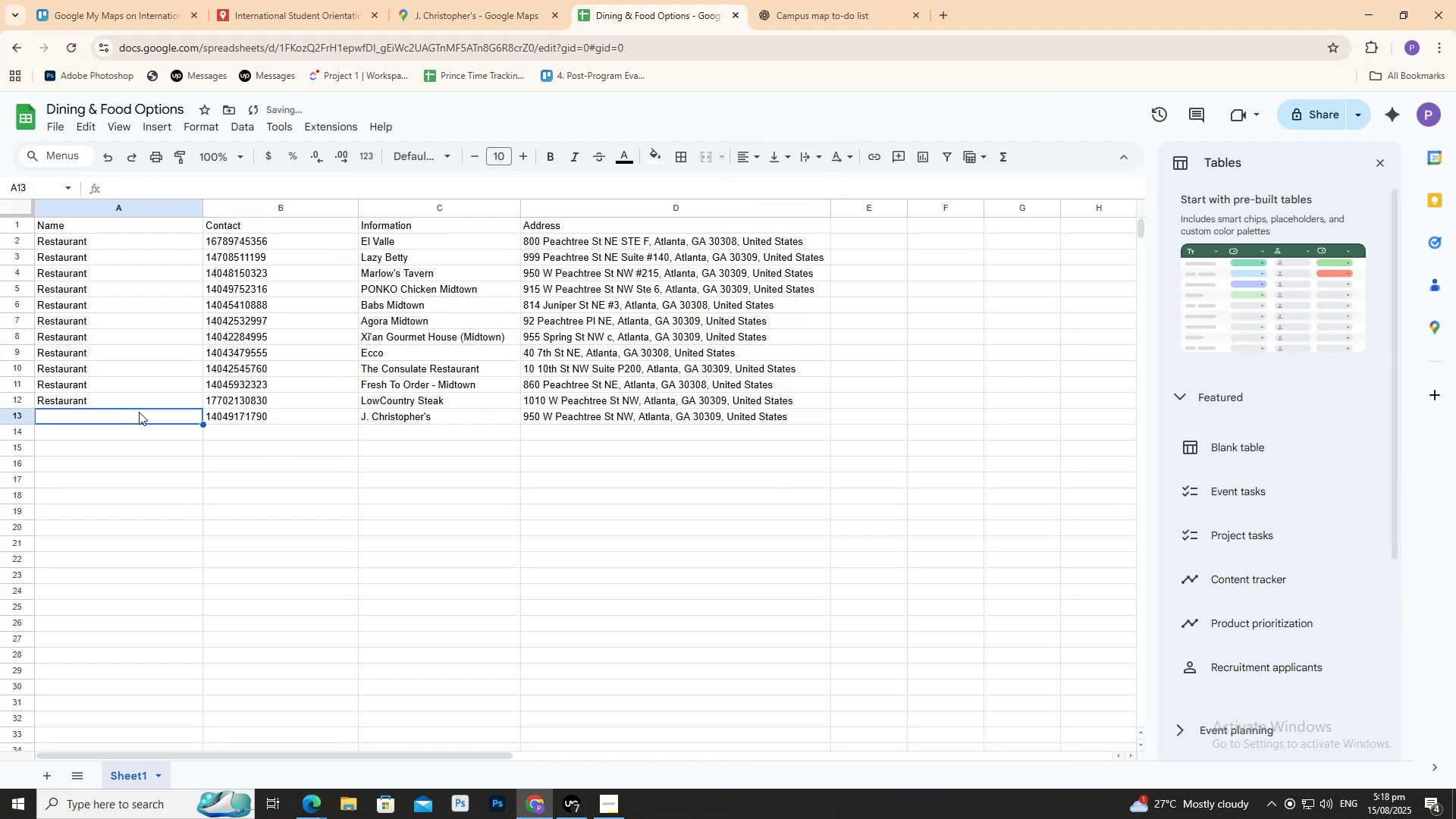 
type(RE)
key(Backspace)
key(Backspace)
key(Backspace)
key(Backspace)
type(R)
 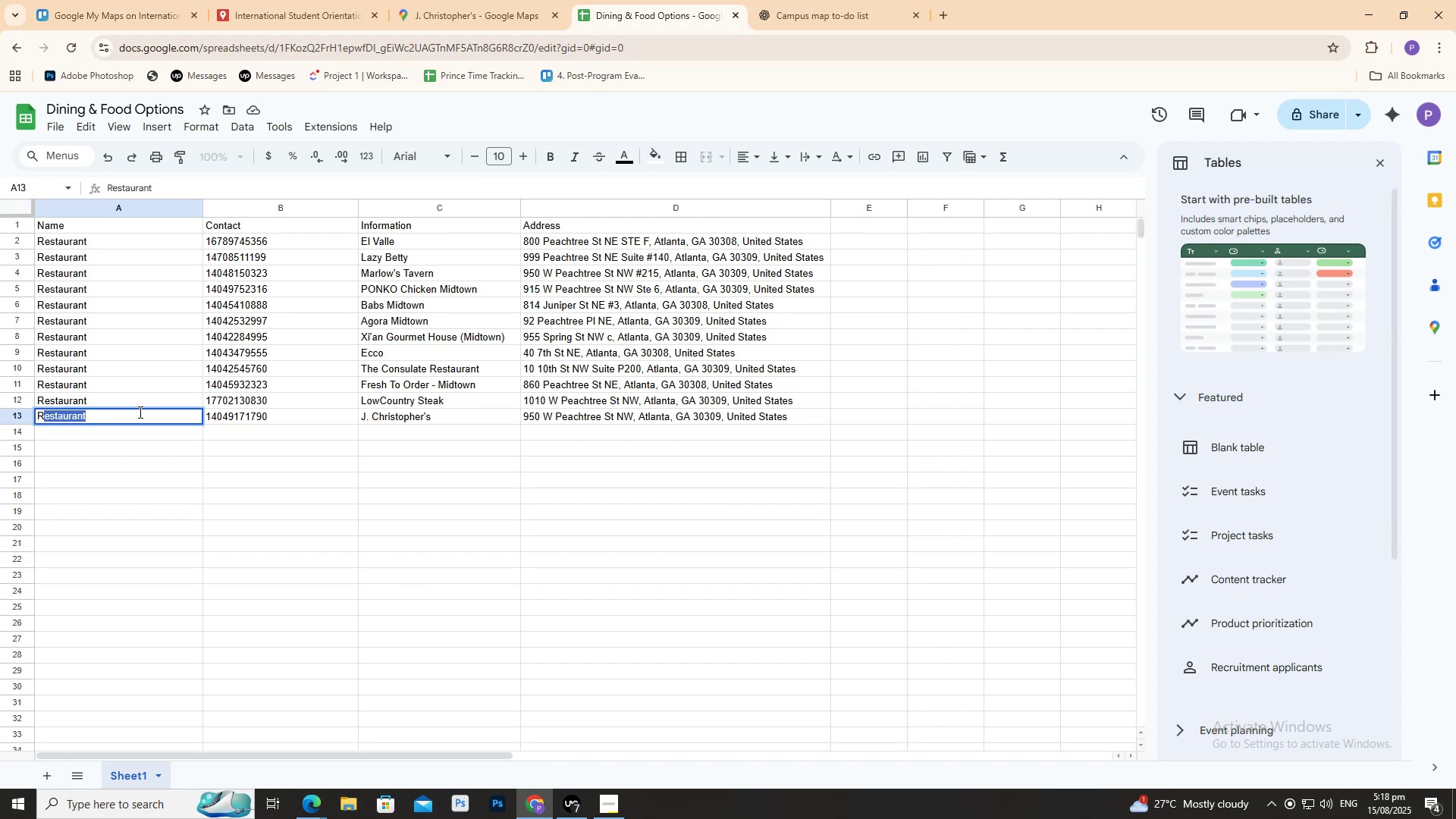 
key(Enter)
 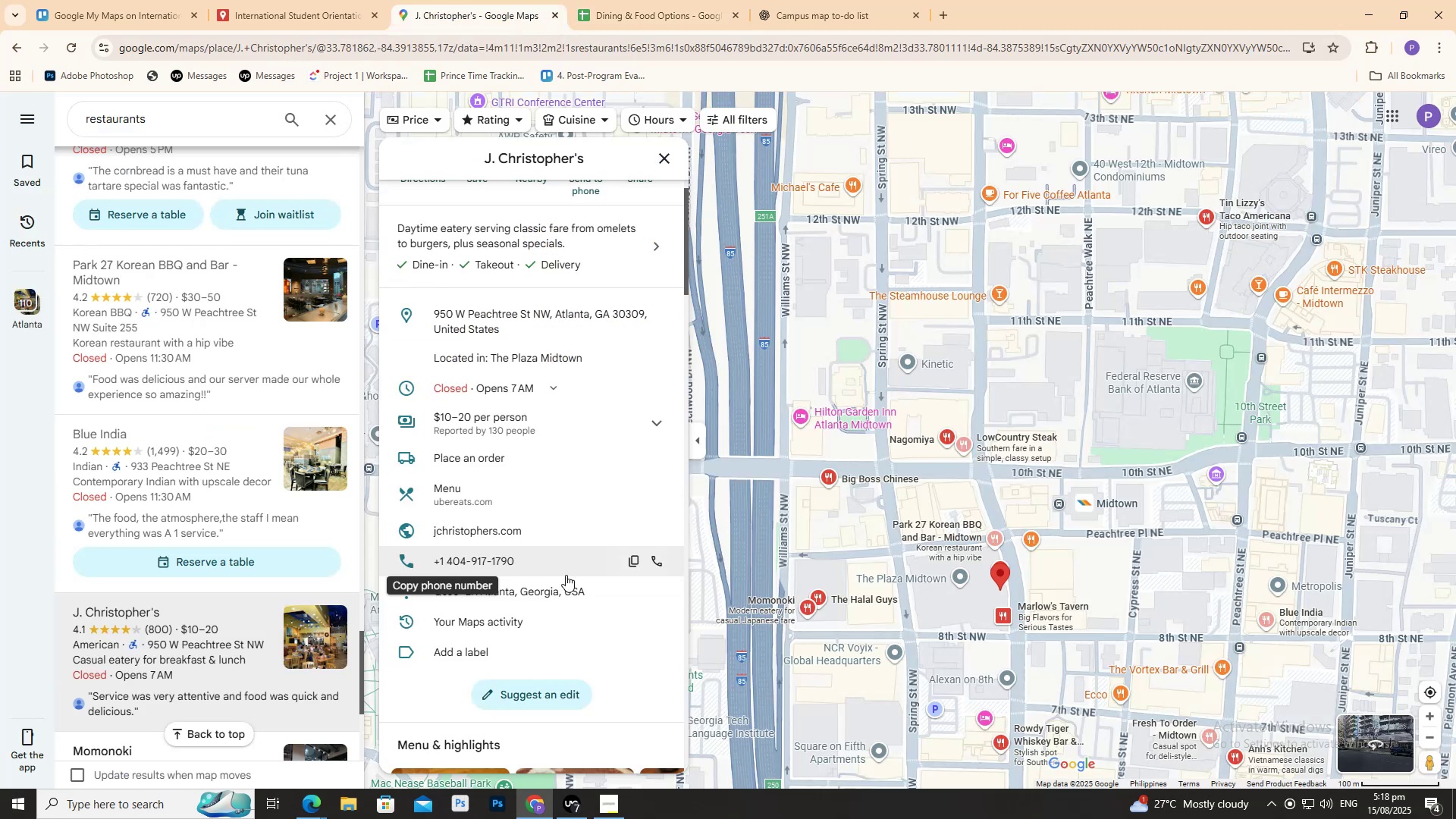 
scroll: coordinate [307, 328], scroll_direction: down, amount: 3.0
 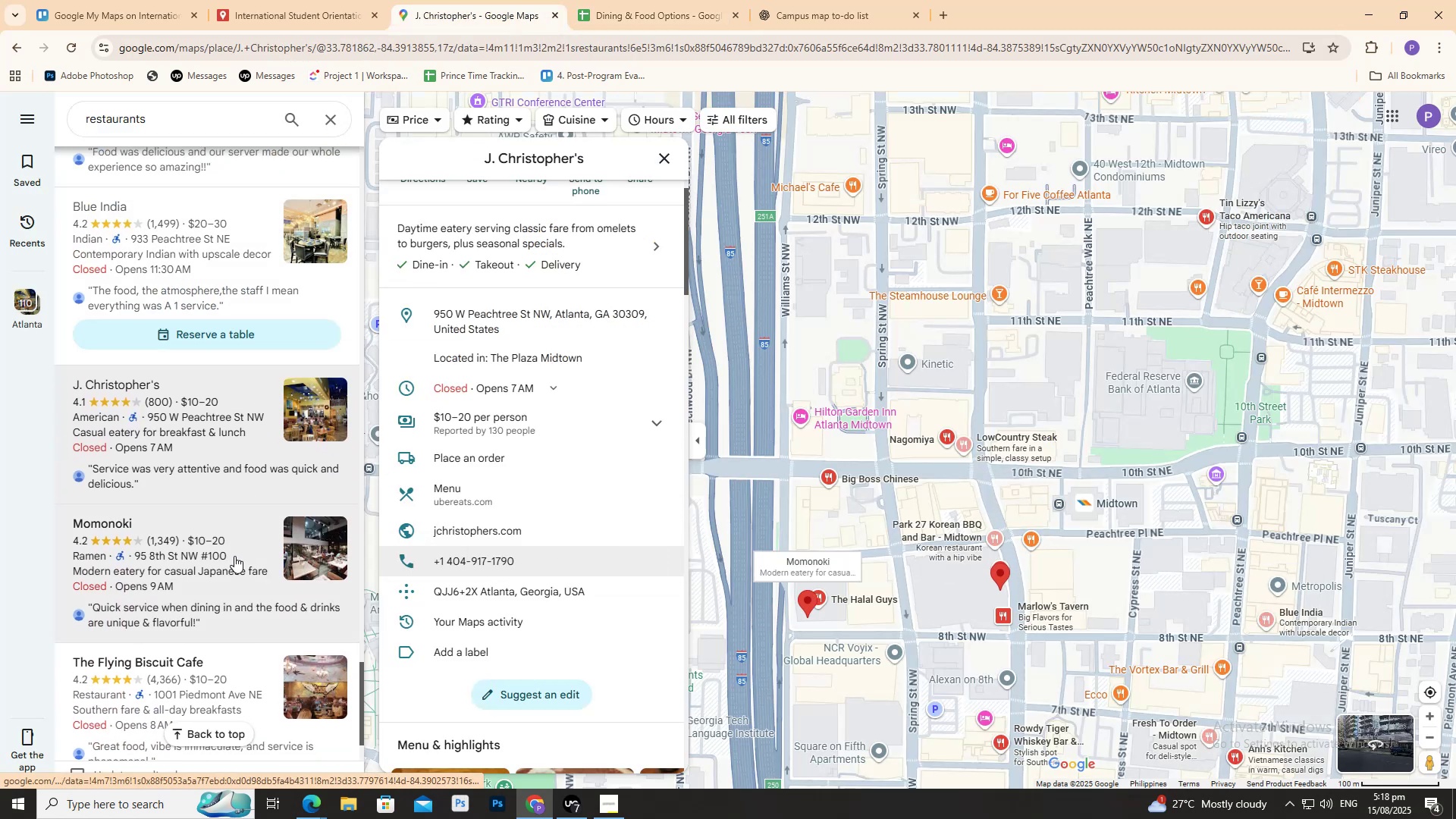 
left_click([234, 556])
 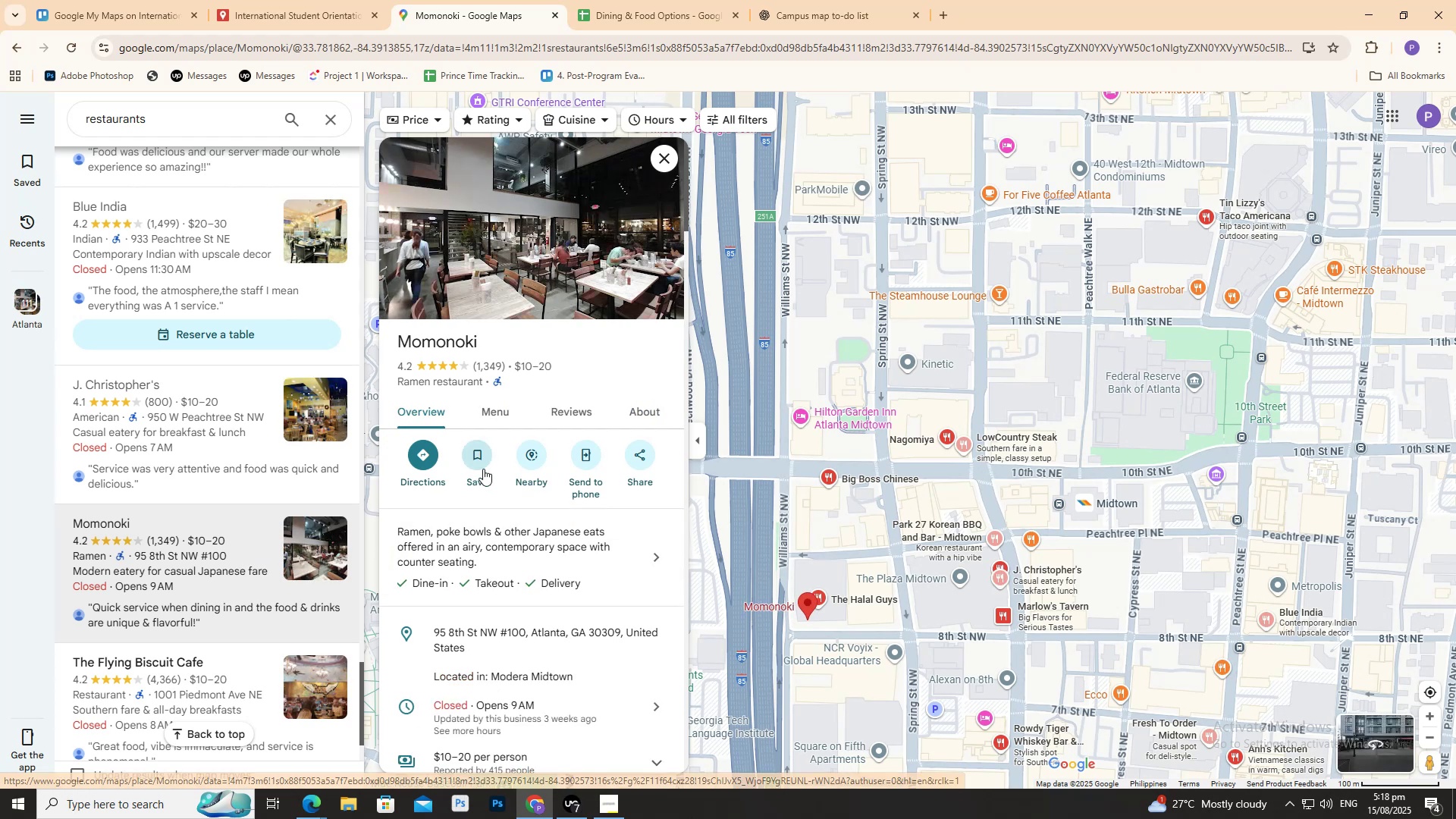 
scroll: coordinate [503, 566], scroll_direction: down, amount: 4.0
 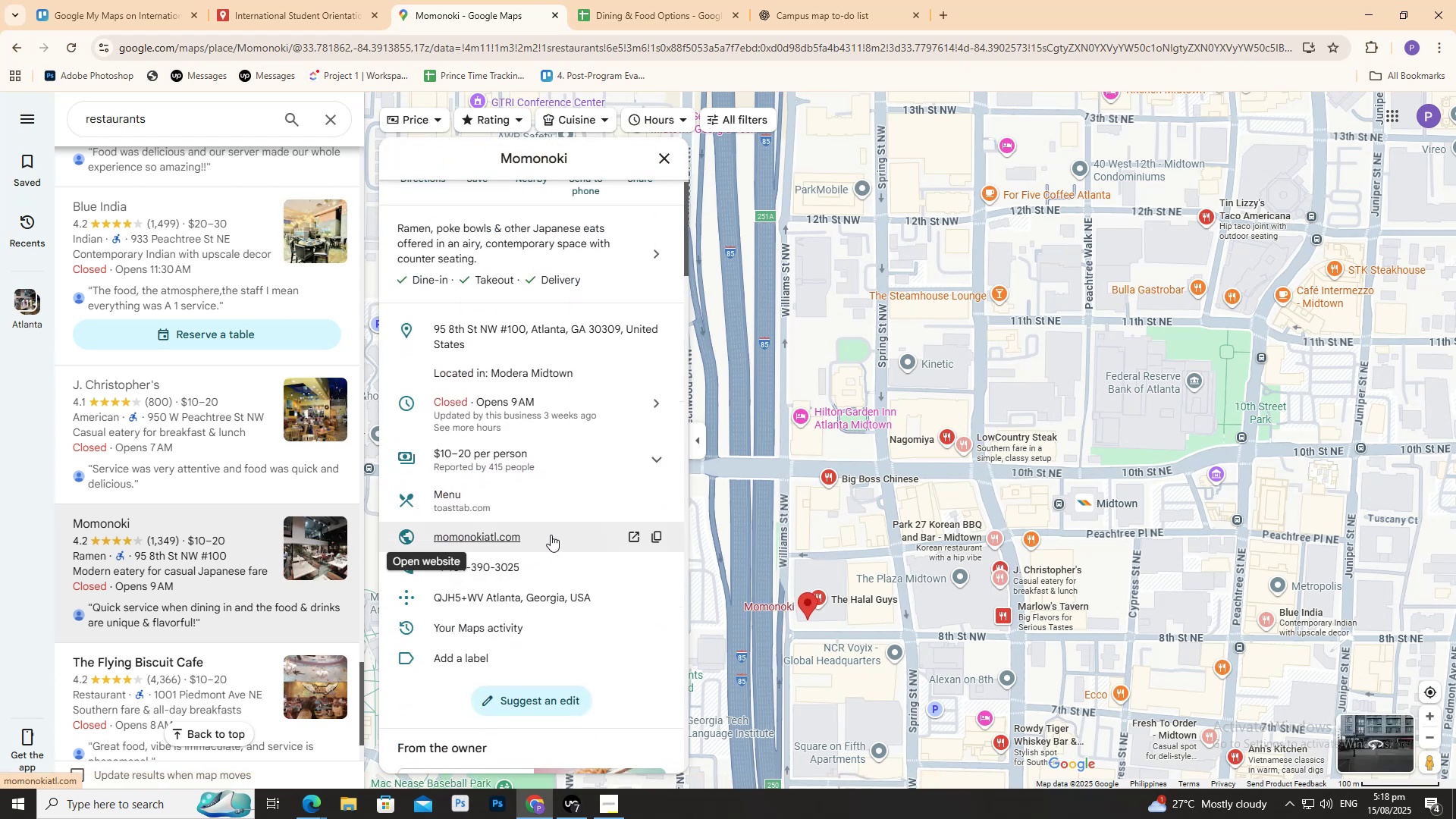 
scroll: coordinate [559, 458], scroll_direction: up, amount: 5.0
 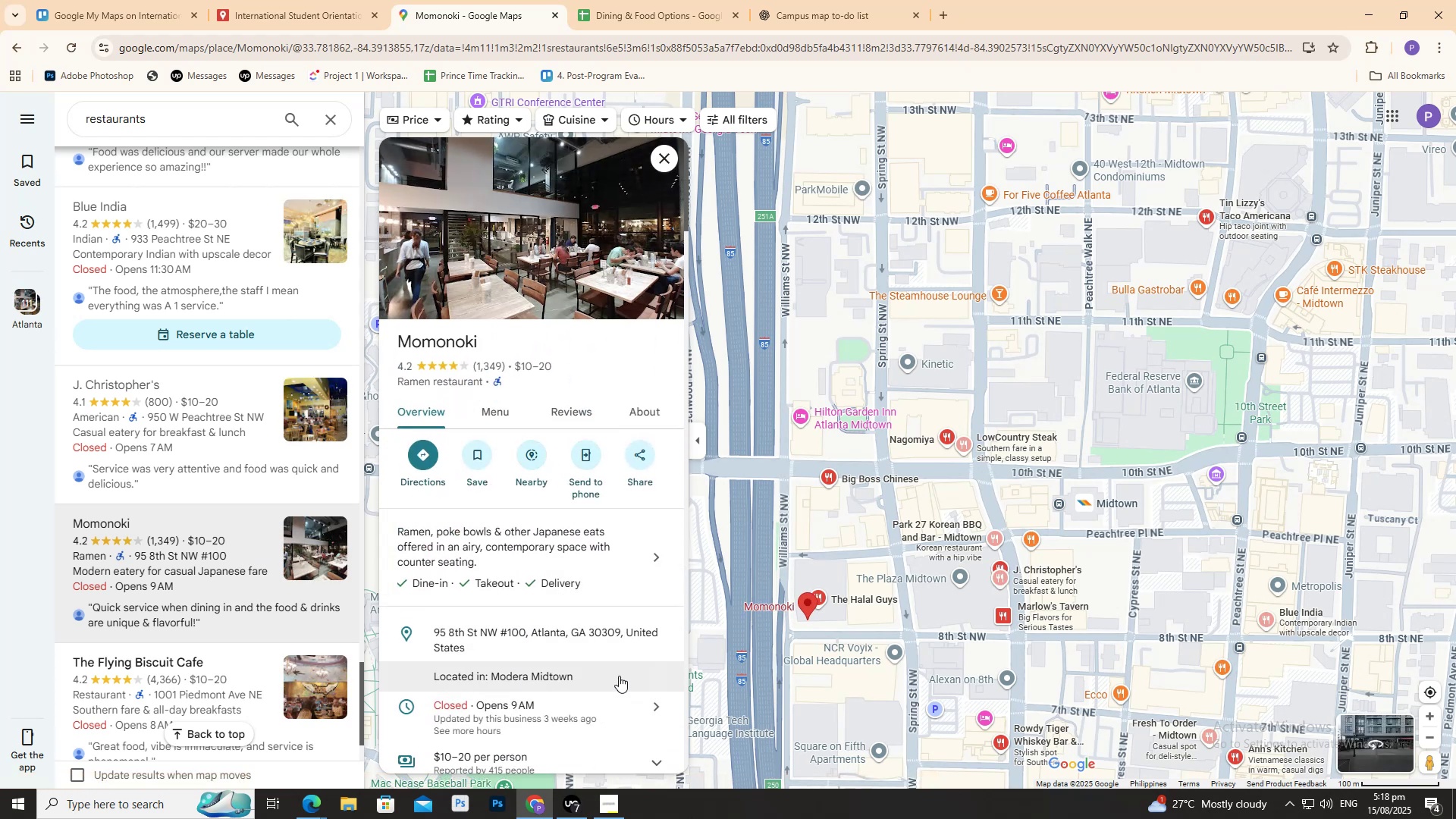 
left_click([651, 636])
 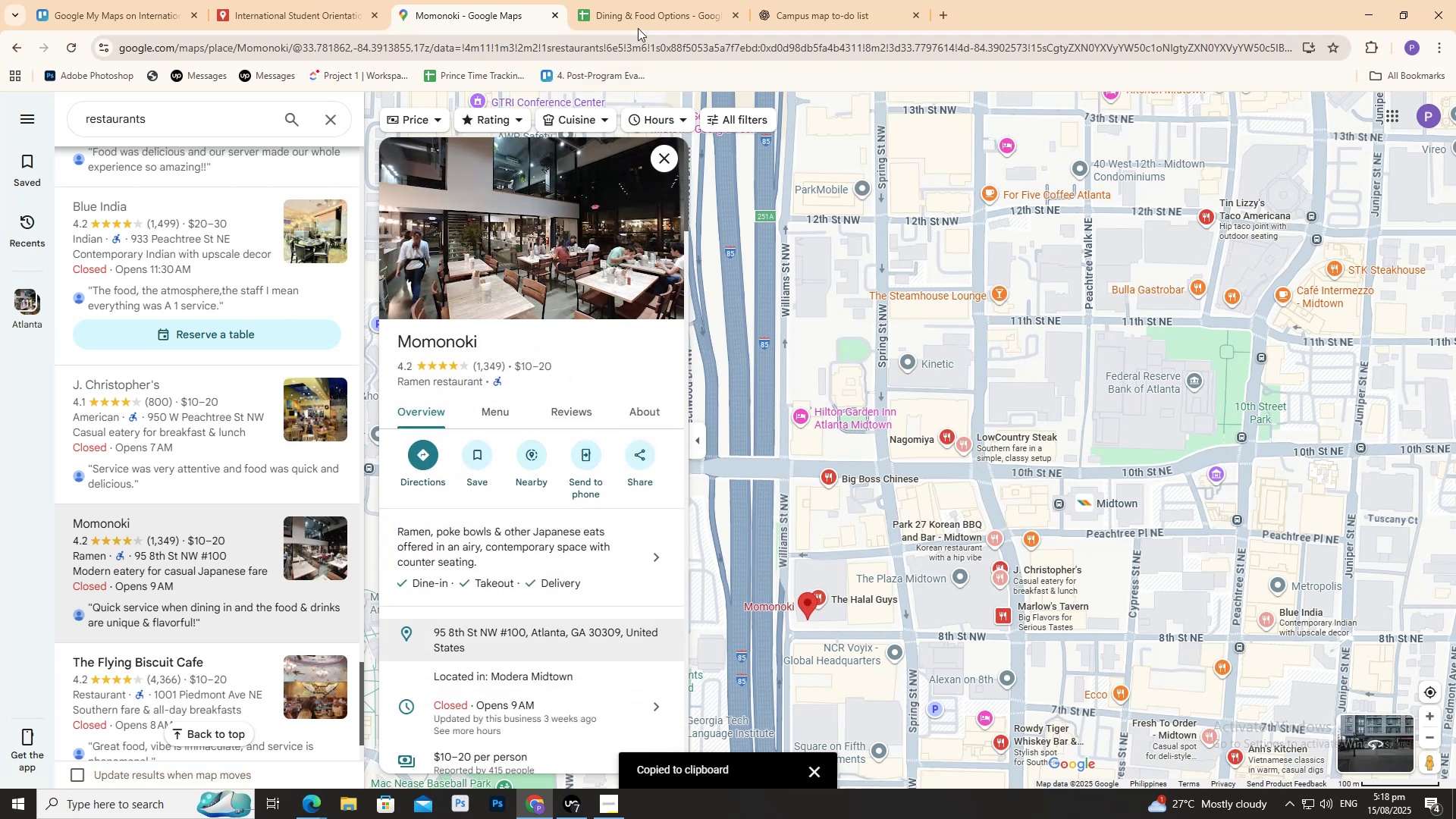 
left_click([642, 8])
 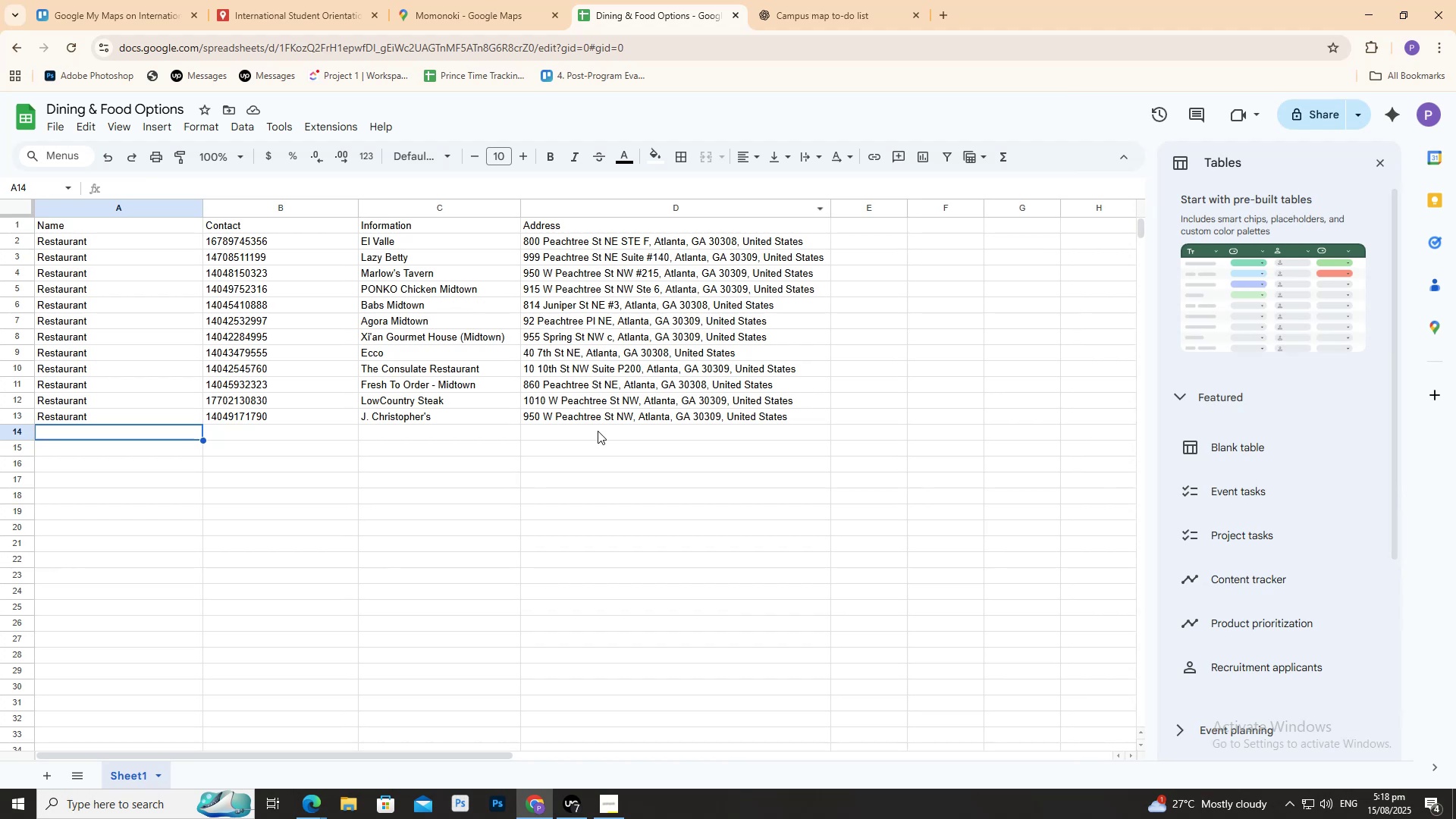 
double_click([598, 429])
 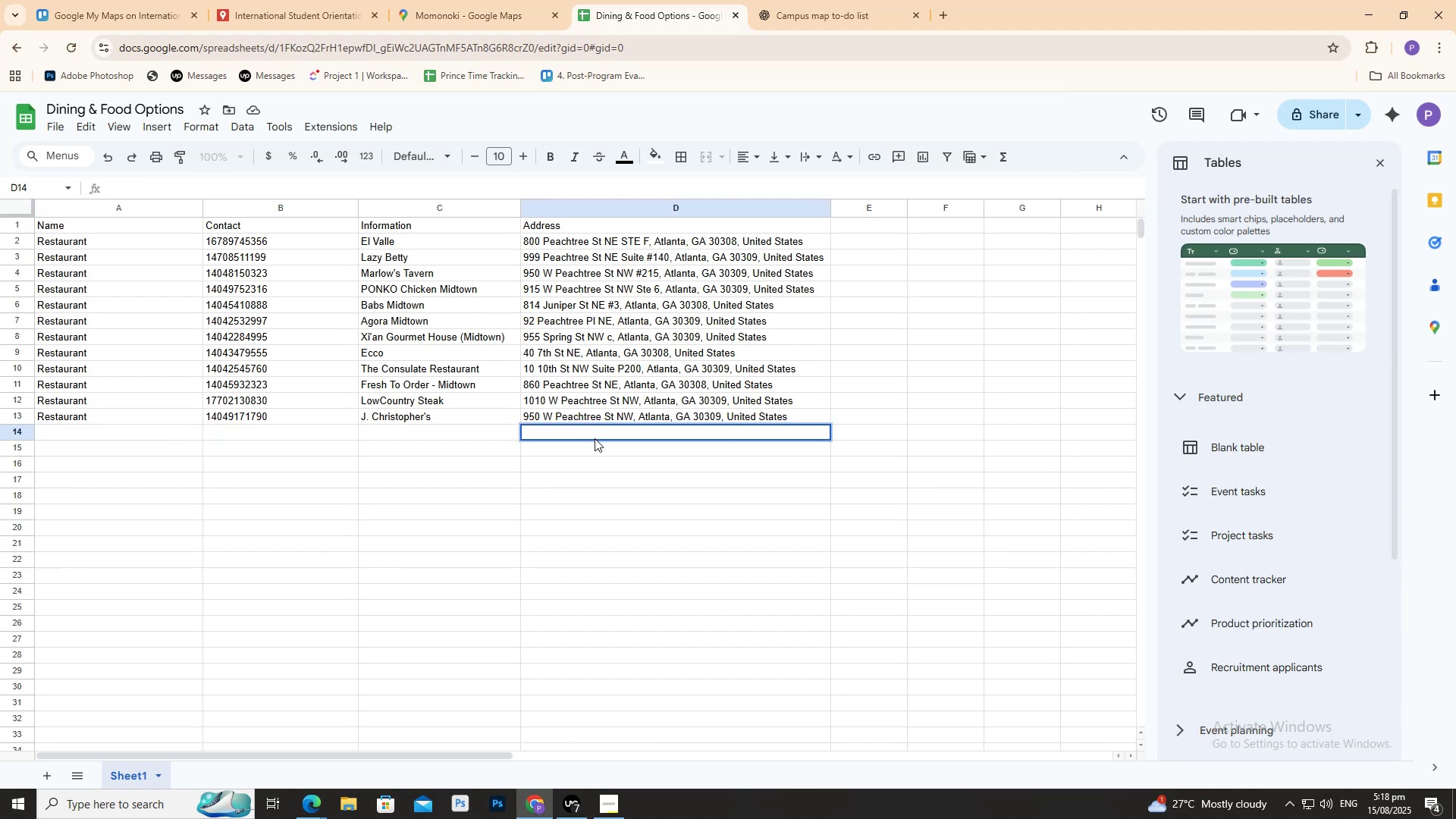 
key(Control+V)
 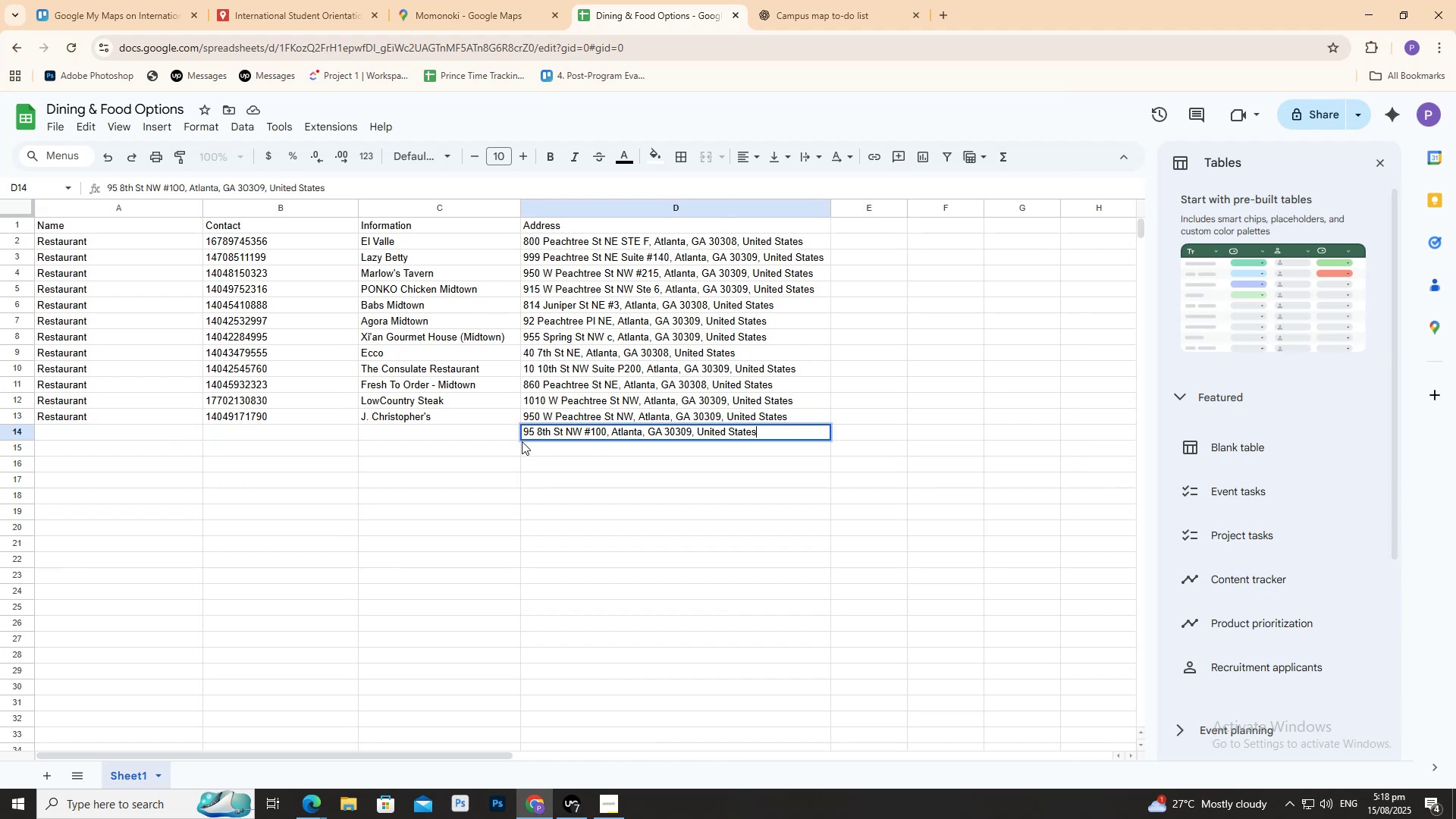 
double_click([491, 437])
 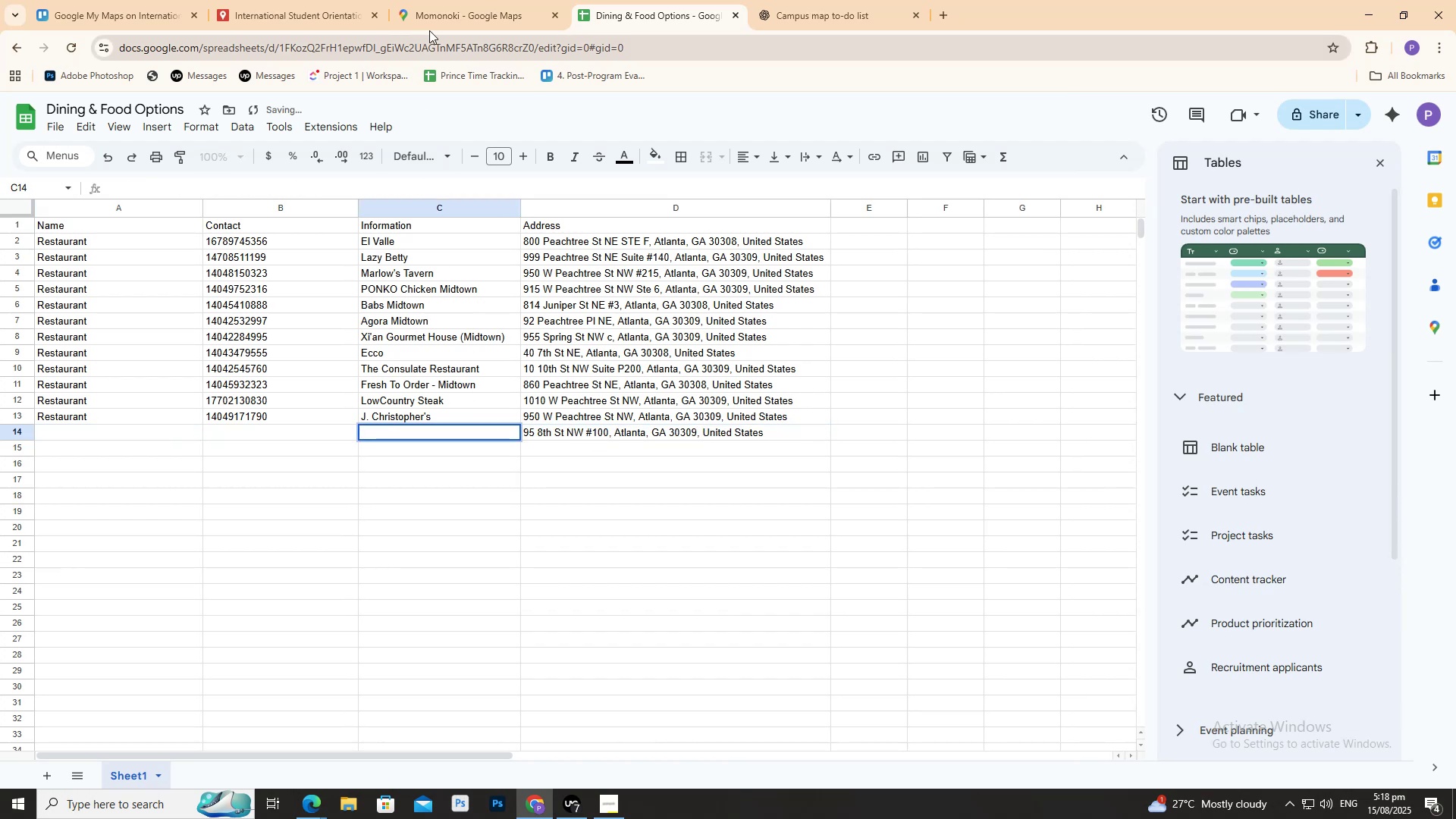 
left_click([430, 28])
 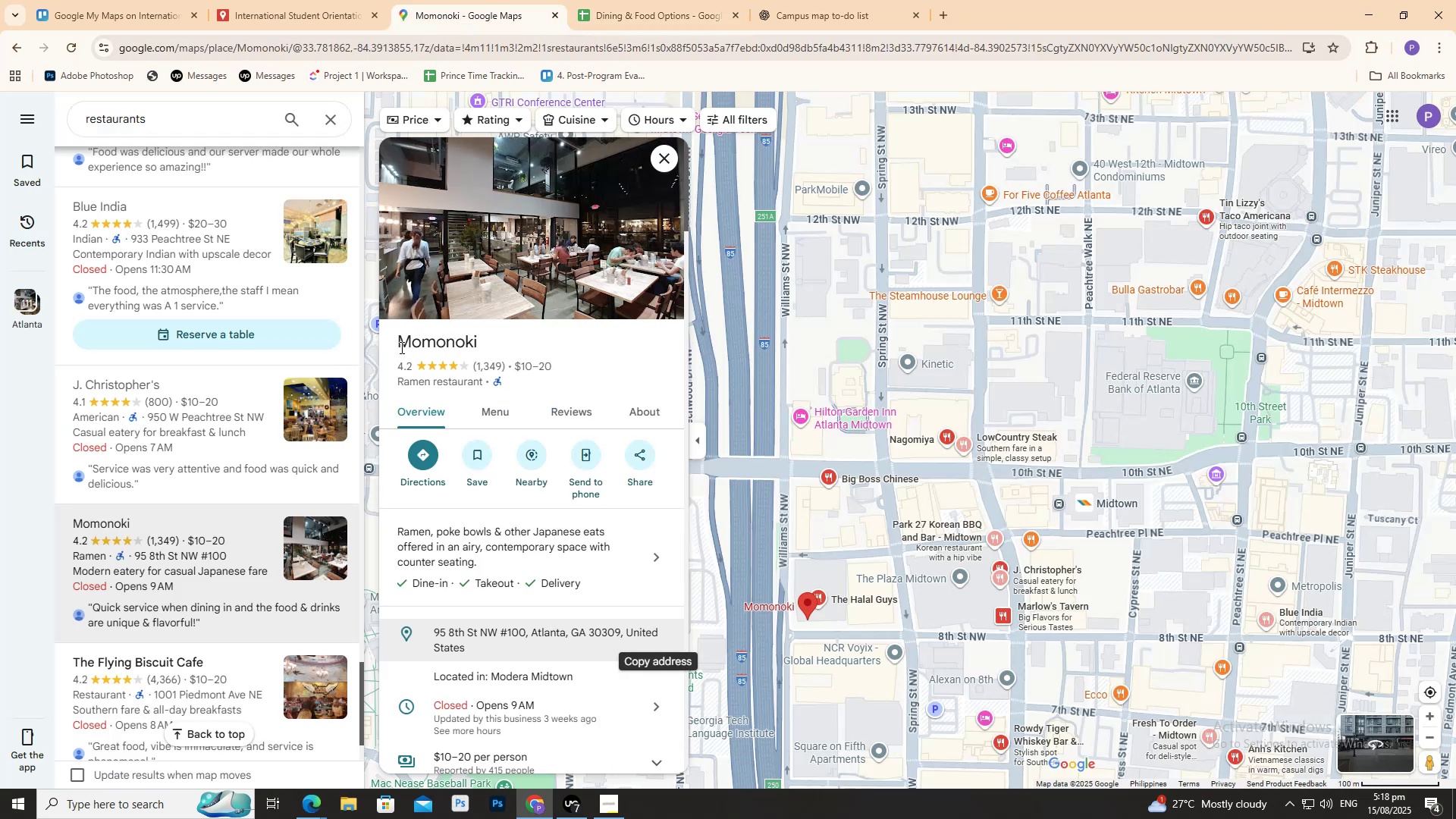 
left_click_drag(start_coordinate=[398, 340], to_coordinate=[494, 339])
 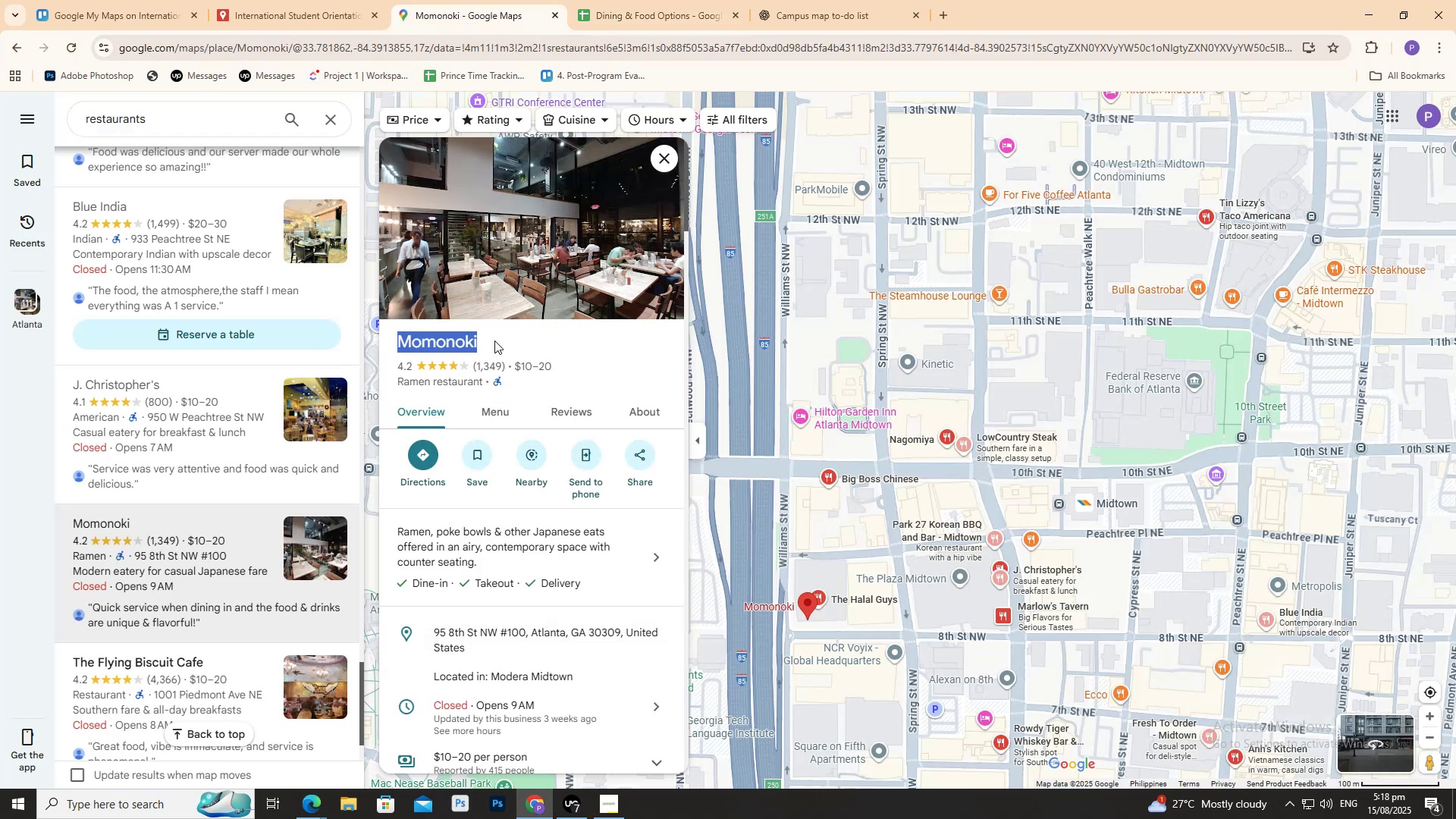 
key(Control+C)
 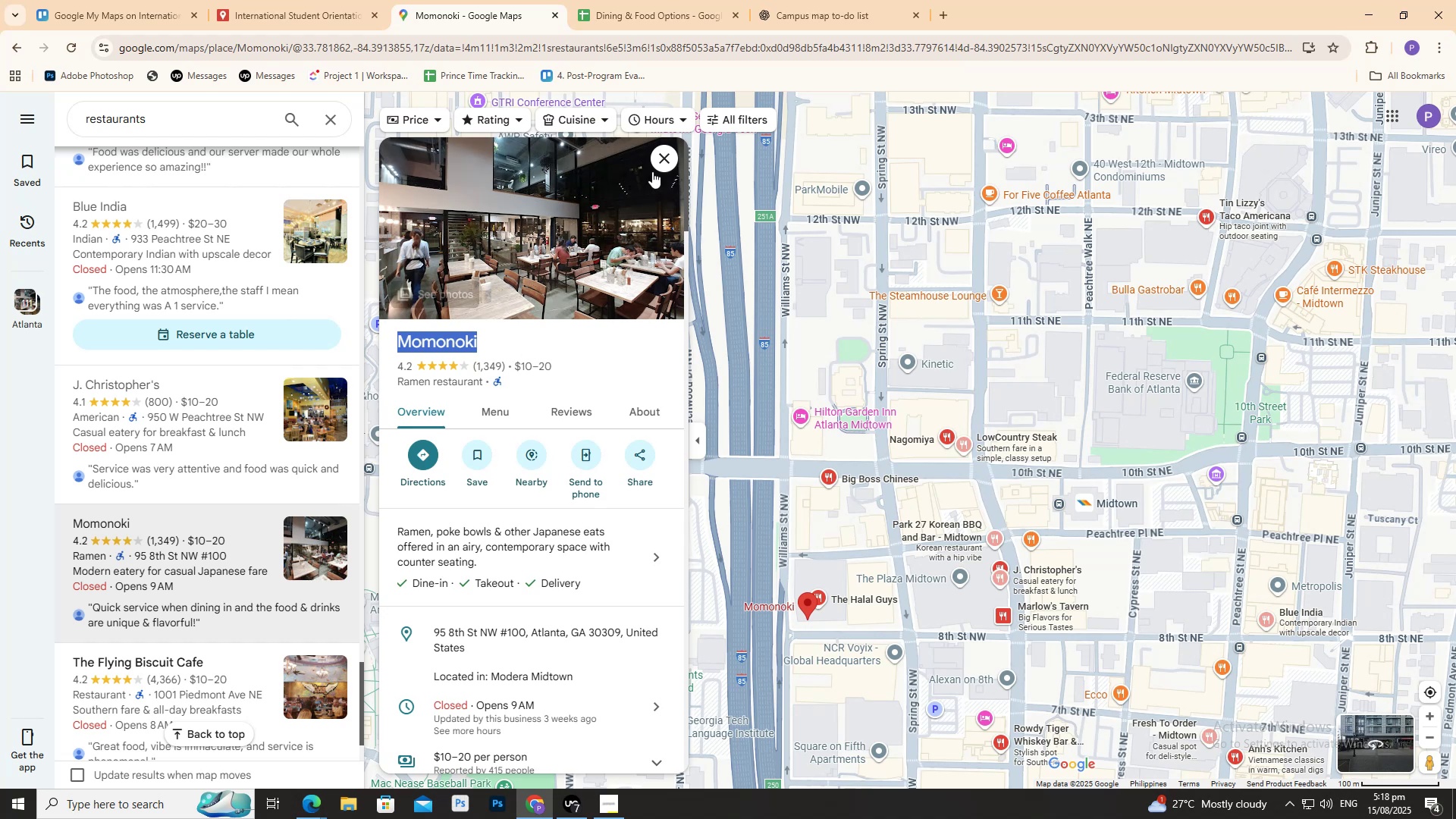 
left_click([619, 0])
 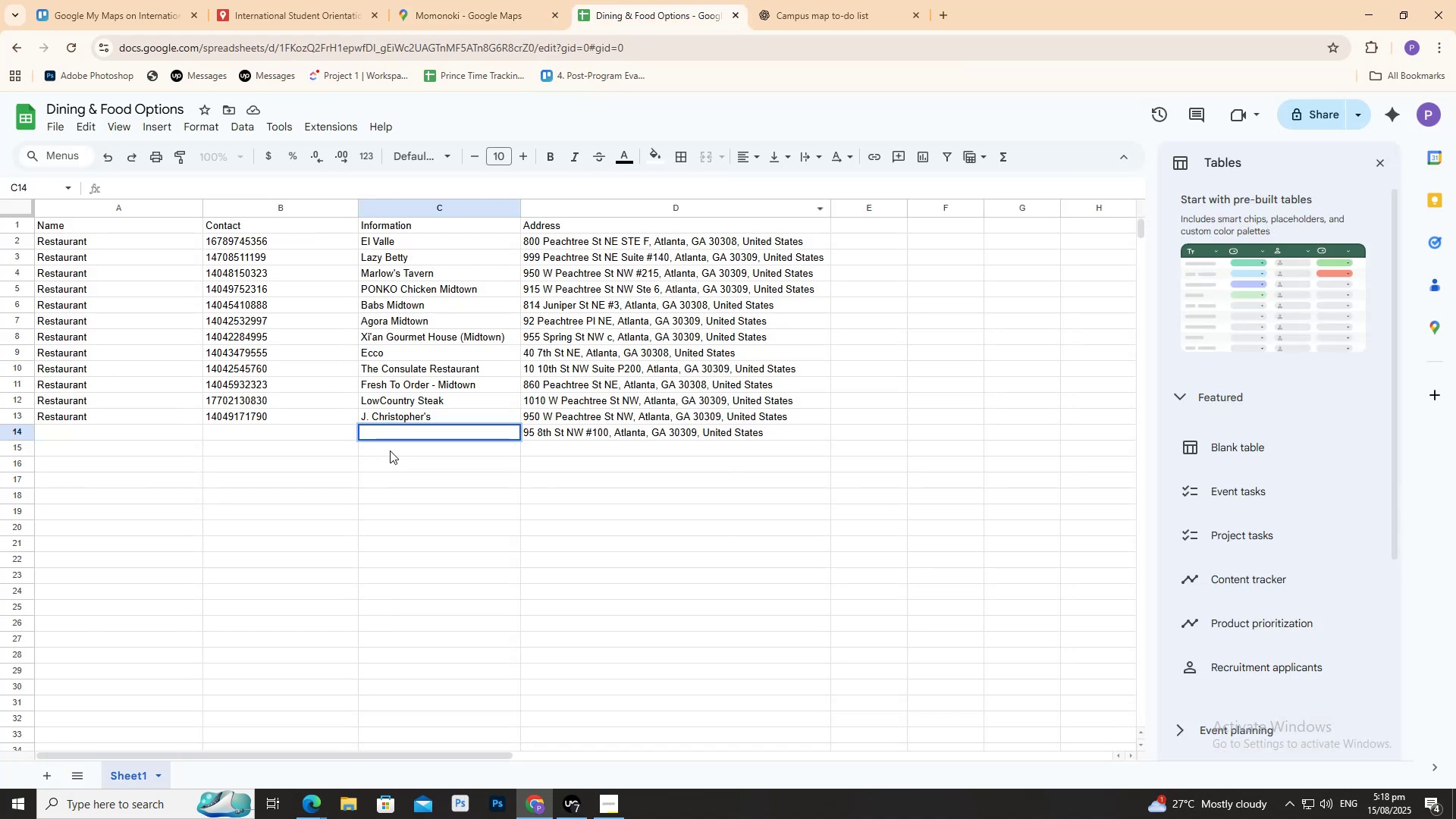 
key(Control+V)
 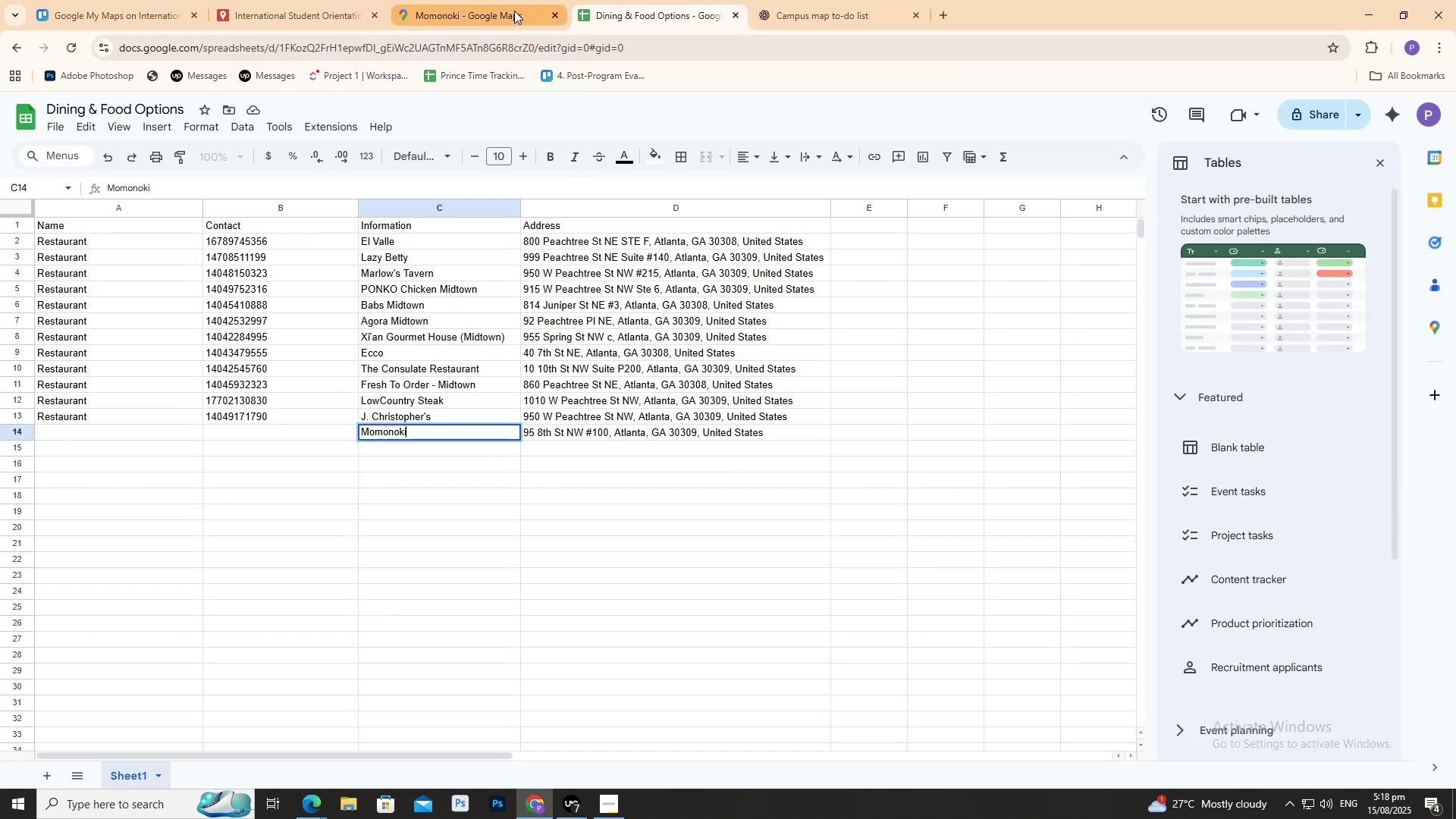 
scroll: coordinate [591, 522], scroll_direction: down, amount: 4.0
 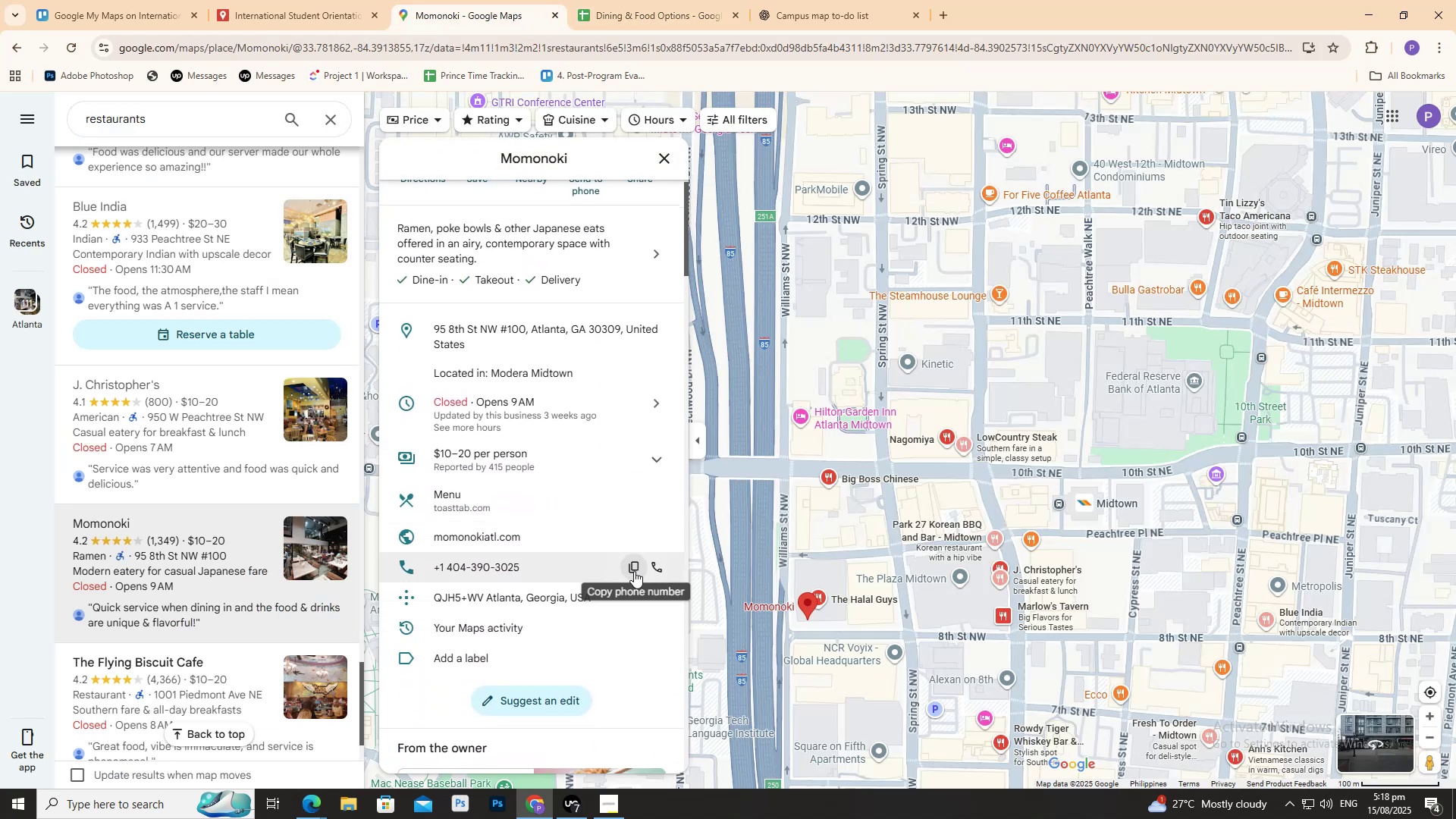 
left_click([639, 570])
 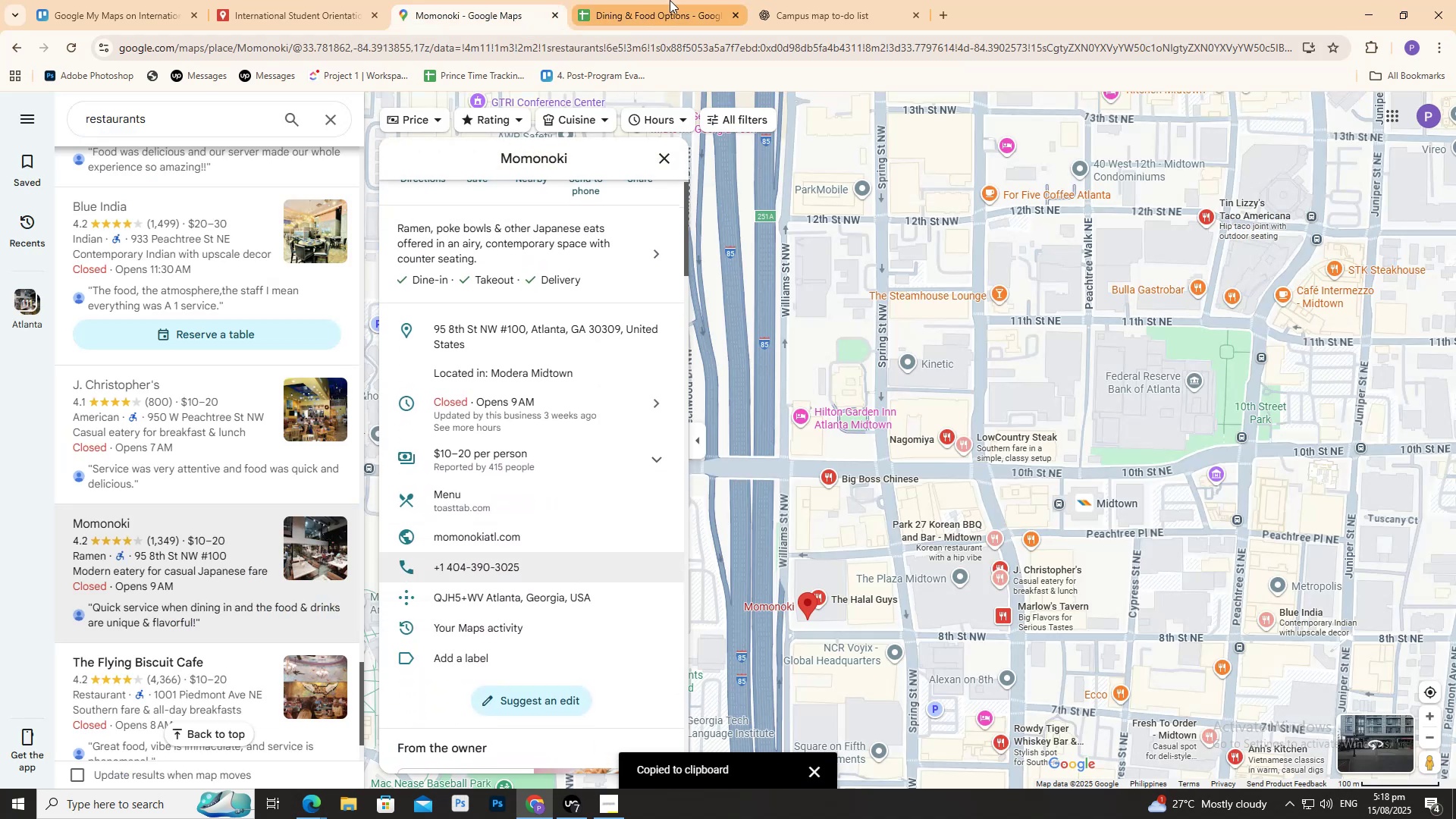 
left_click([670, 0])
 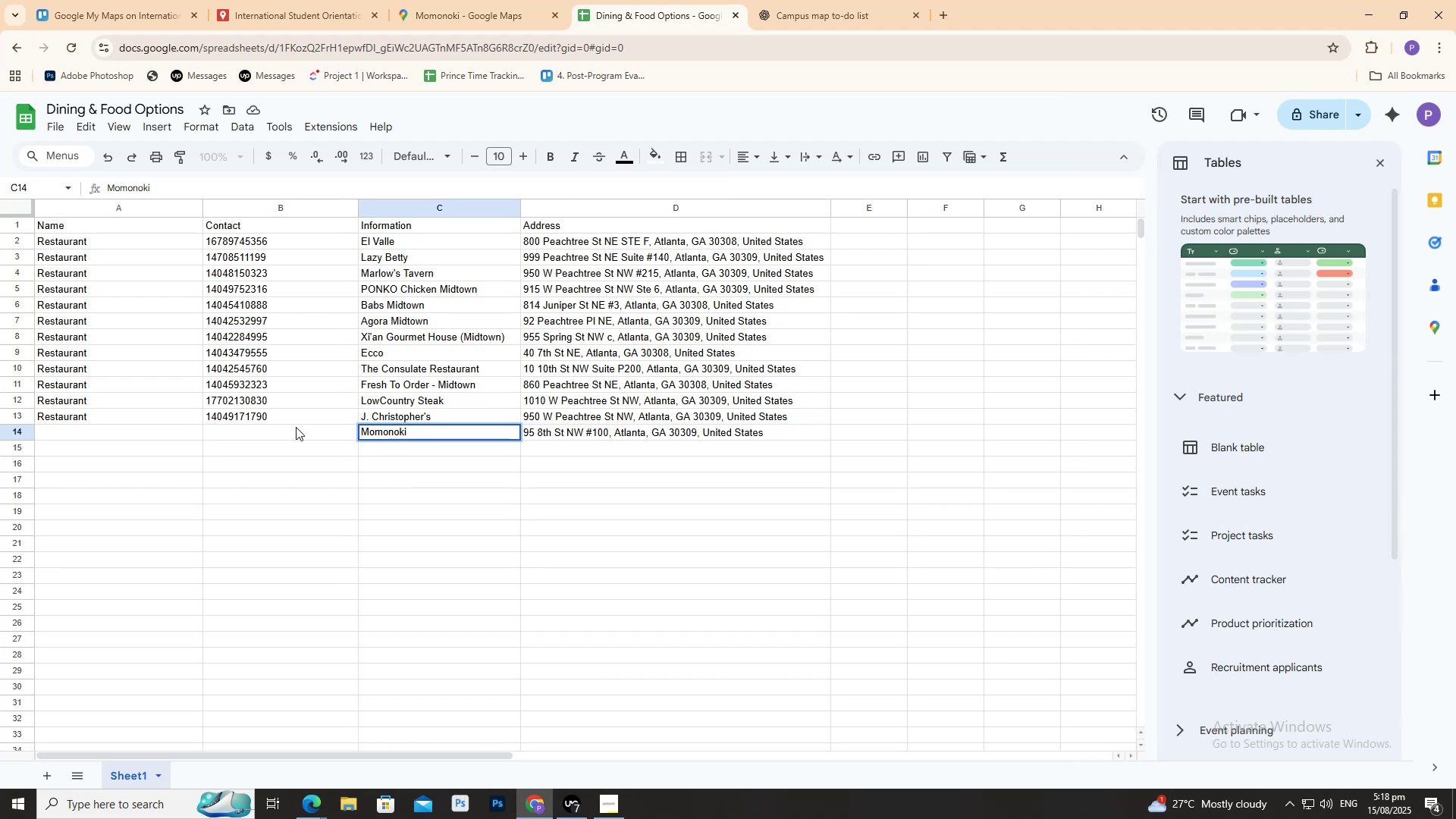 
double_click([296, 427])
 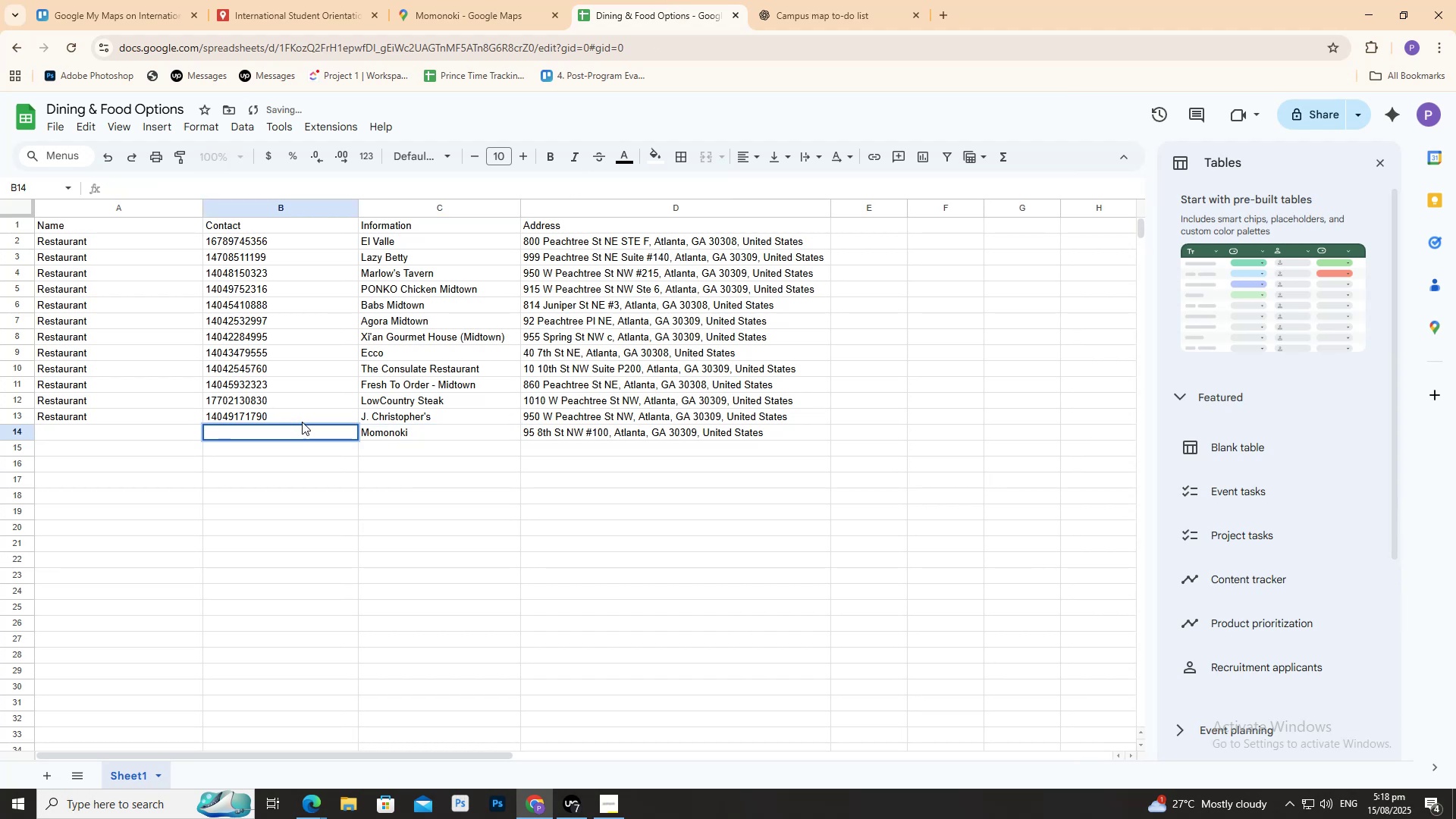 
key(Control+V)
 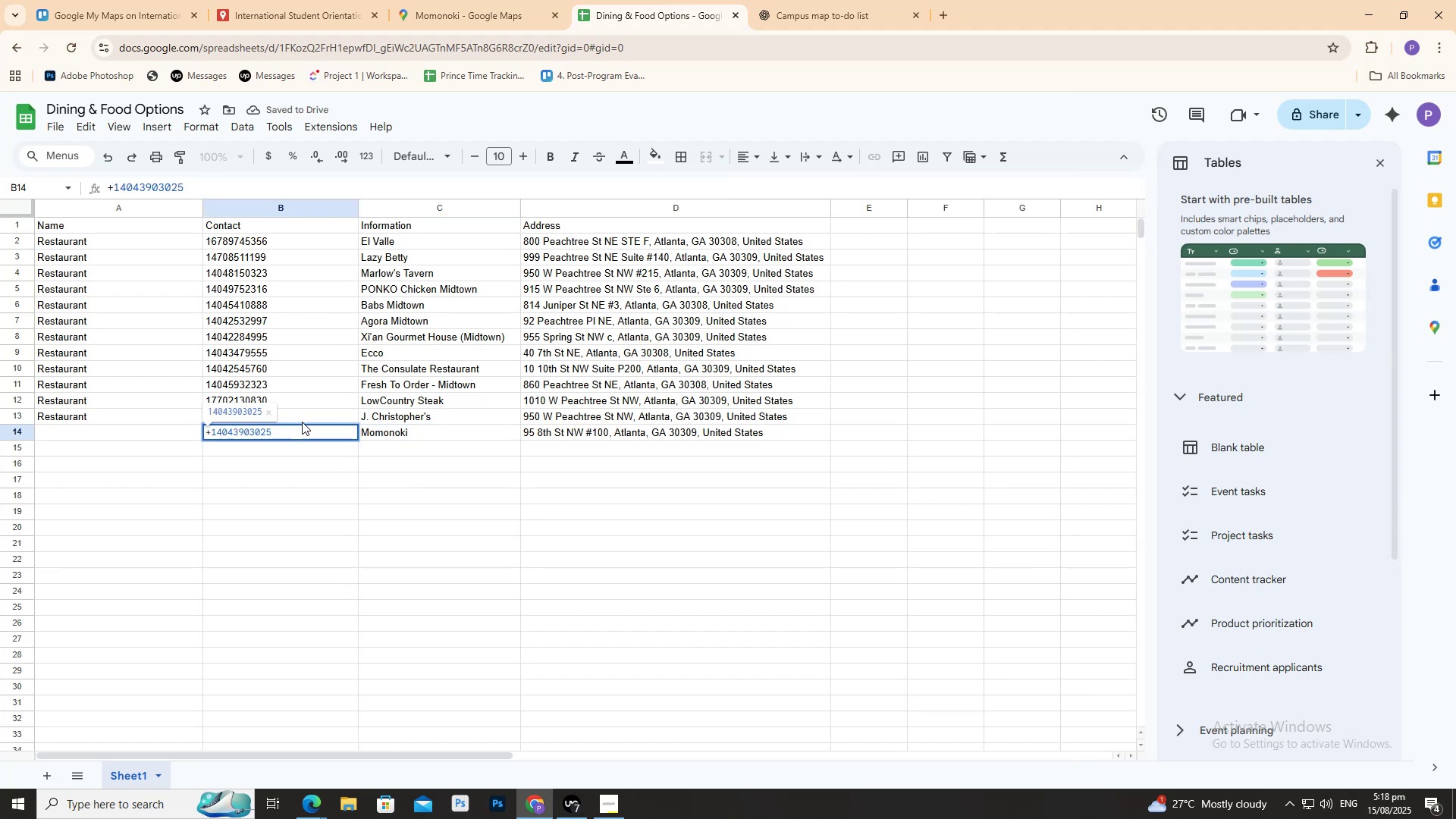 
key(Enter)
 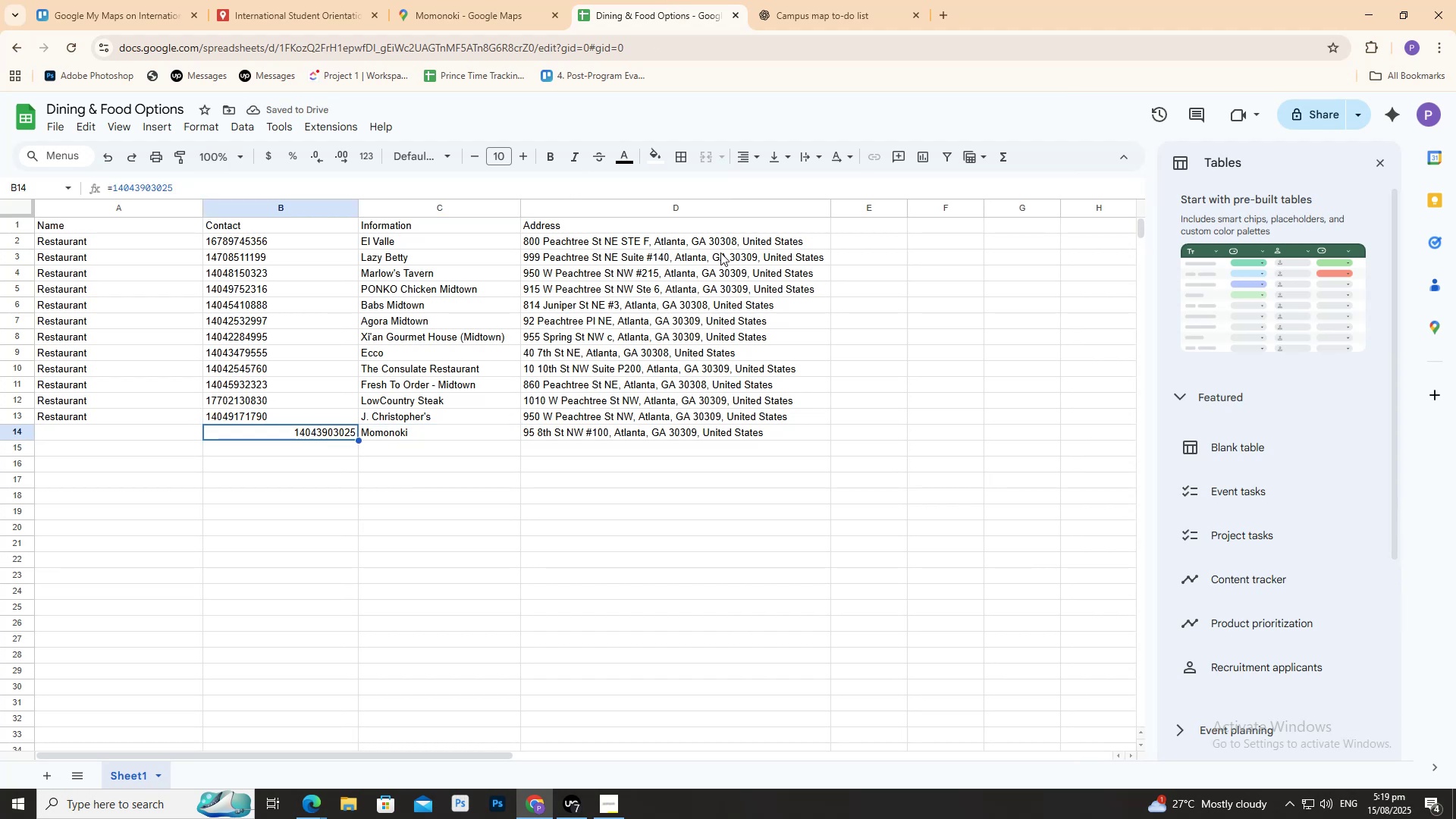 
left_click([747, 158])
 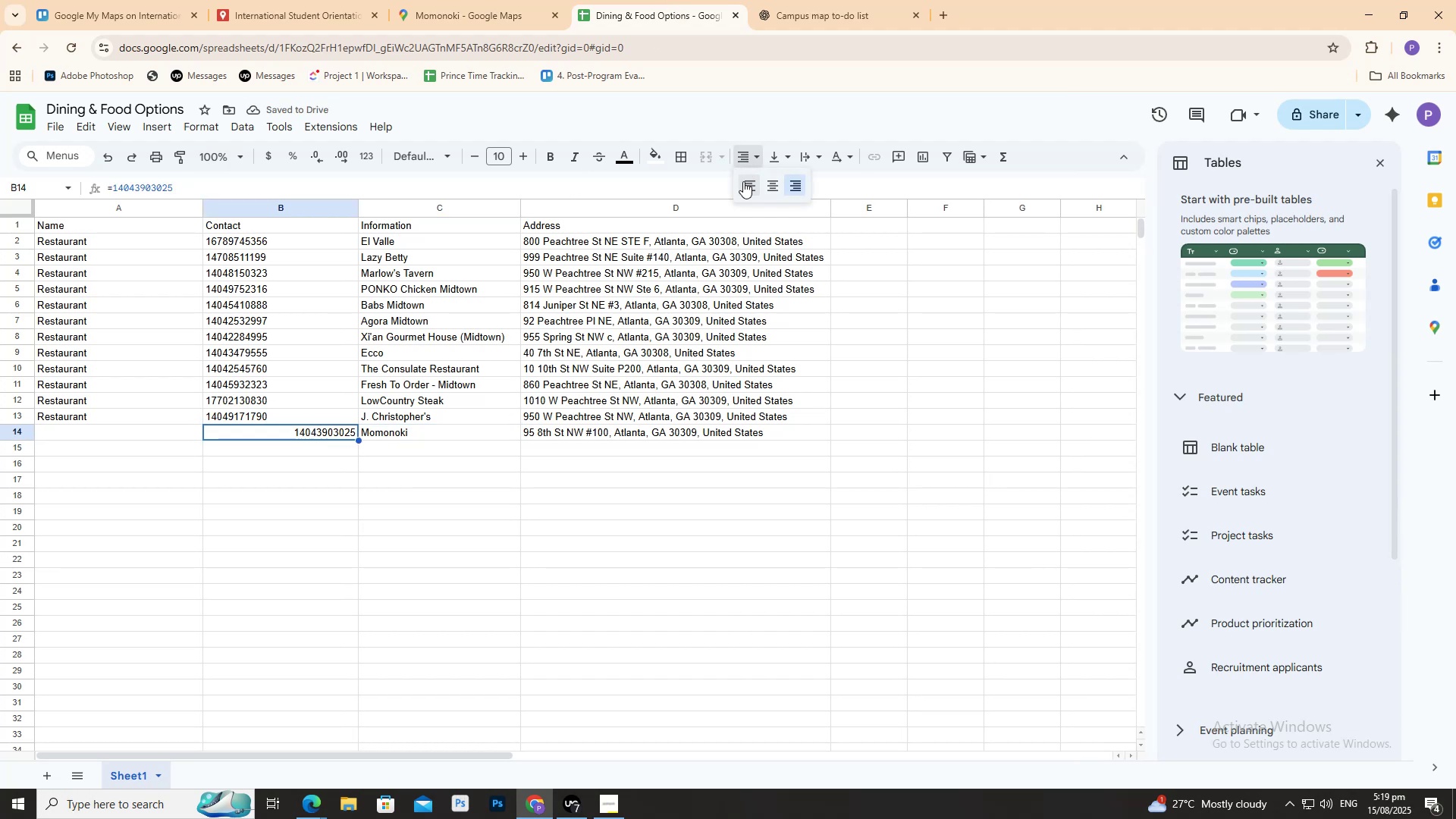 
double_click([743, 181])
 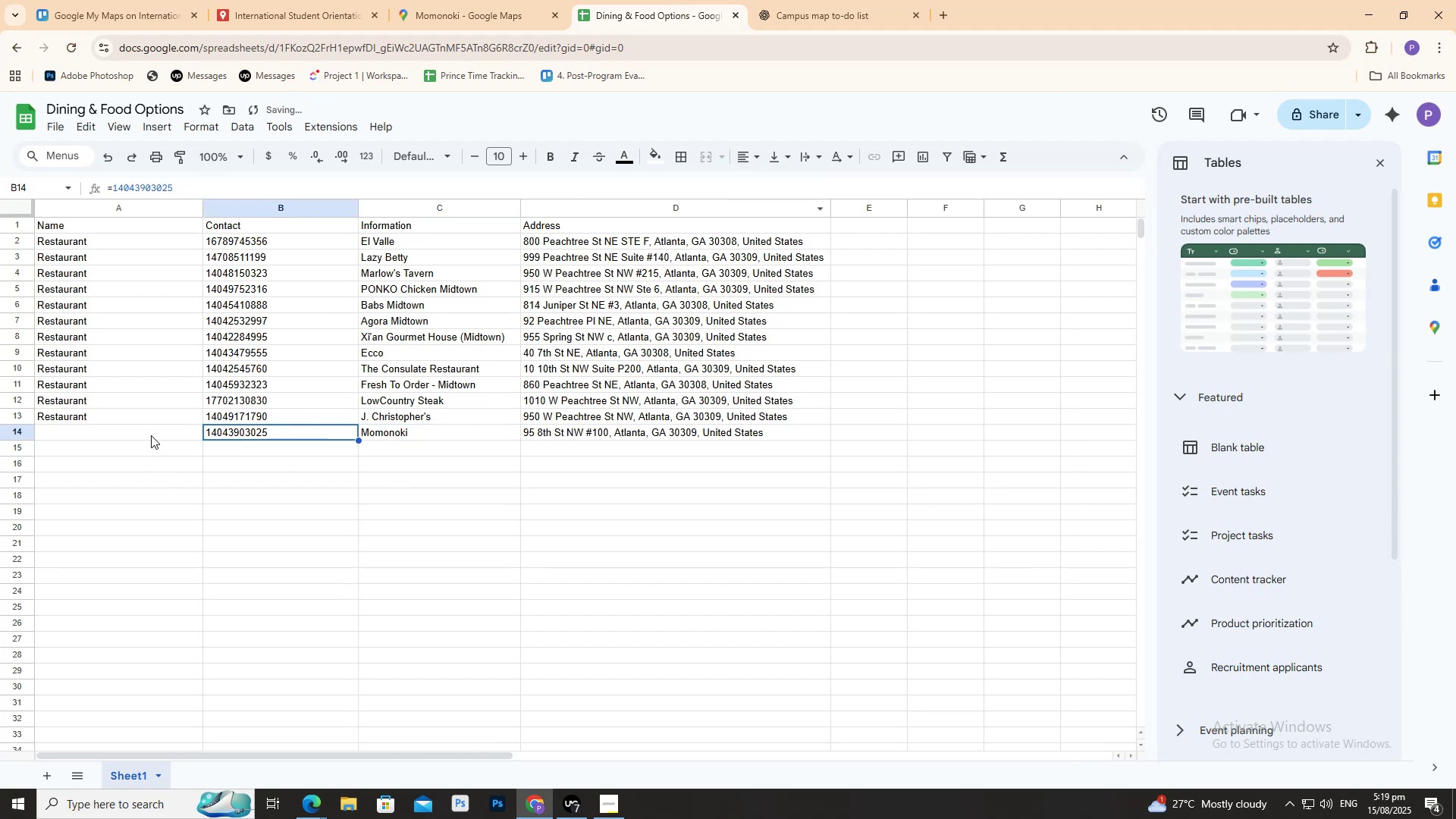 
left_click([151, 433])
 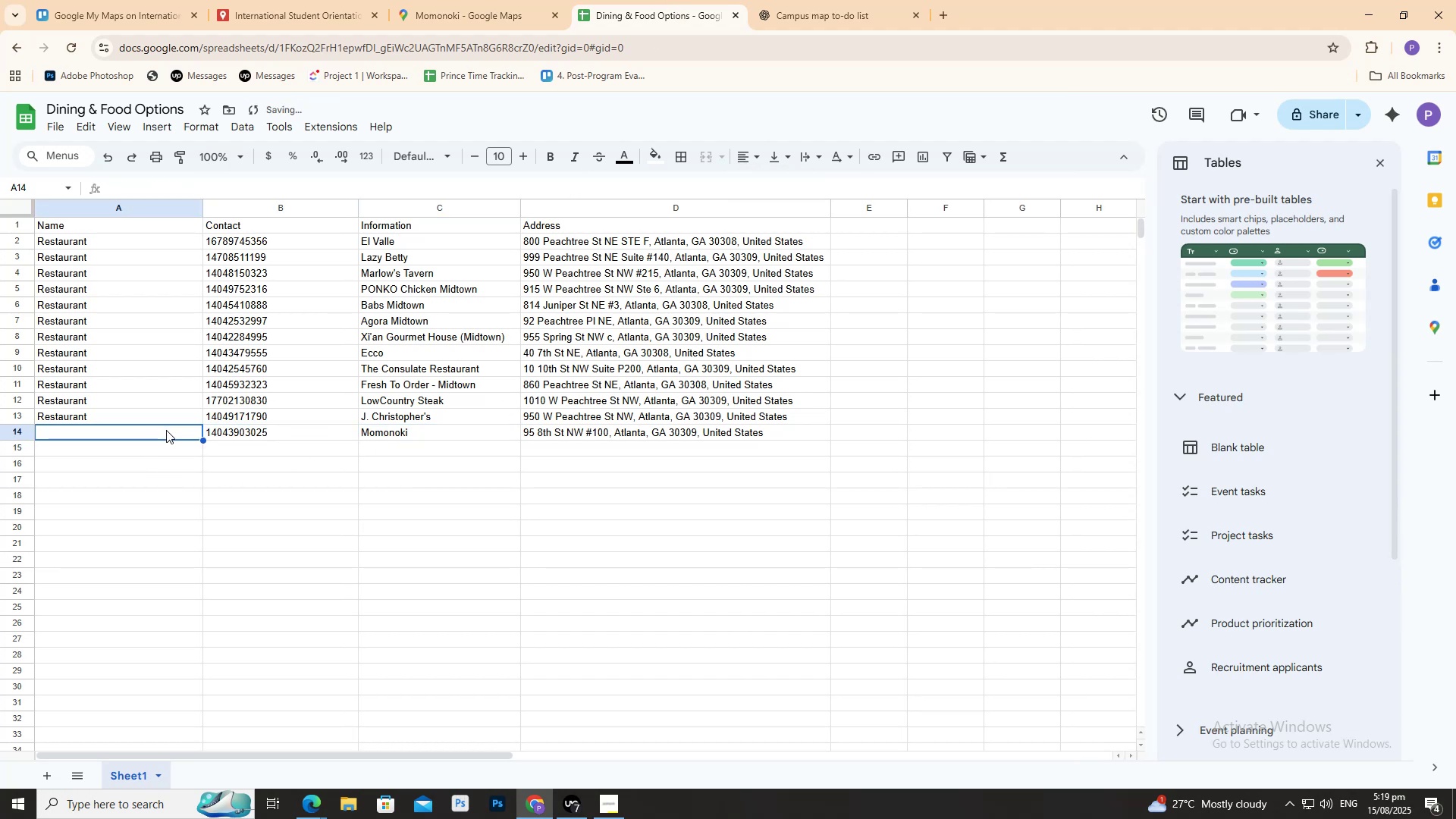 
key(R)
 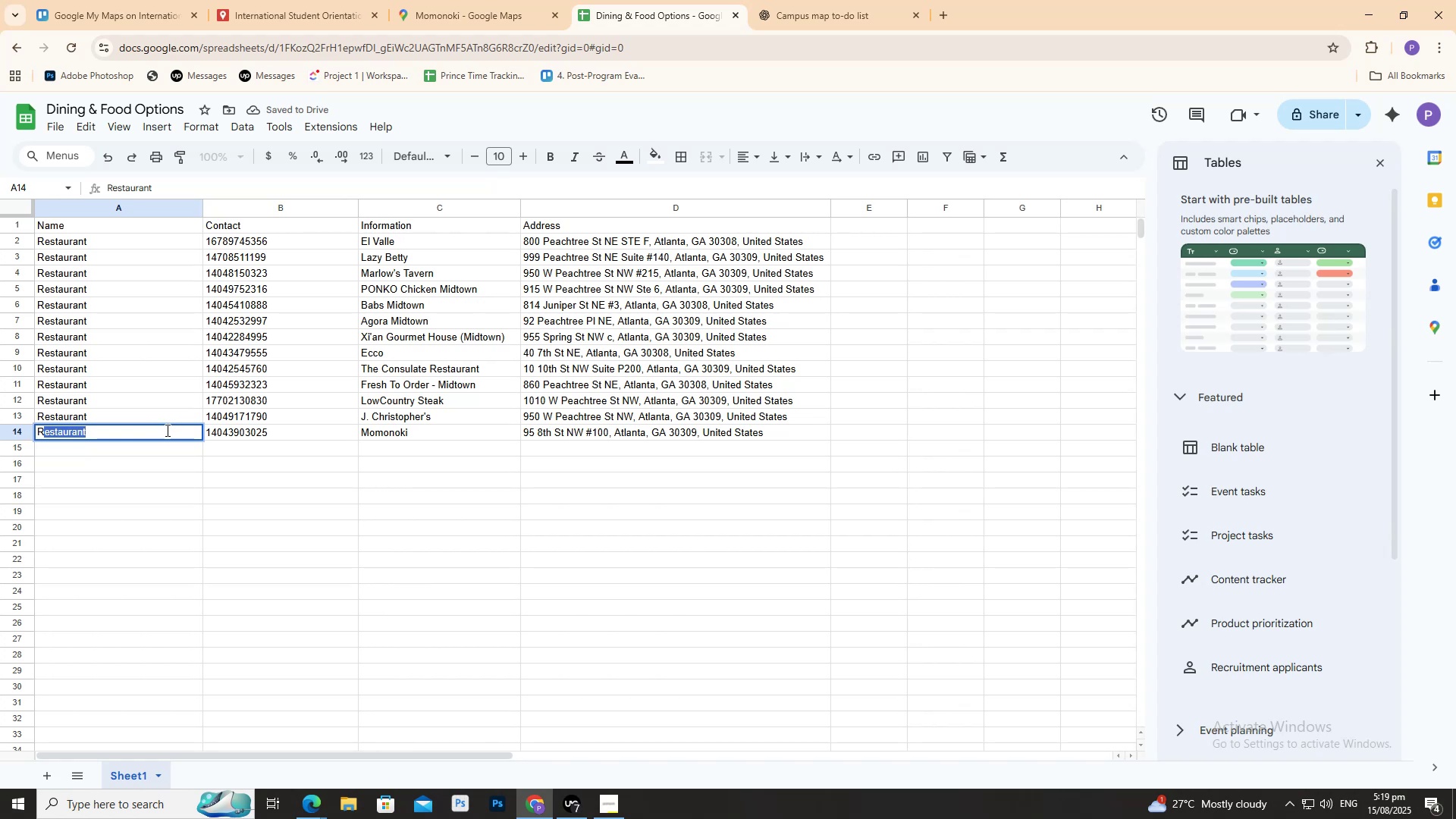 
key(Enter)
 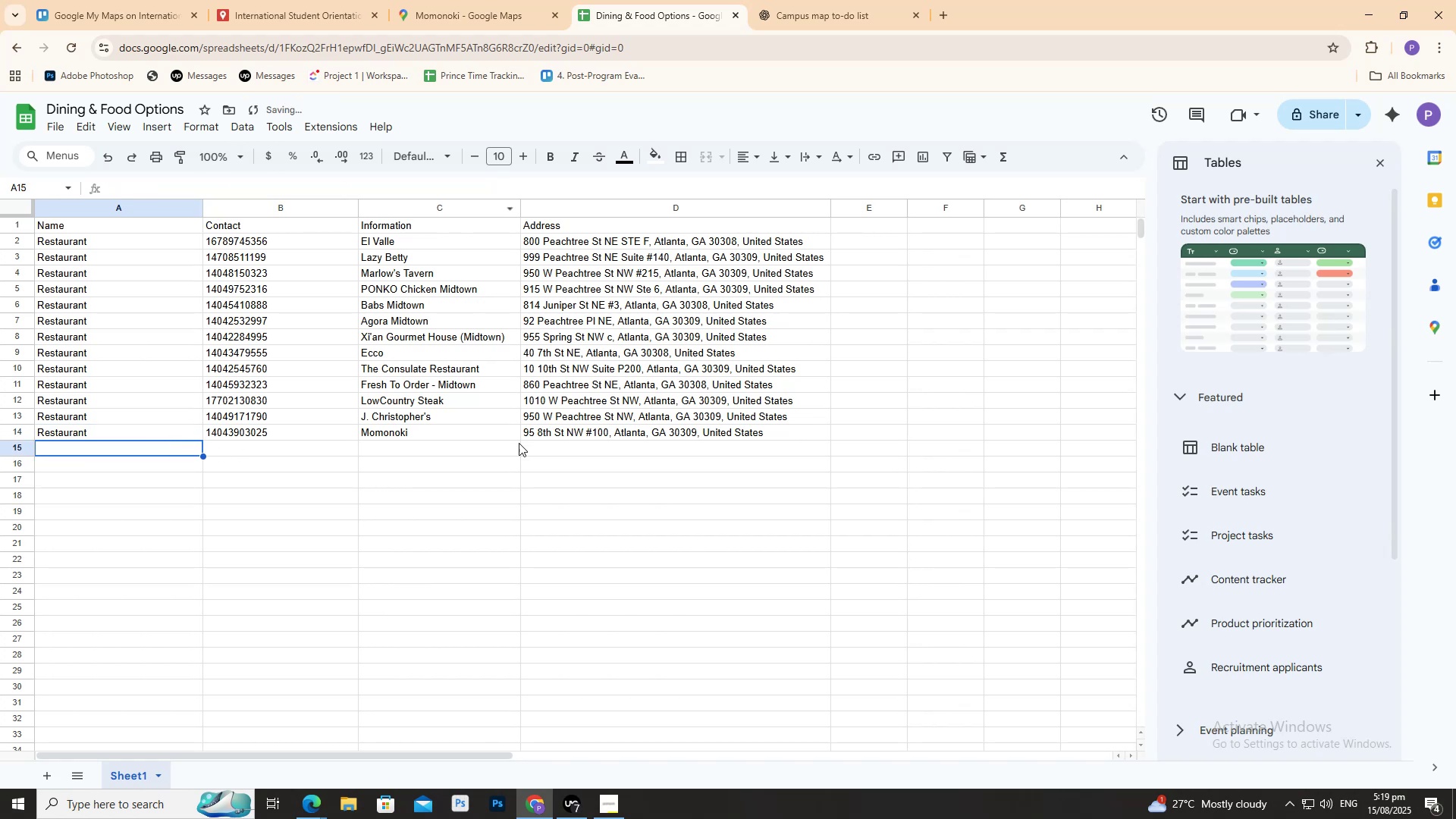 
left_click([497, 0])
 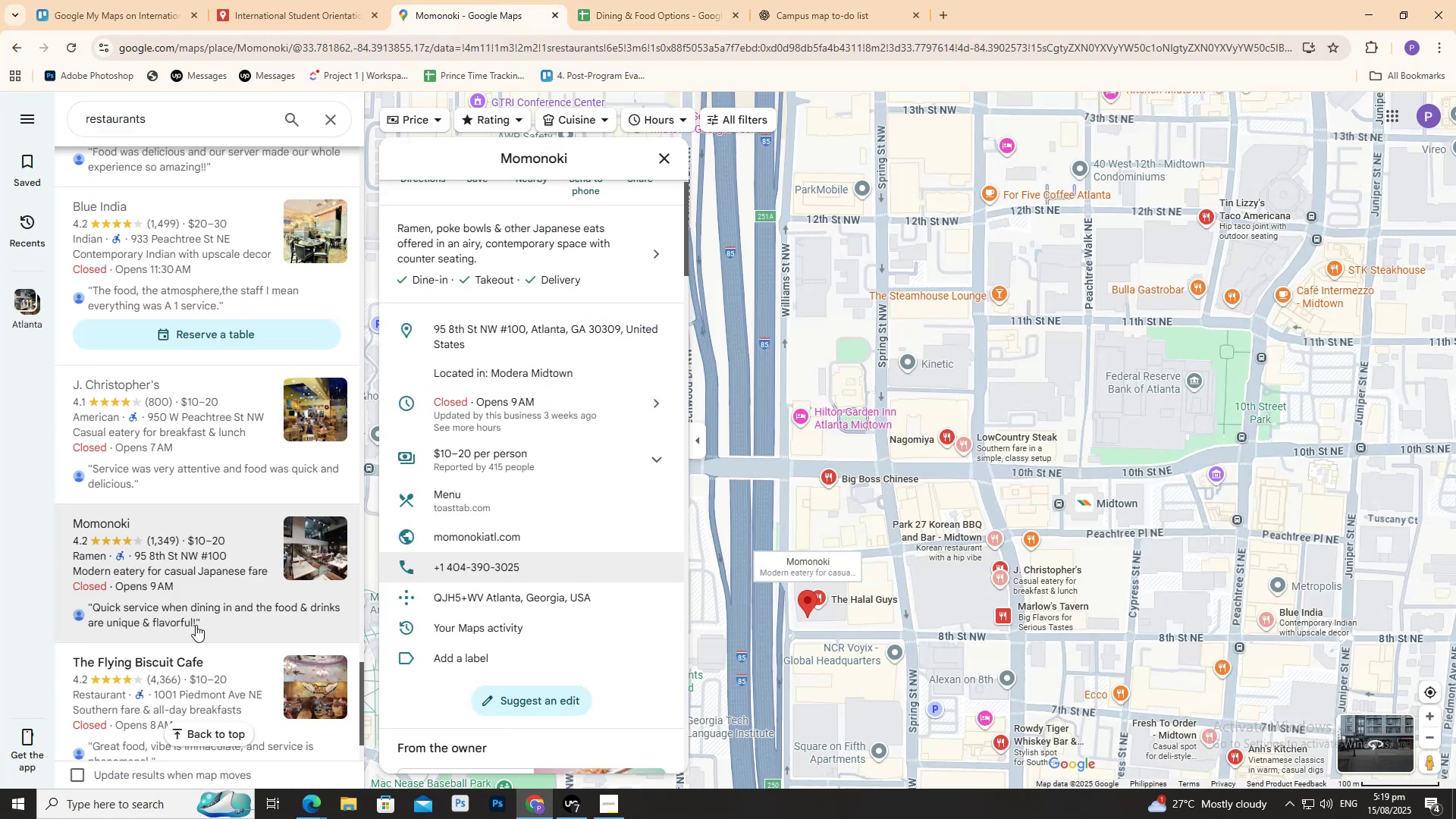 
scroll: coordinate [193, 626], scroll_direction: down, amount: 1.0
 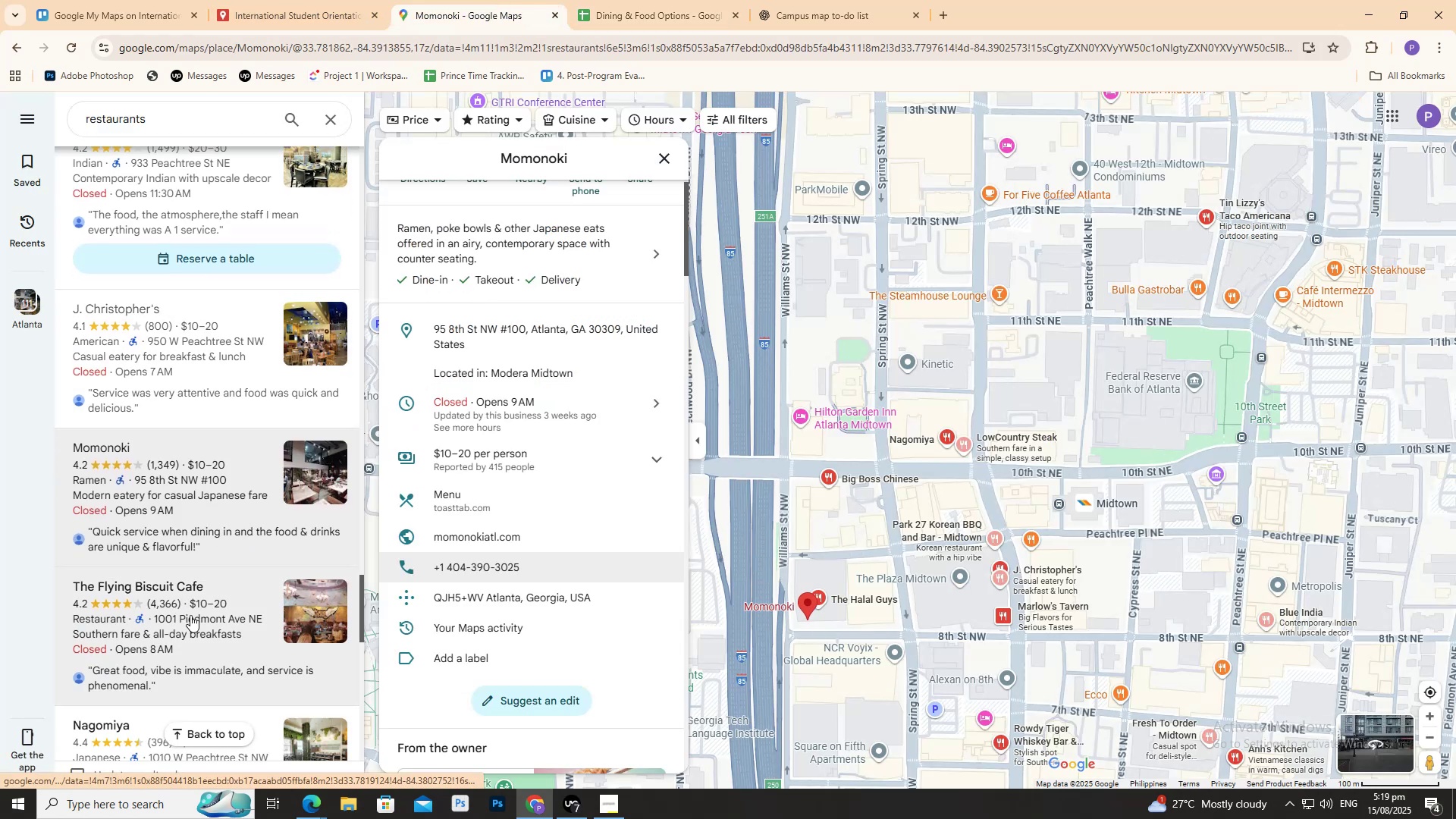 
left_click([190, 620])
 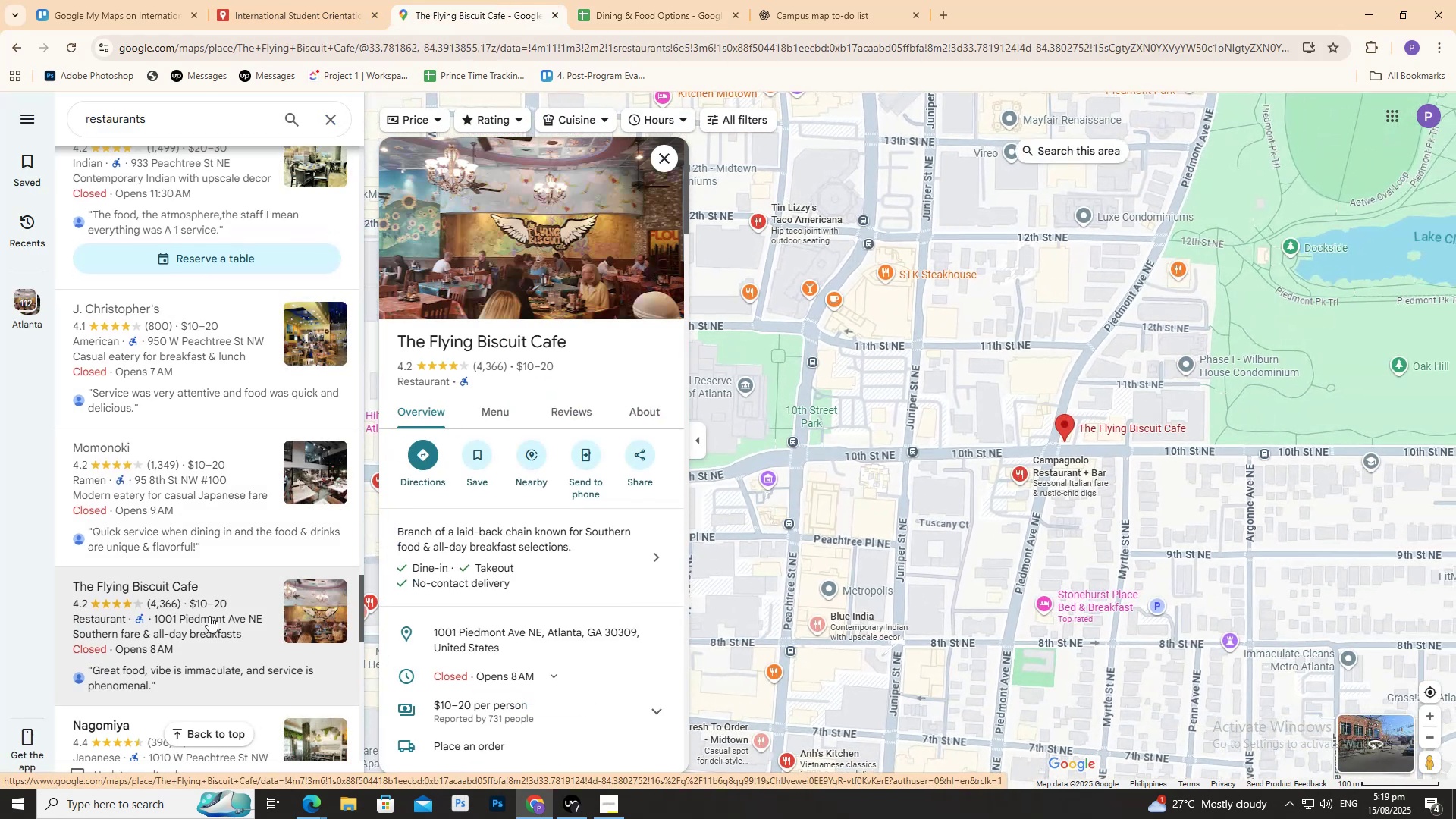 
scroll: coordinate [221, 611], scroll_direction: none, amount: 0.0
 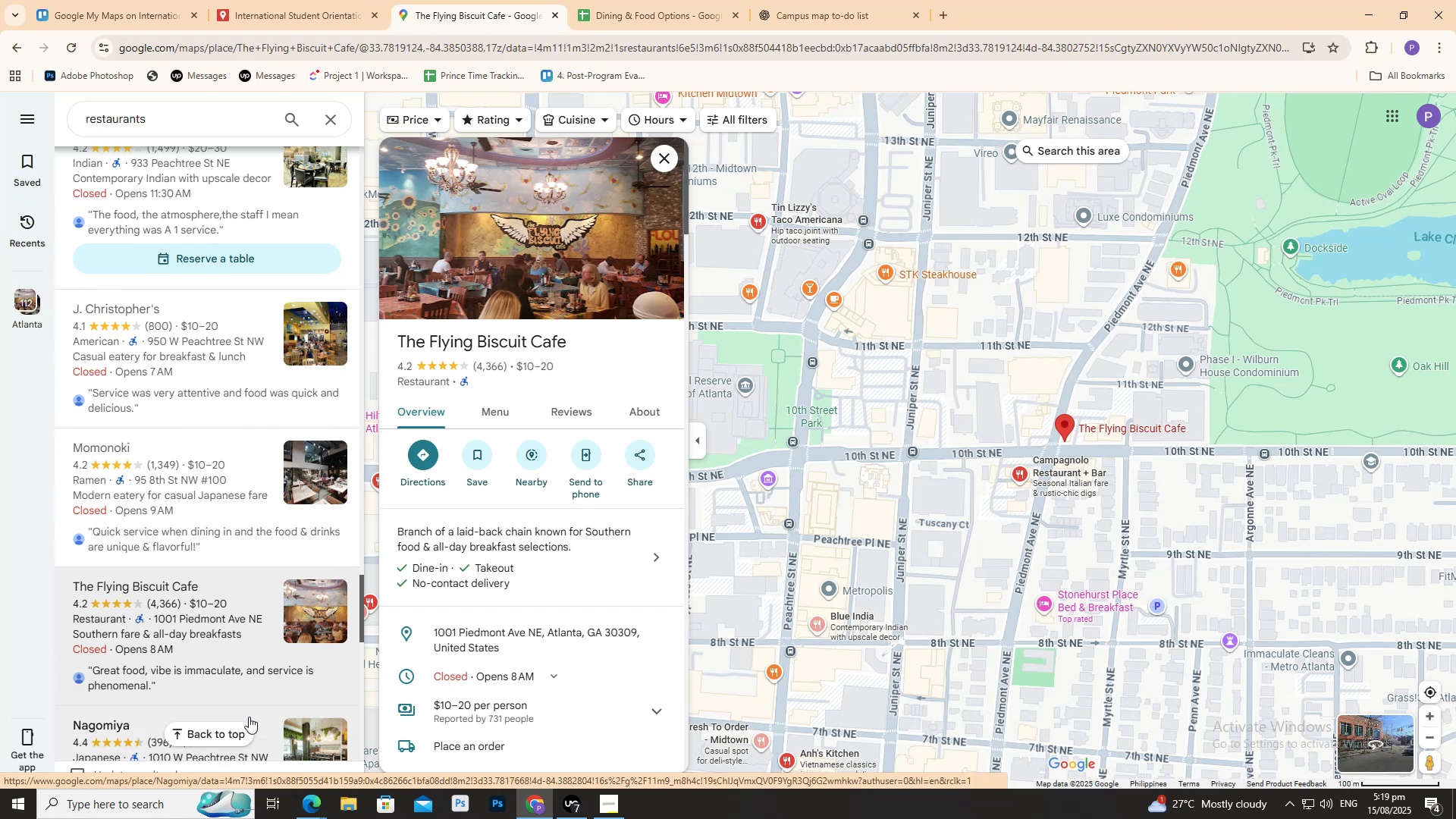 
scroll: coordinate [267, 695], scroll_direction: down, amount: 1.0
 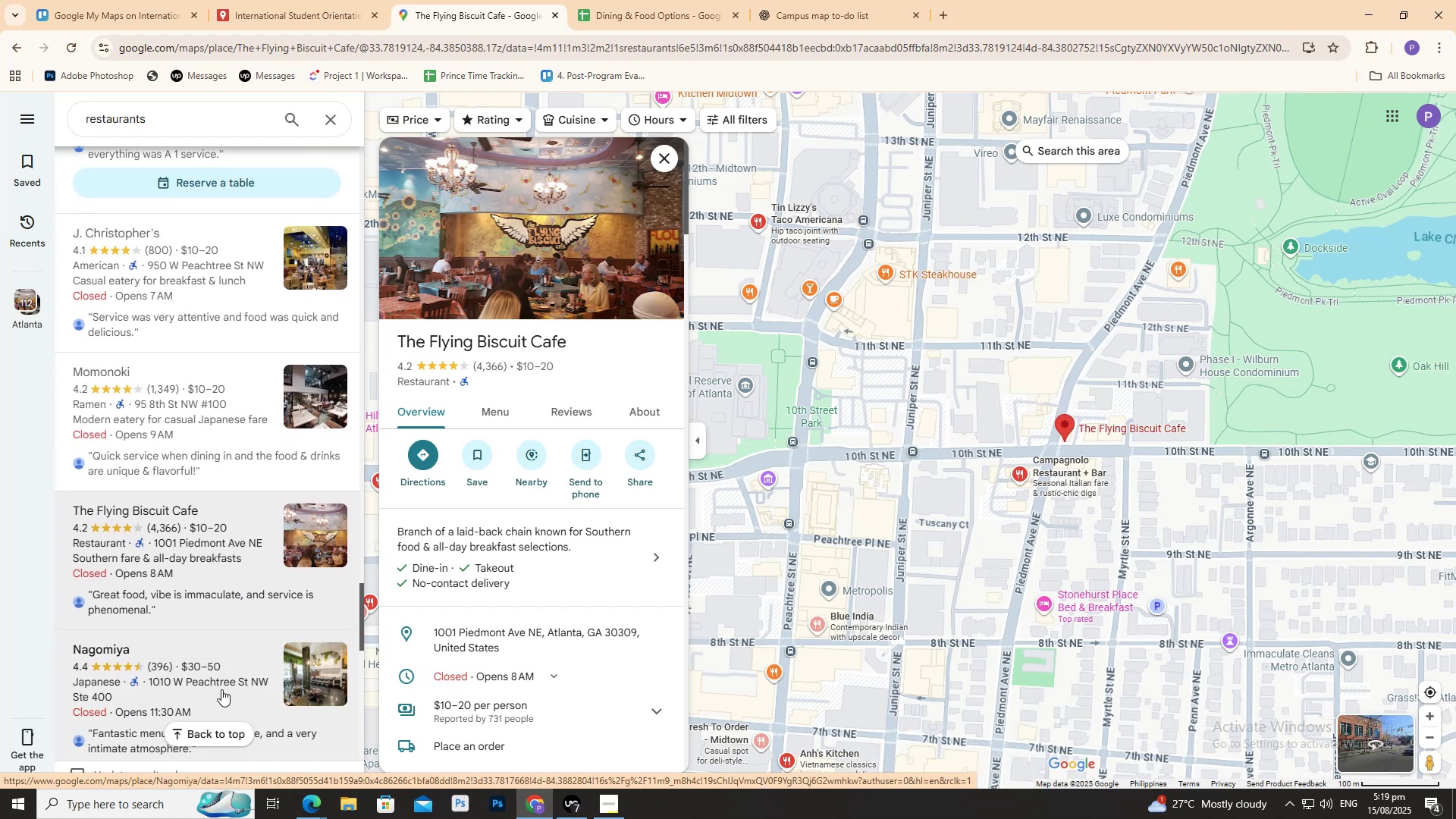 
left_click([221, 689])
 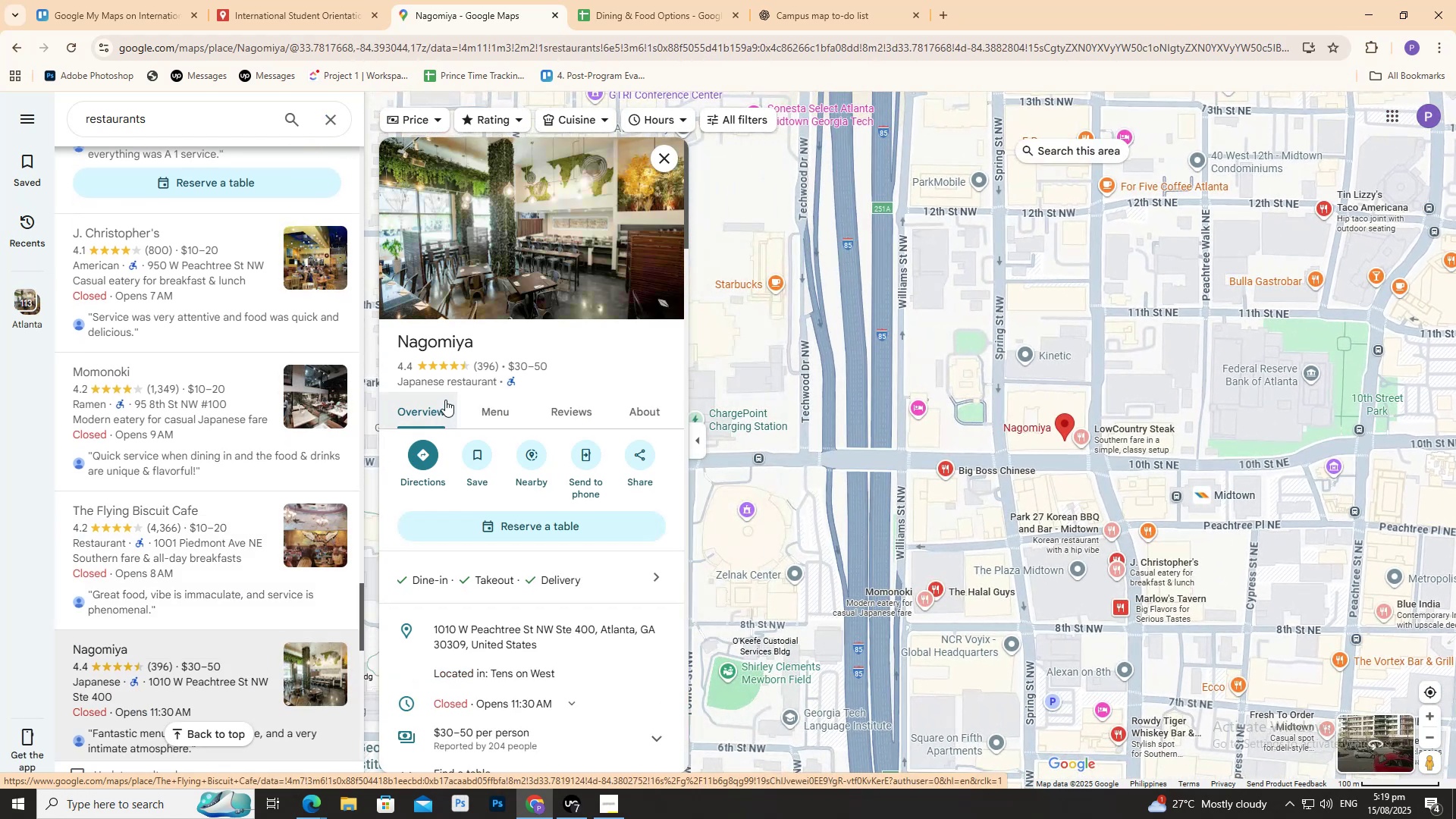 
scroll: coordinate [565, 526], scroll_direction: down, amount: 5.0
 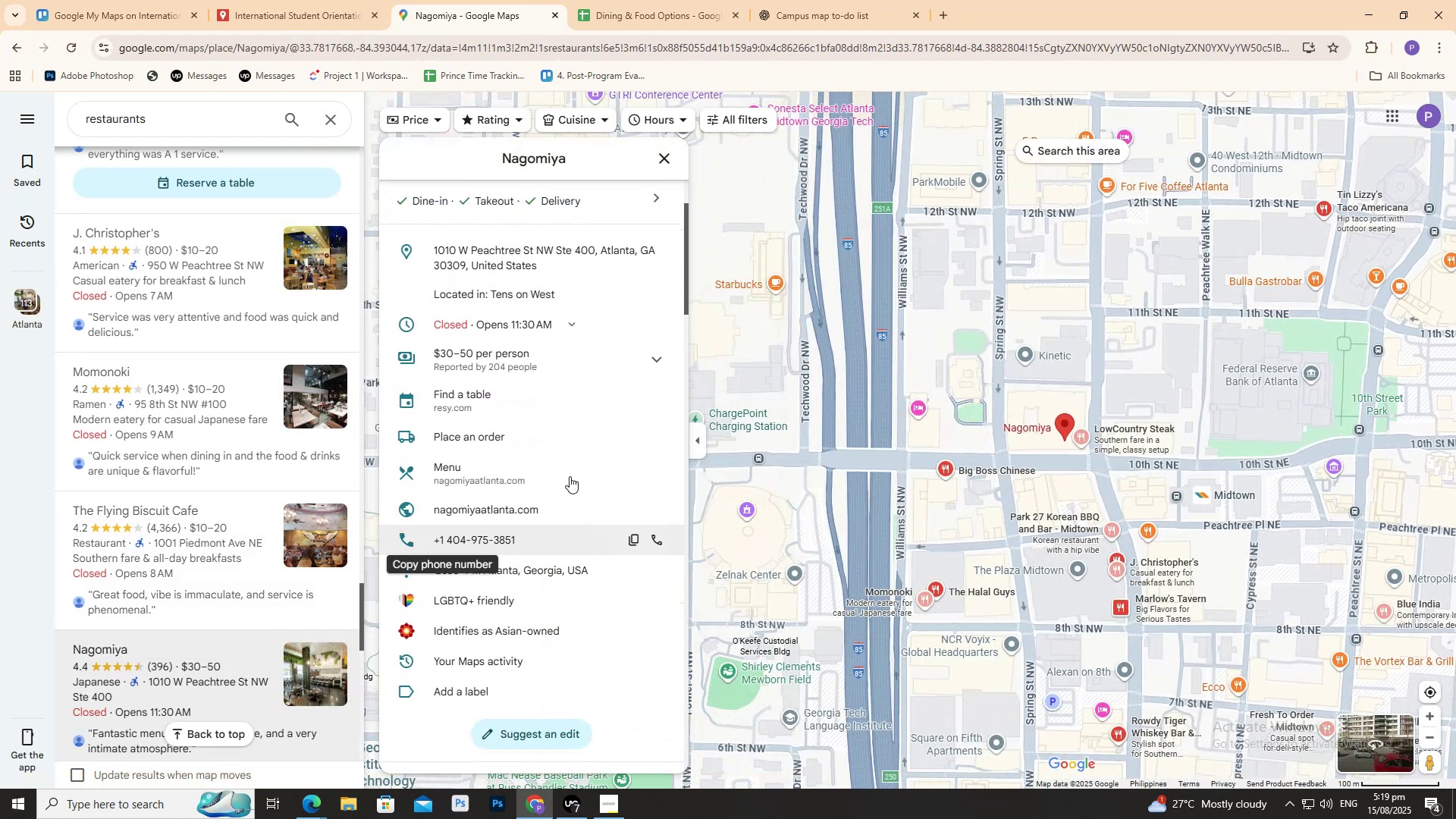 
scroll: coordinate [563, 457], scroll_direction: up, amount: 3.0
 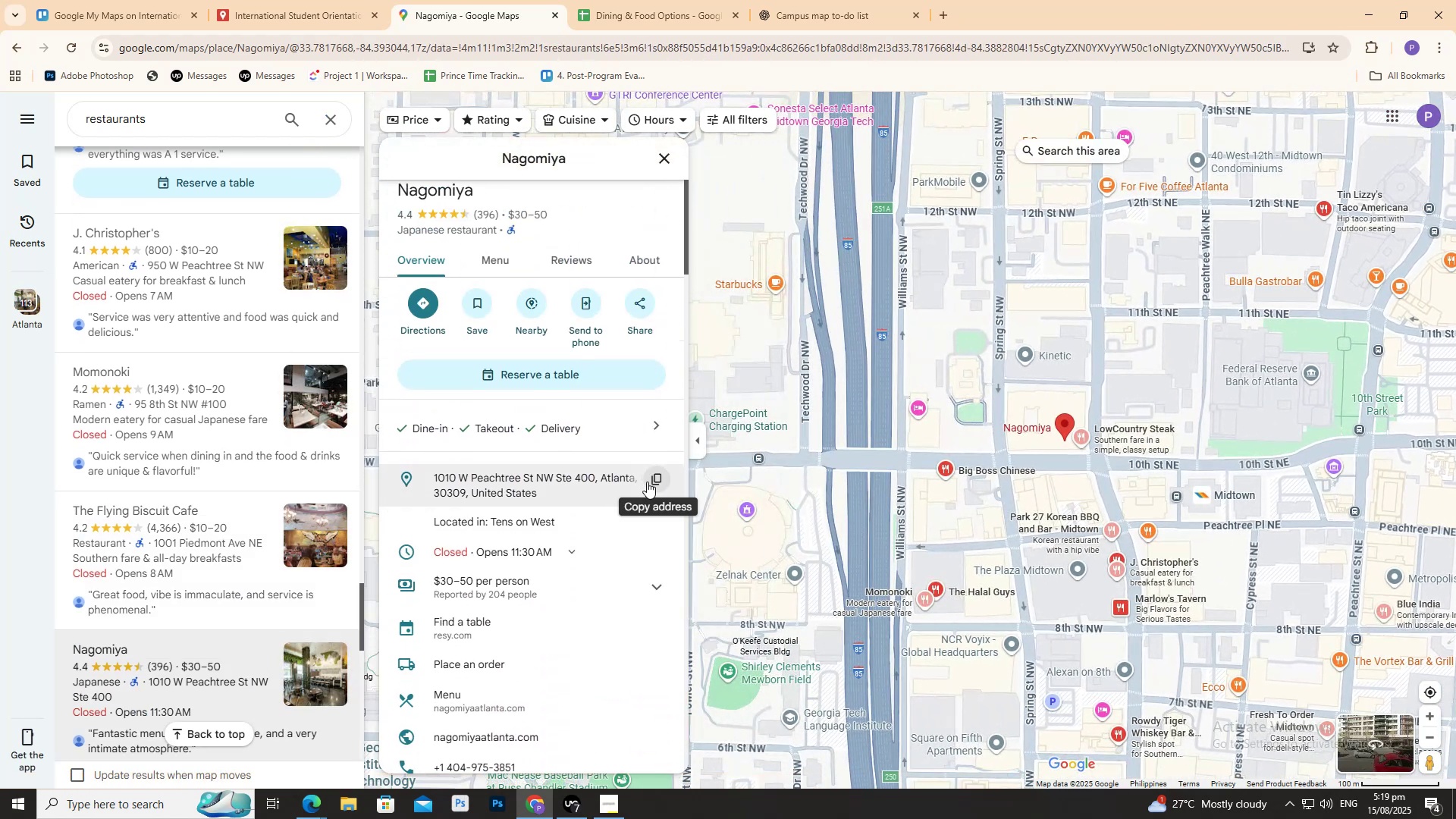 
left_click([648, 482])
 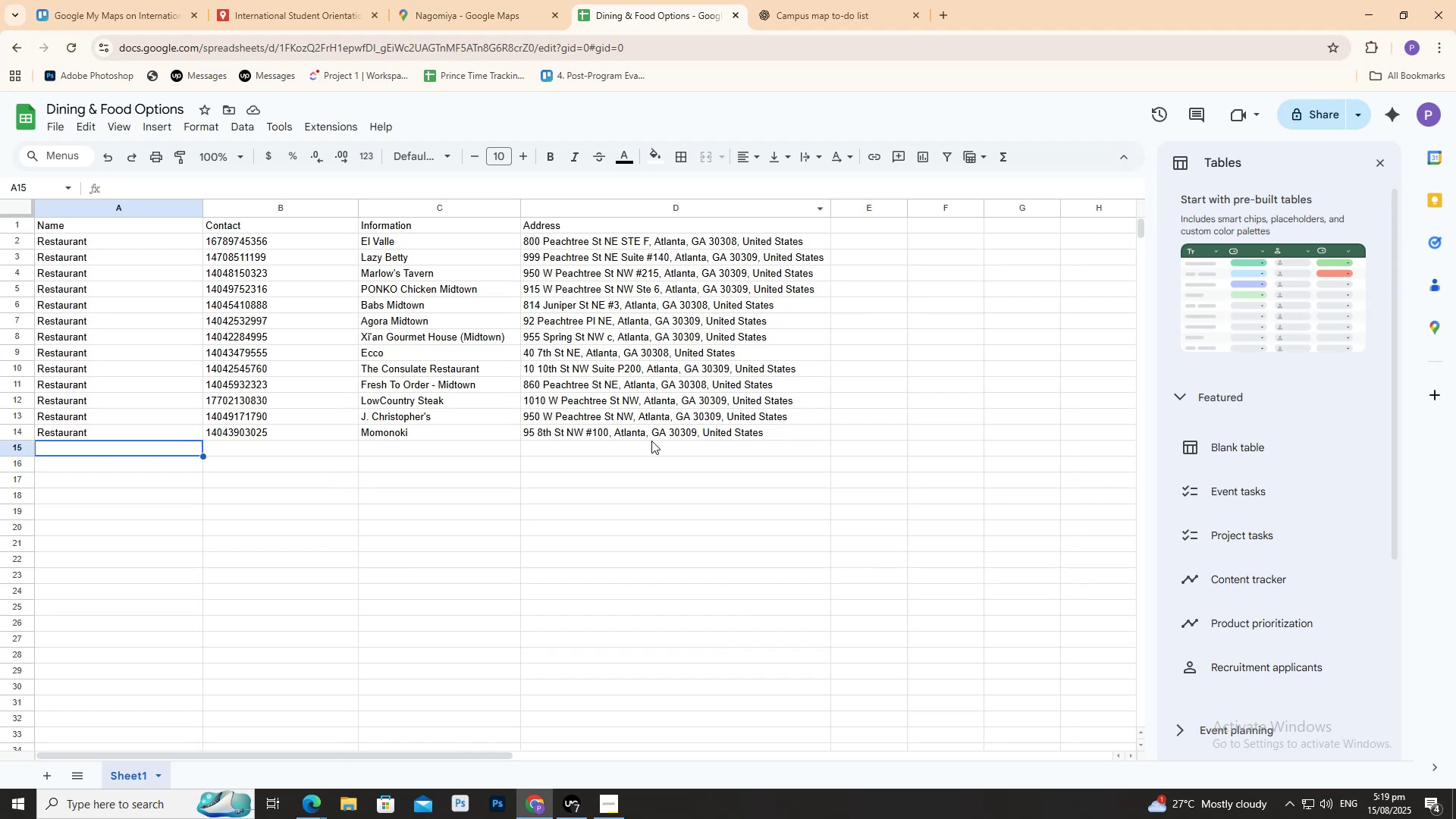 
double_click([651, 444])
 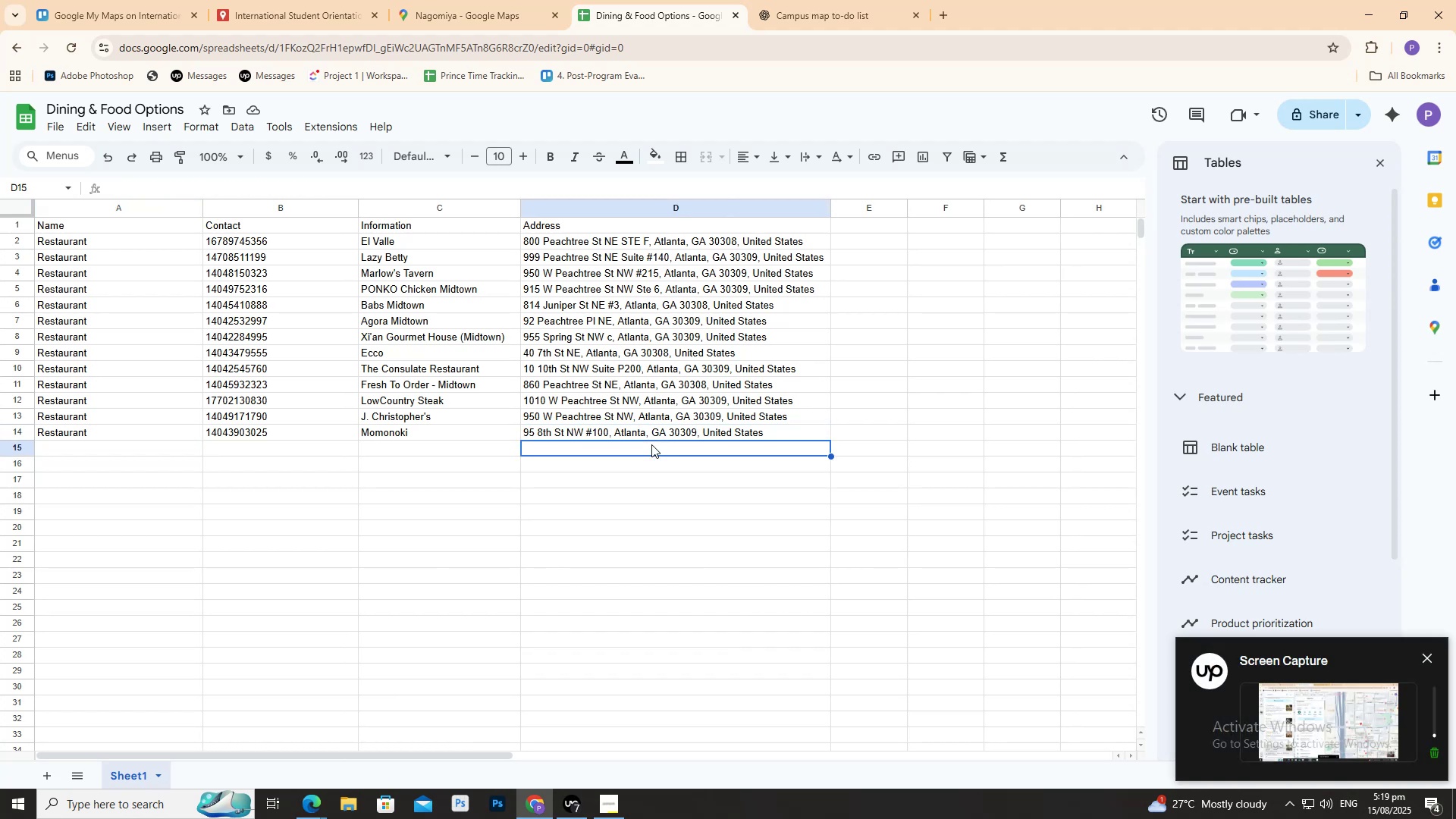 
triple_click([651, 444])
 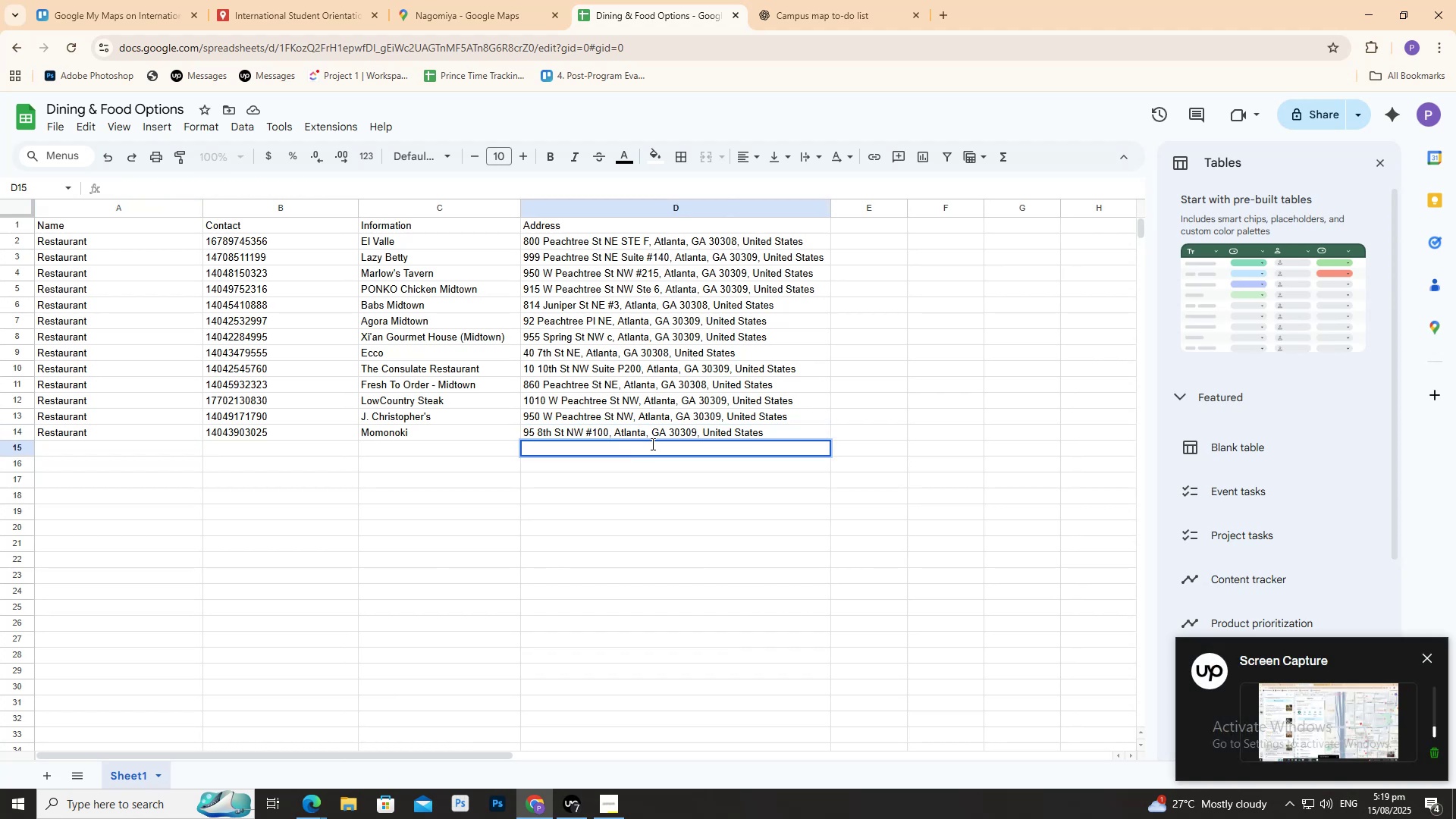 
key(Control+V)
 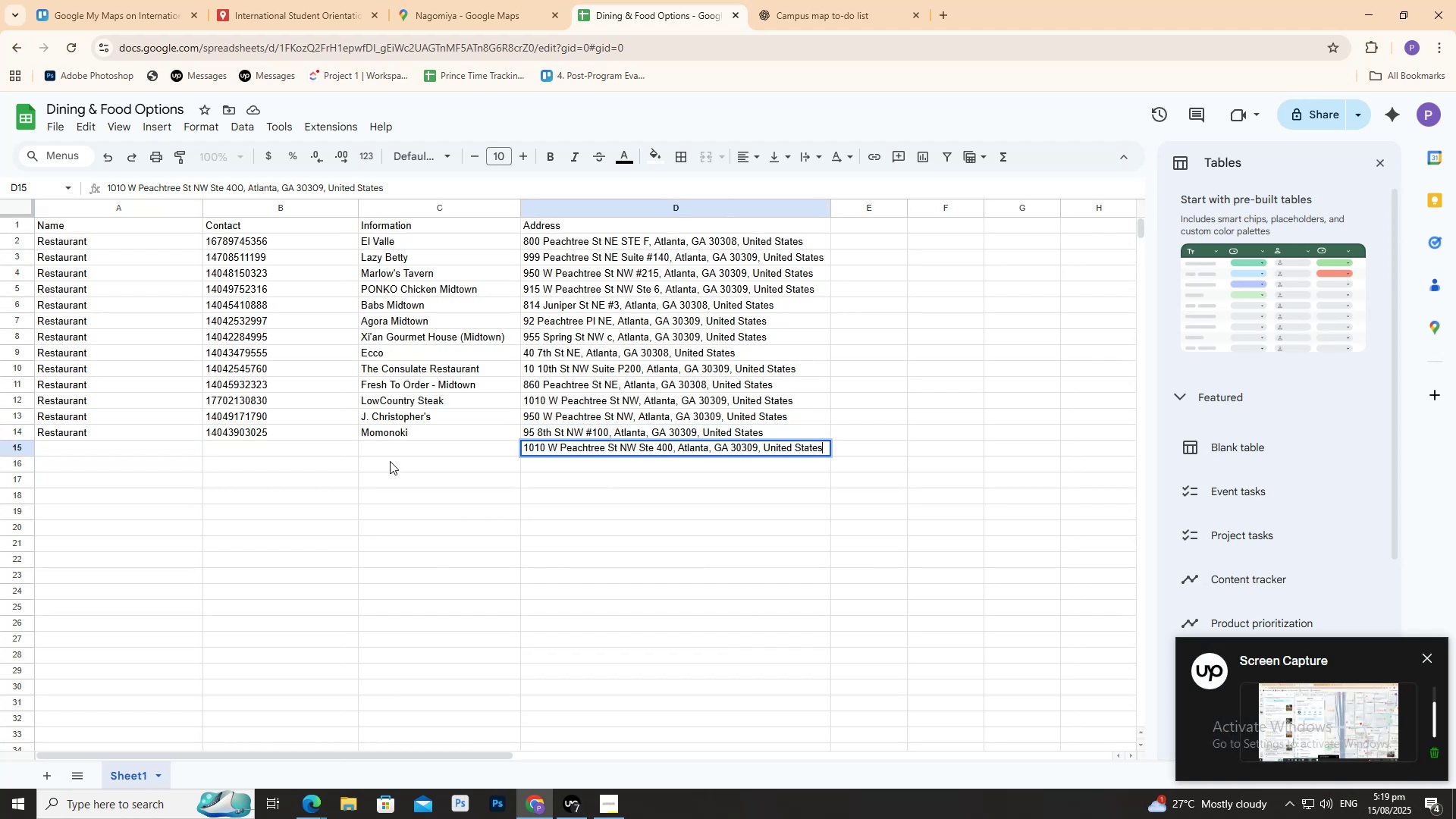 
left_click([400, 451])
 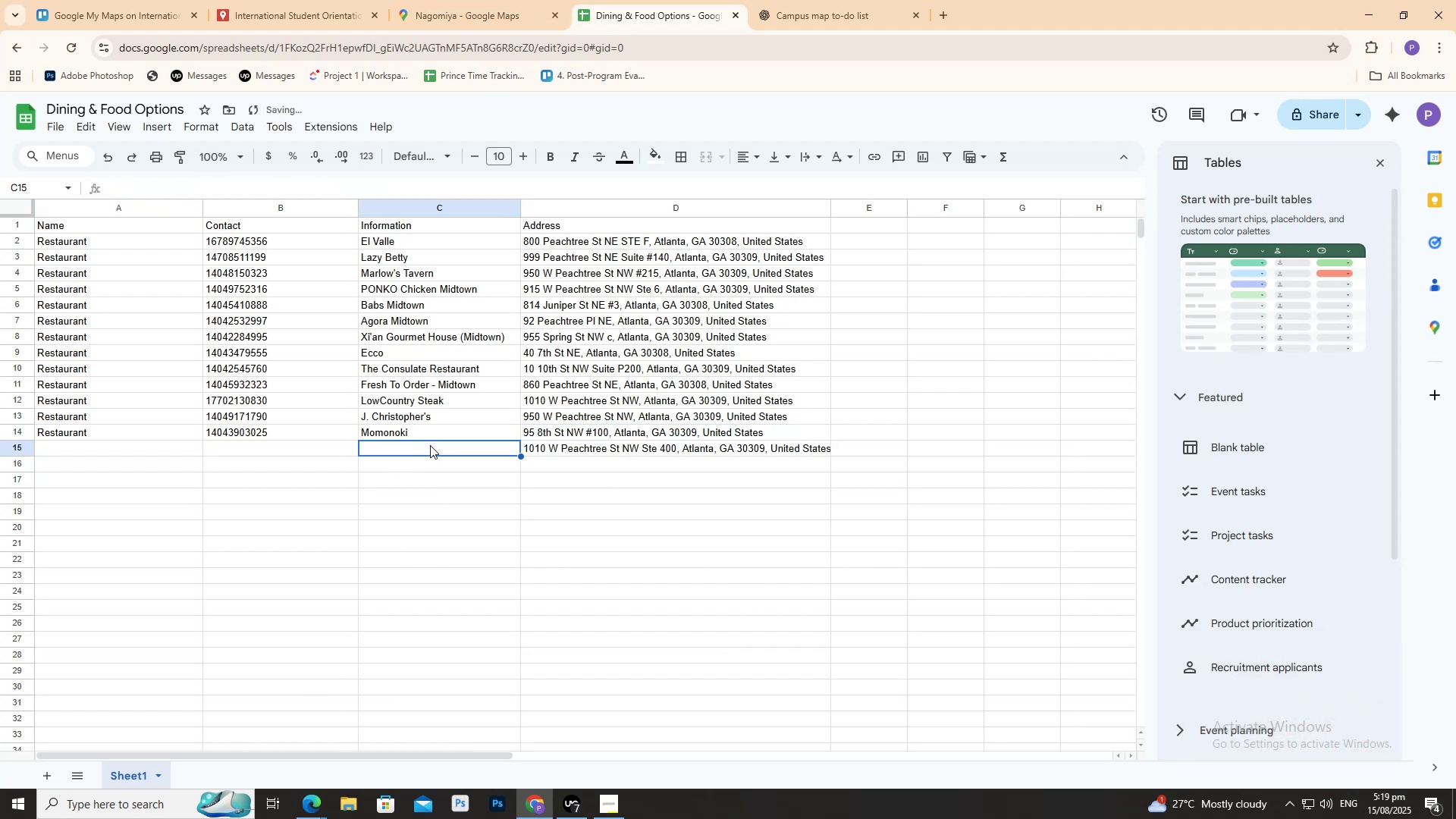 
double_click([430, 444])
 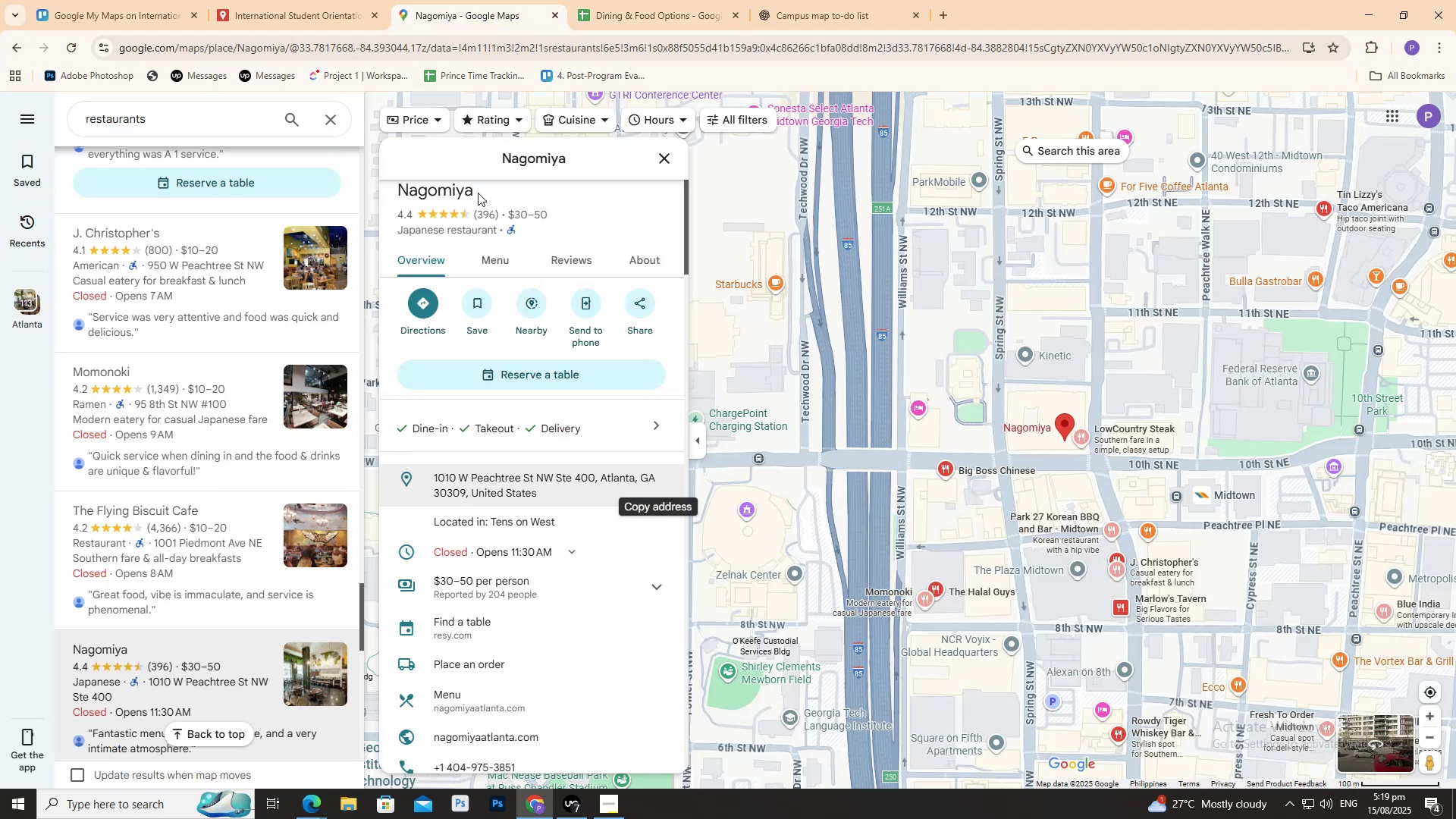 
scroll: coordinate [466, 280], scroll_direction: none, amount: 0.0
 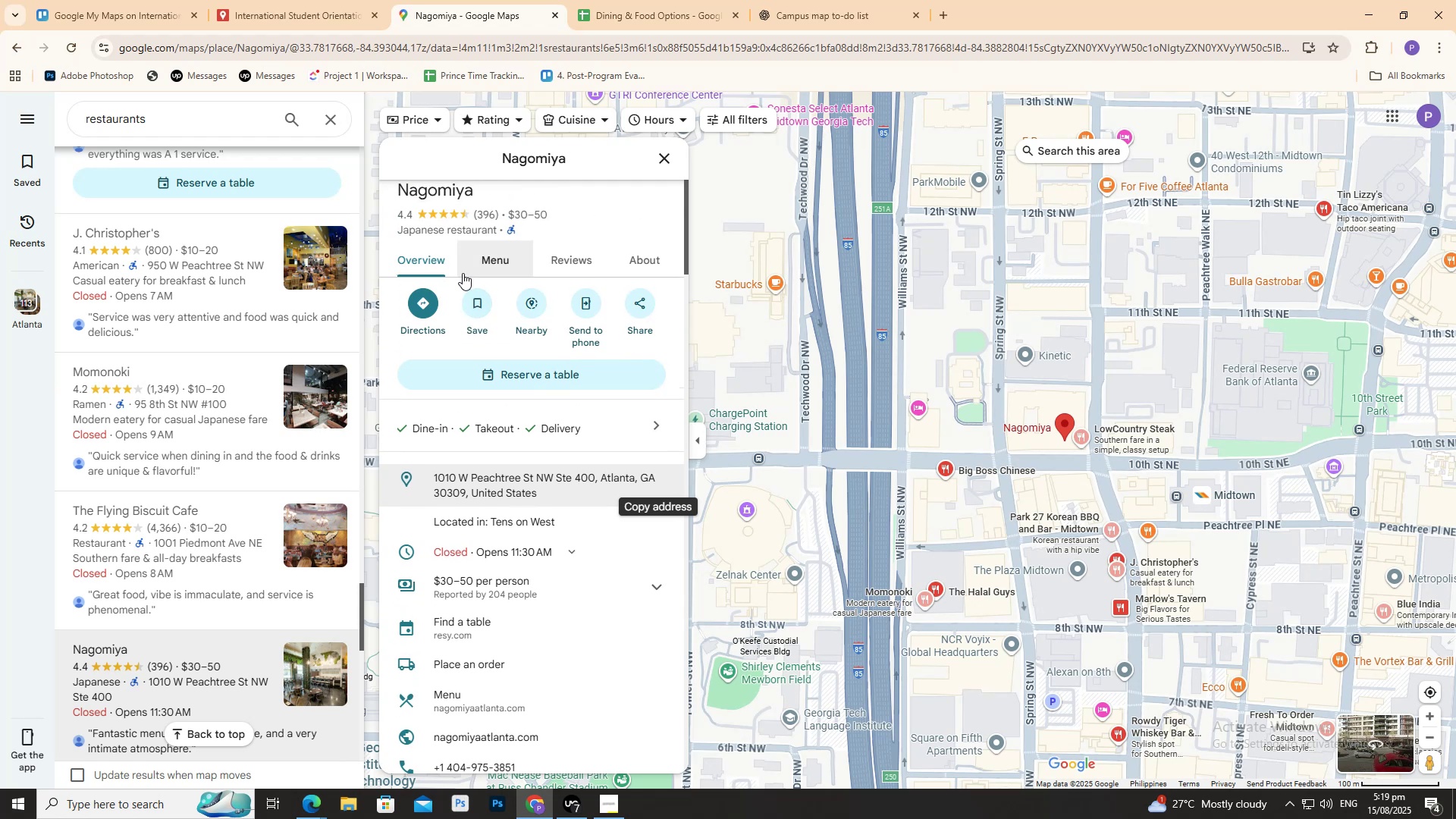 
scroll: coordinate [463, 273], scroll_direction: up, amount: 1.0
 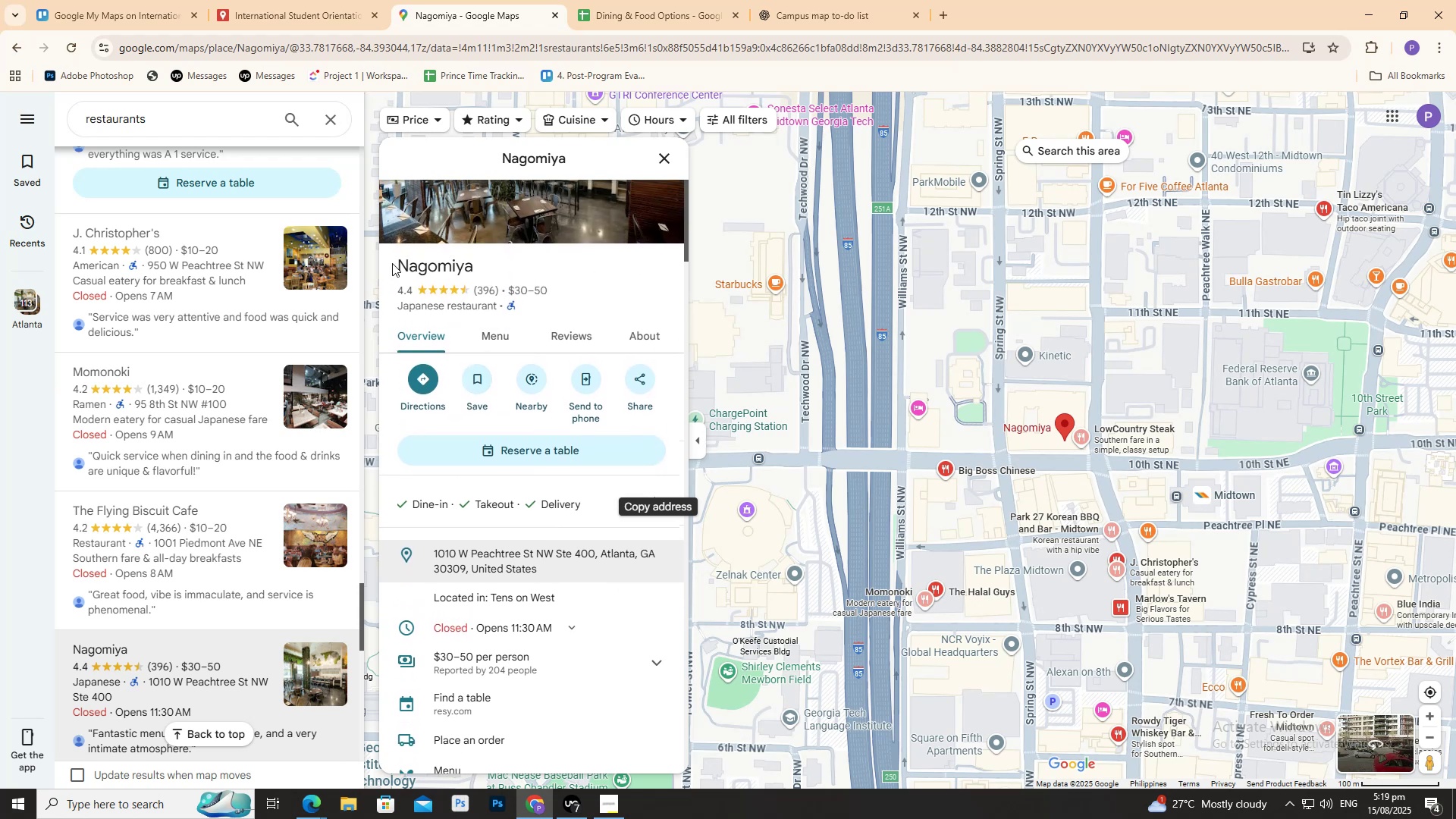 
left_click_drag(start_coordinate=[403, 259], to_coordinate=[489, 271])
 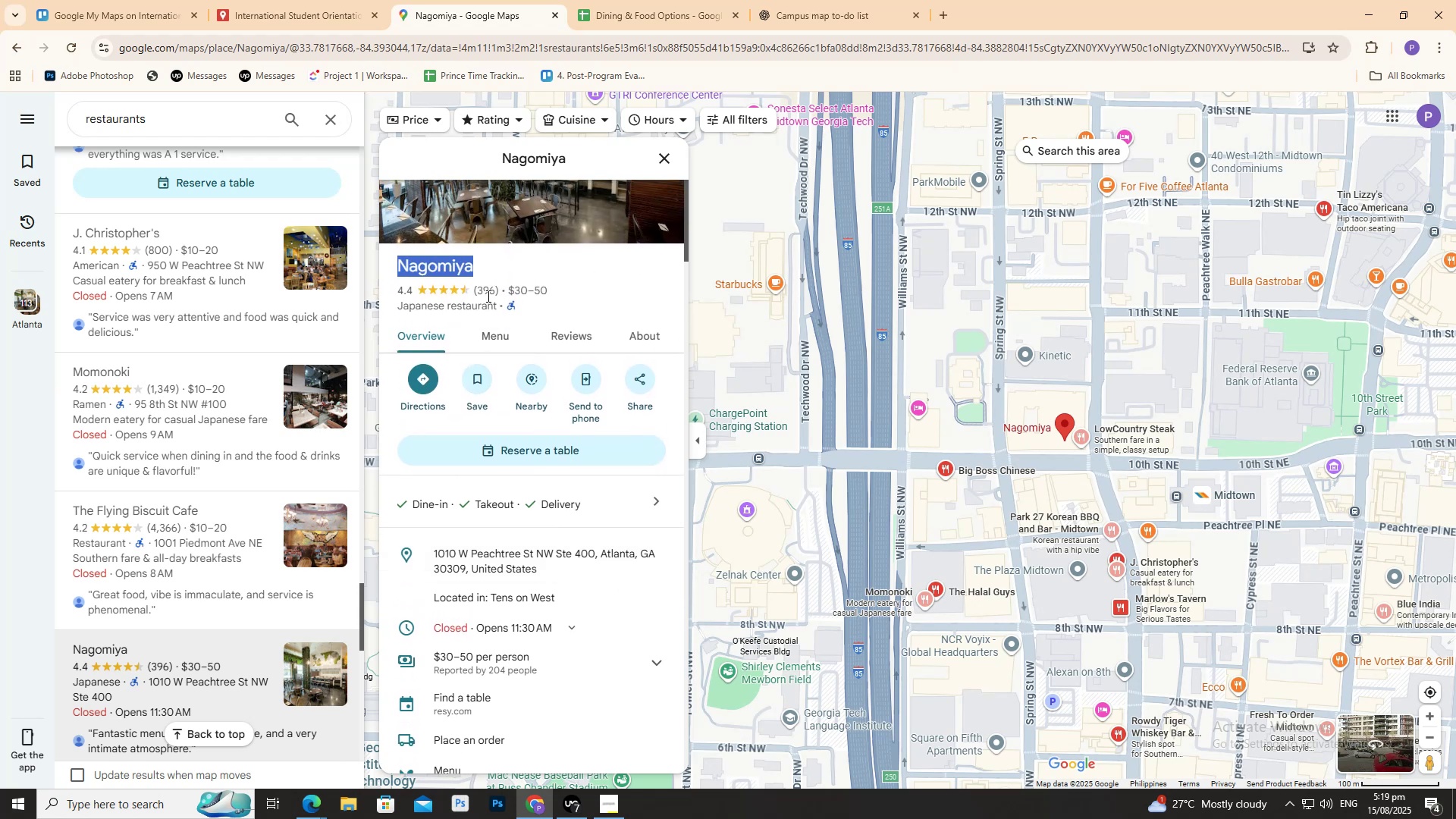 
key(Control+C)
 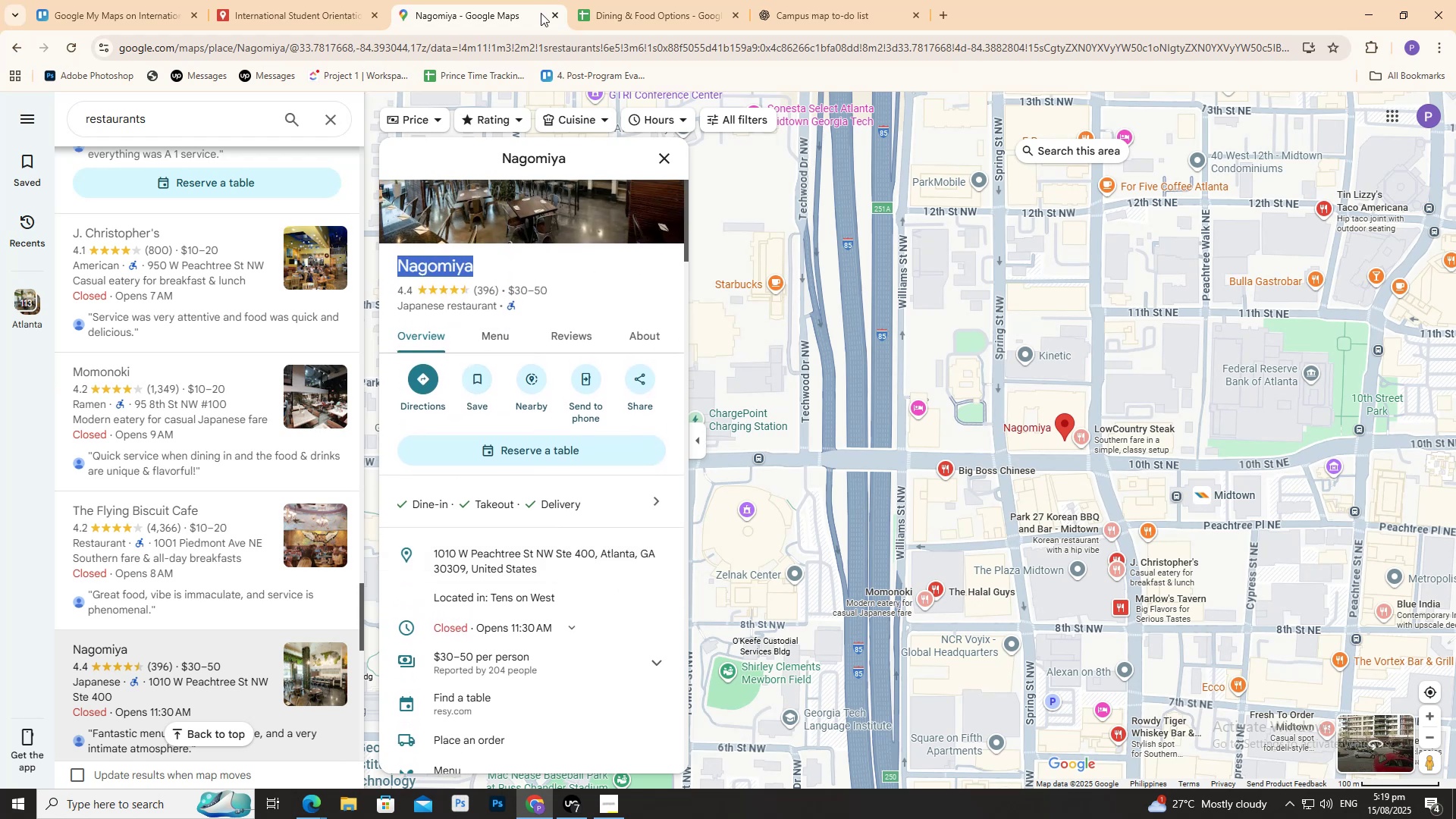 
left_click([649, 2])
 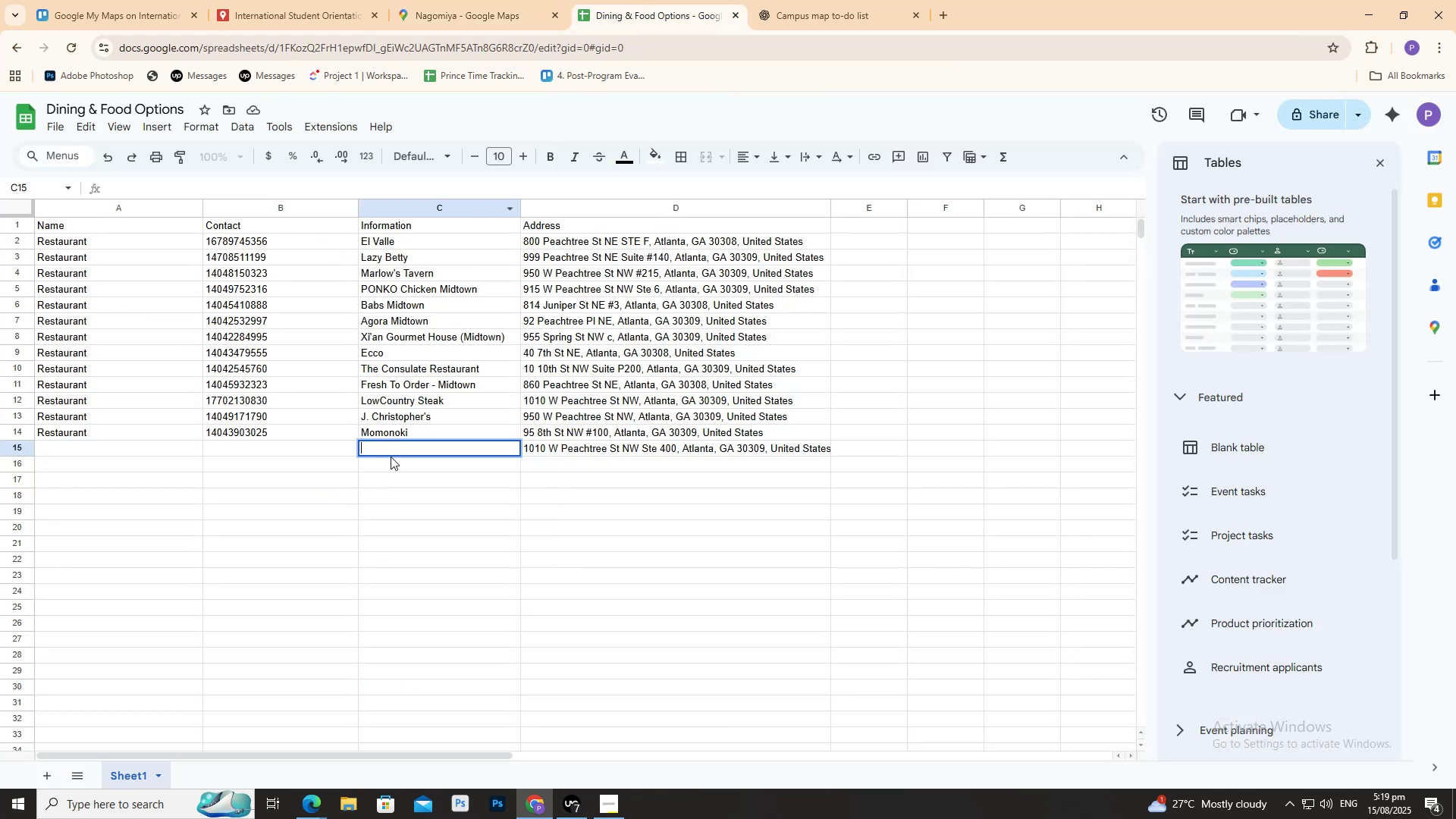 
key(Control+V)
 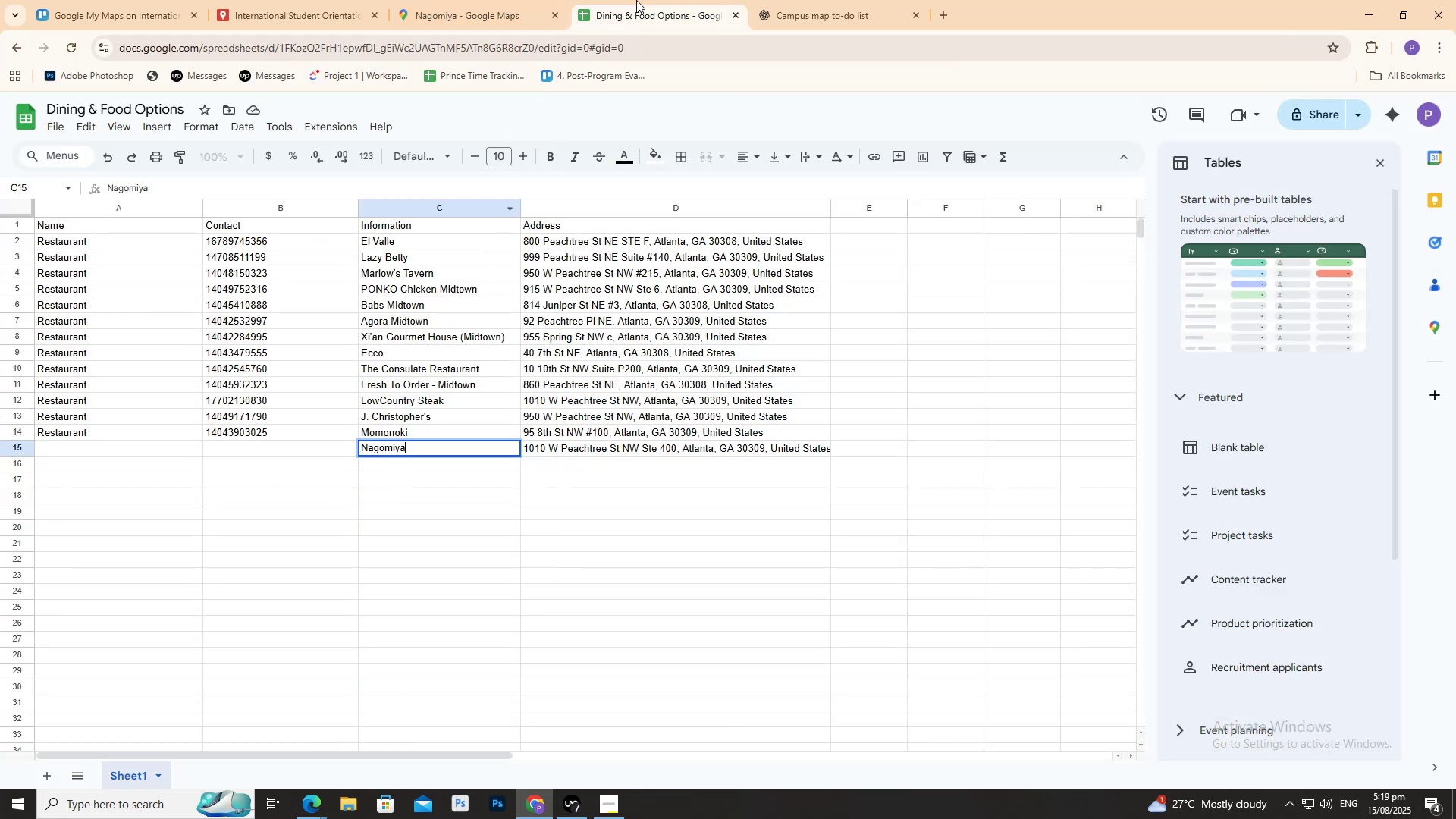 
left_click([493, 11])
 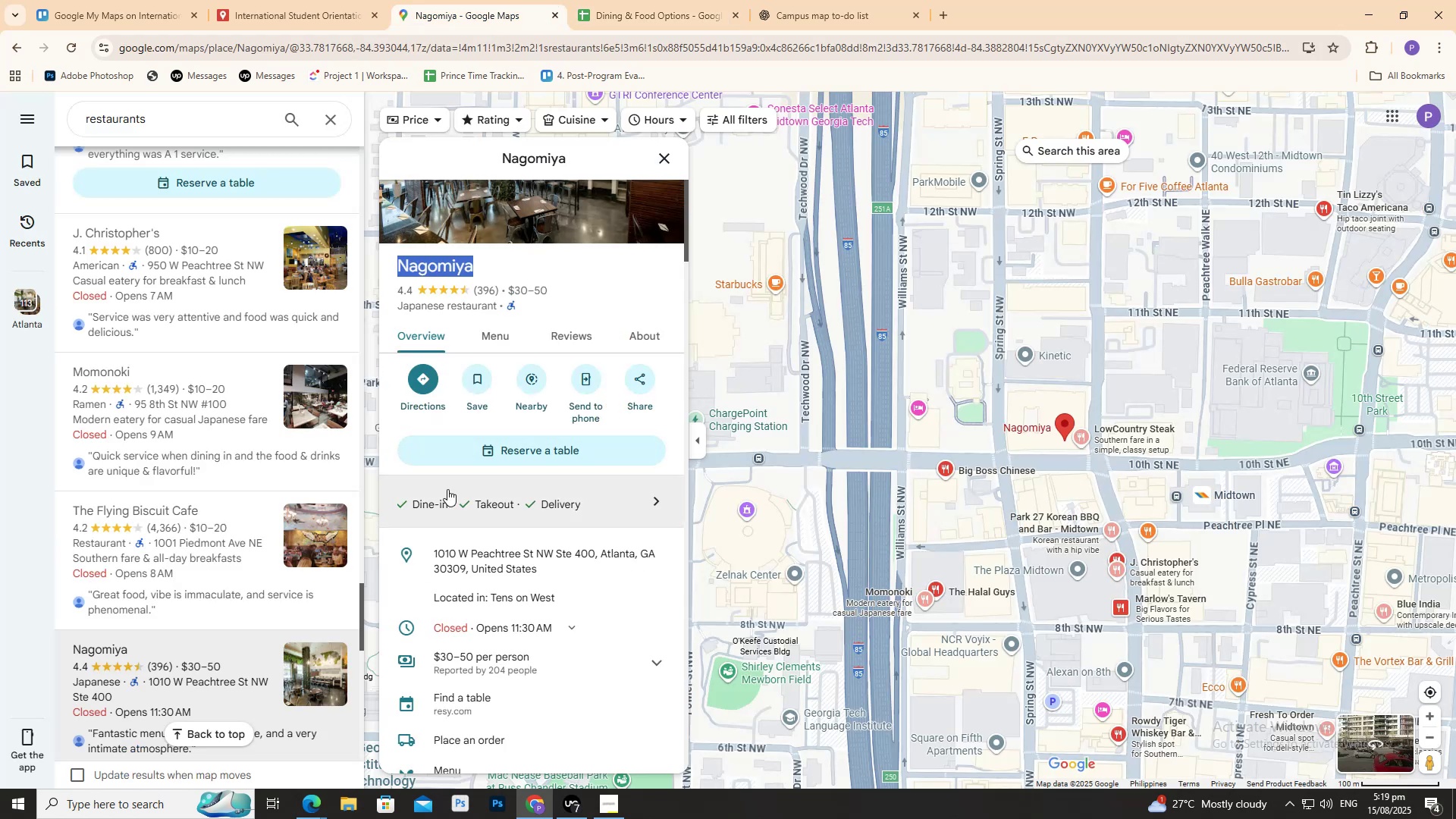 
scroll: coordinate [468, 522], scroll_direction: down, amount: 4.0
 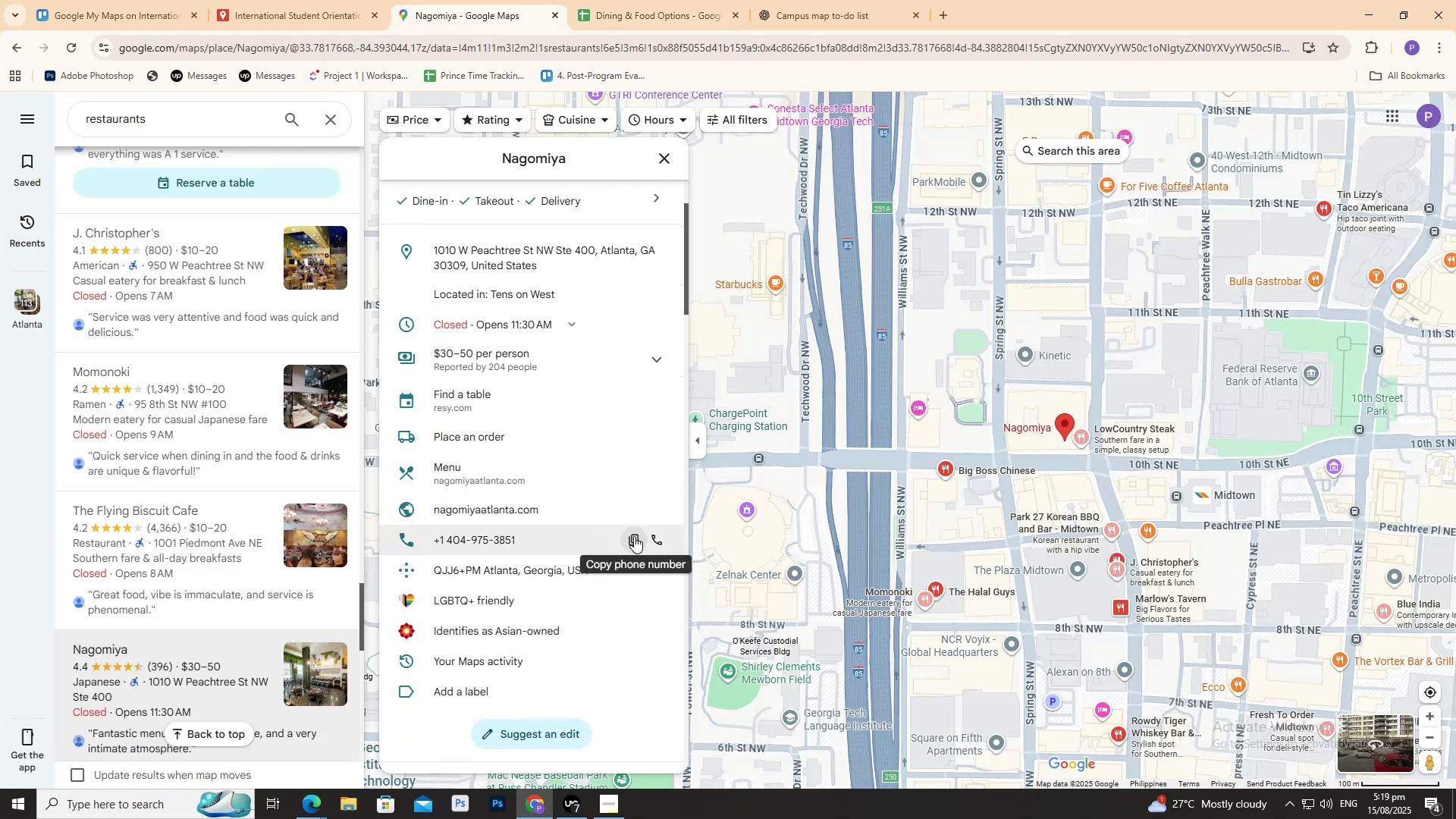 
left_click([636, 535])
 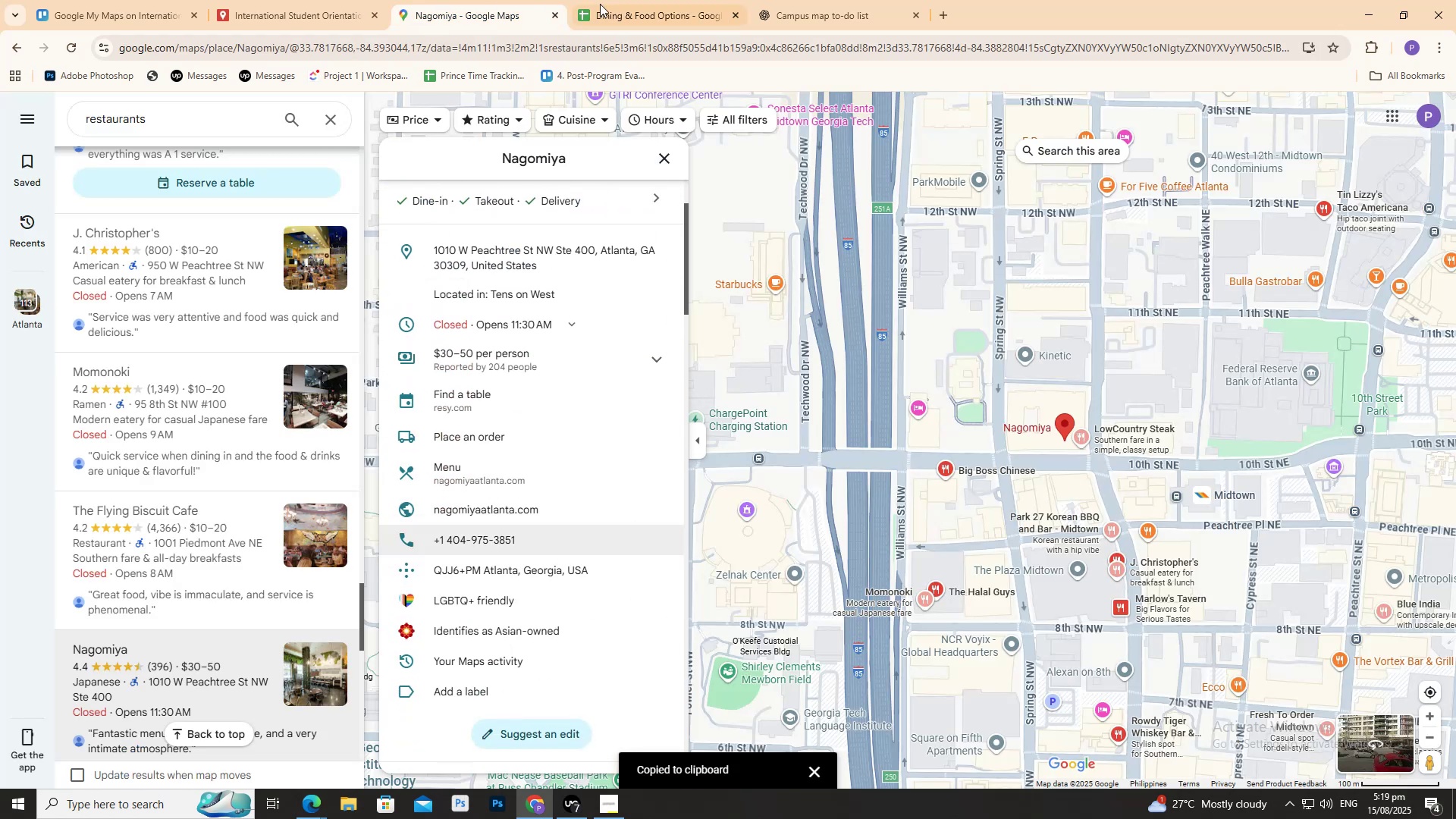 
left_click([610, 1])
 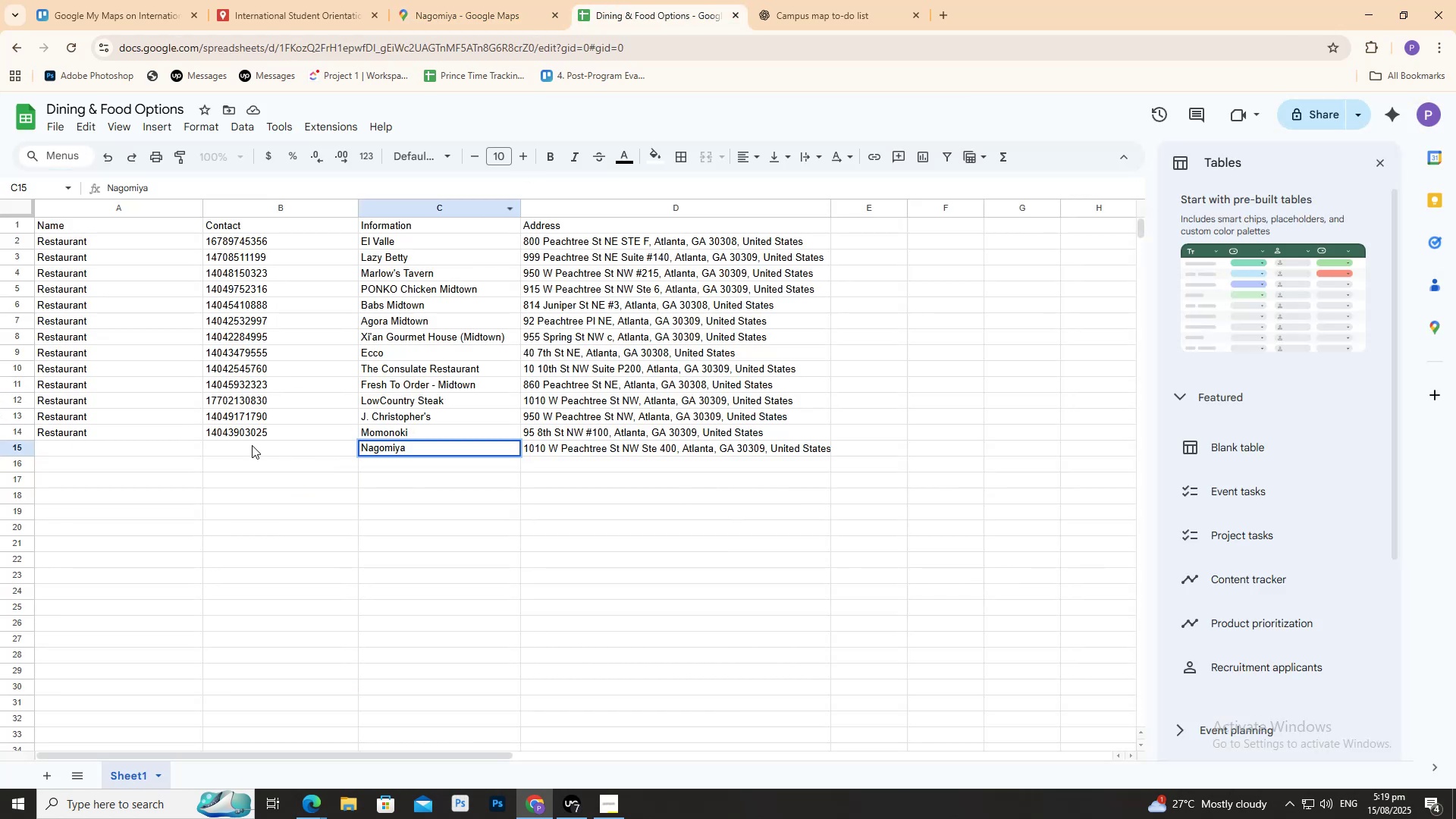 
double_click([252, 445])
 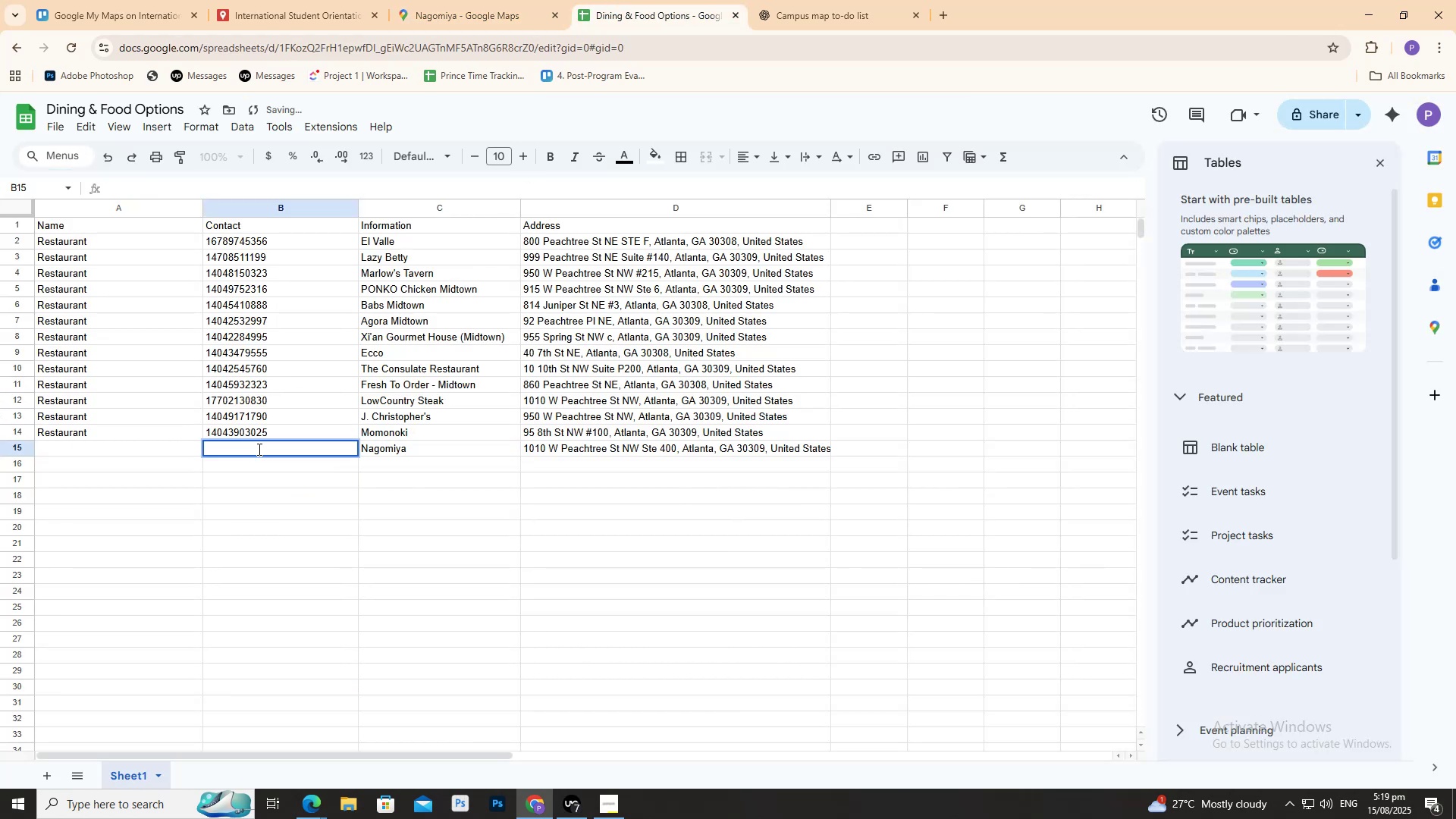 
key(Control+V)
 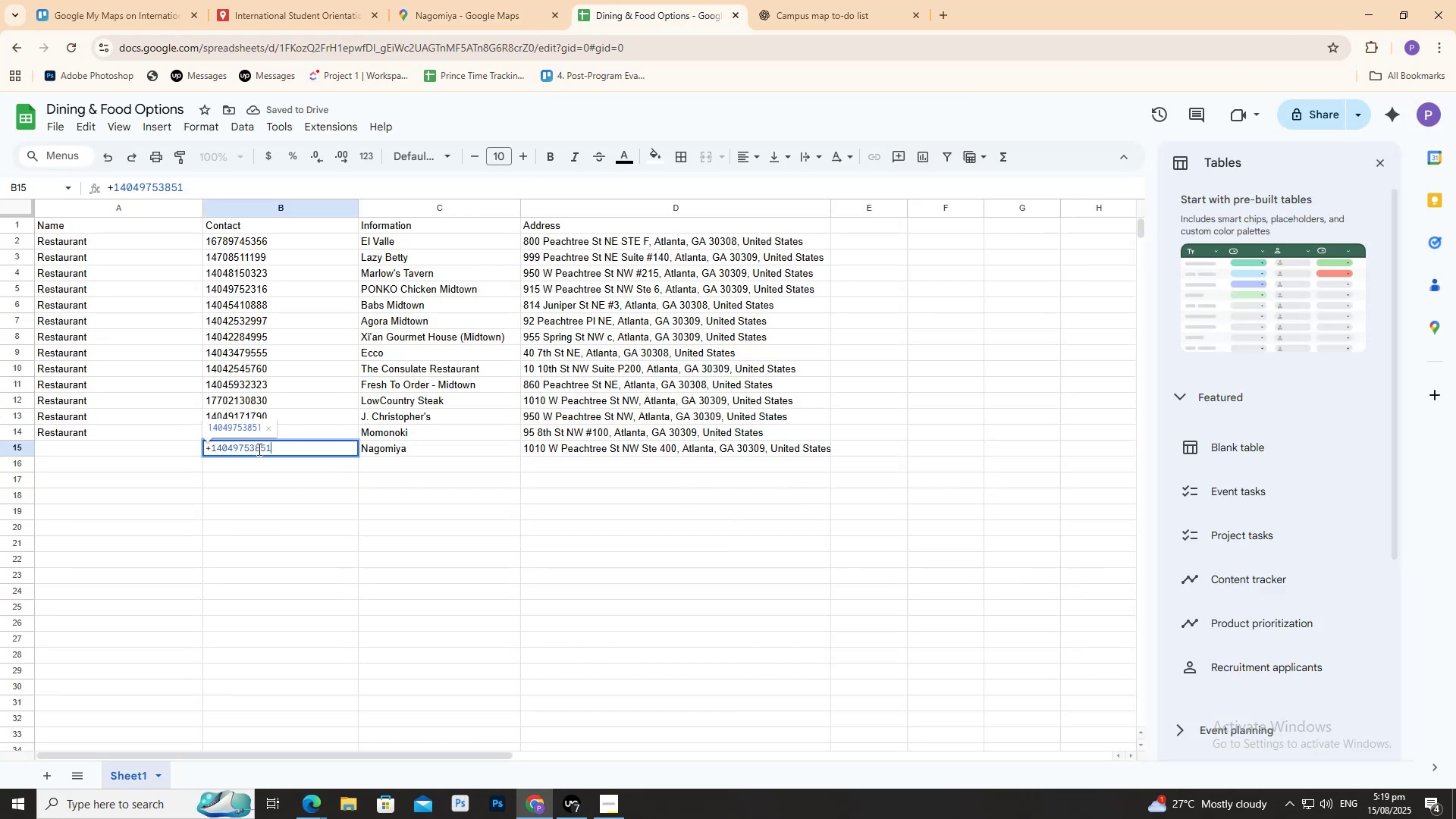 
key(Enter)
 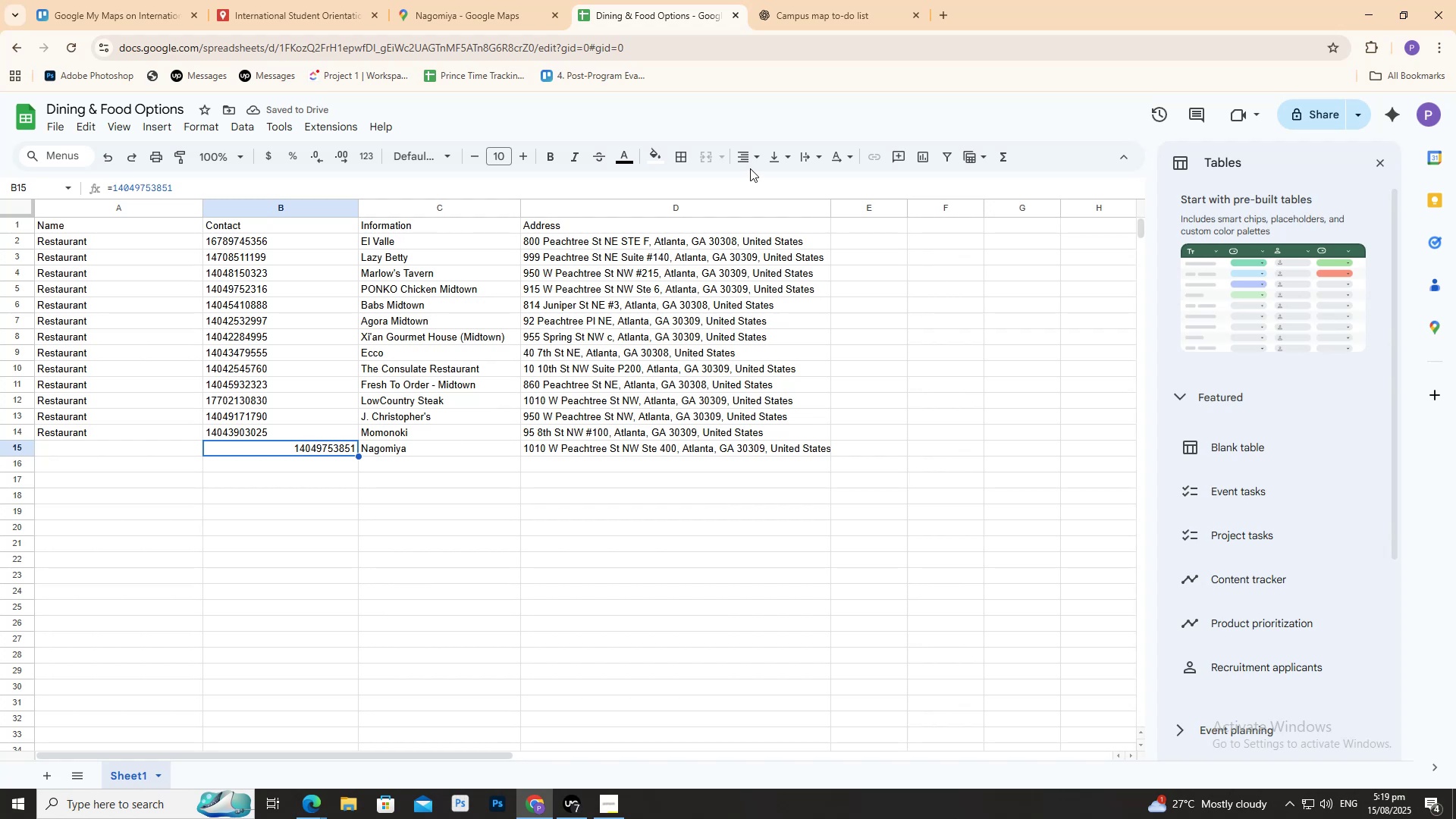 
double_click([749, 187])
 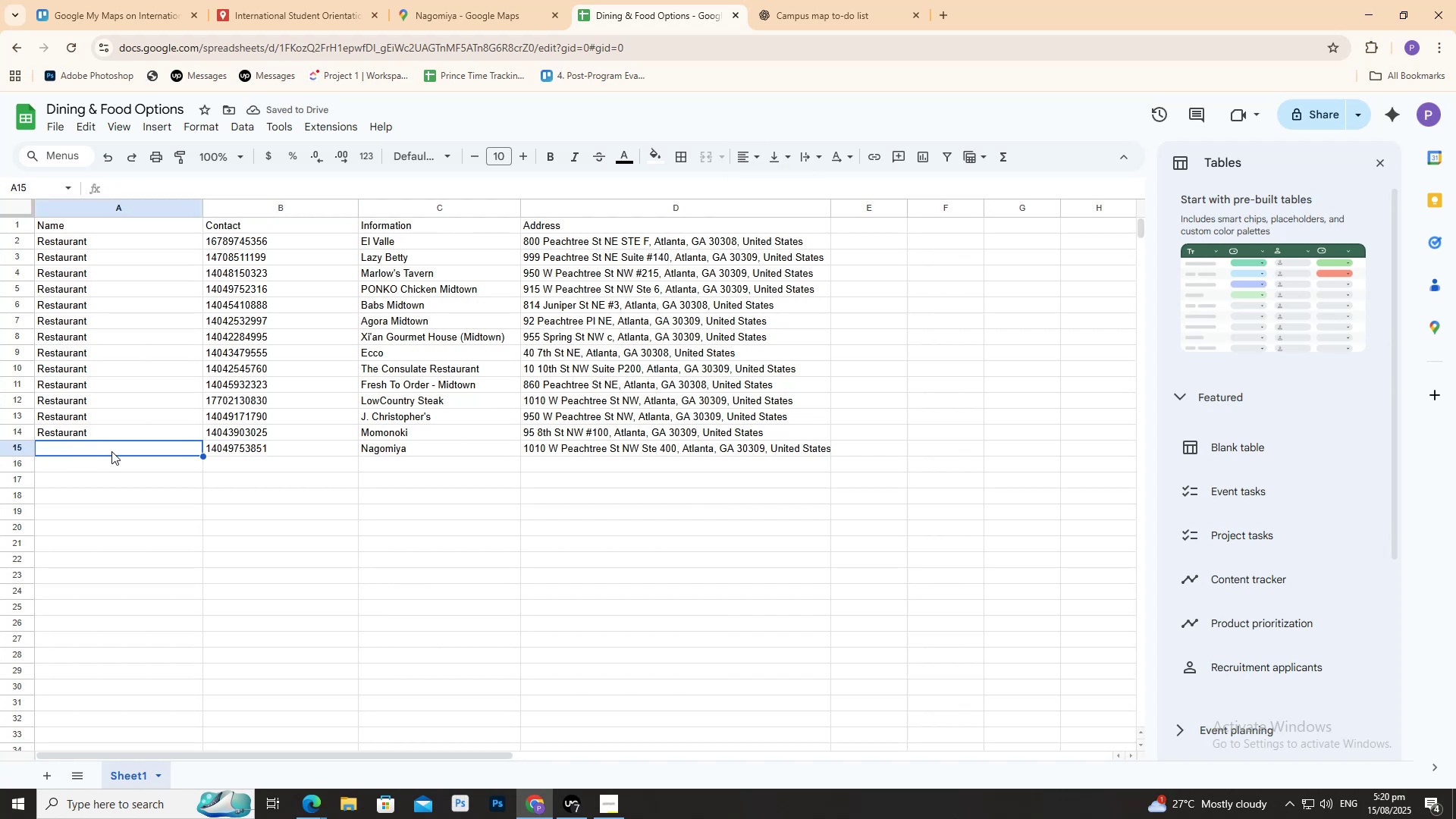 
double_click([111, 450])
 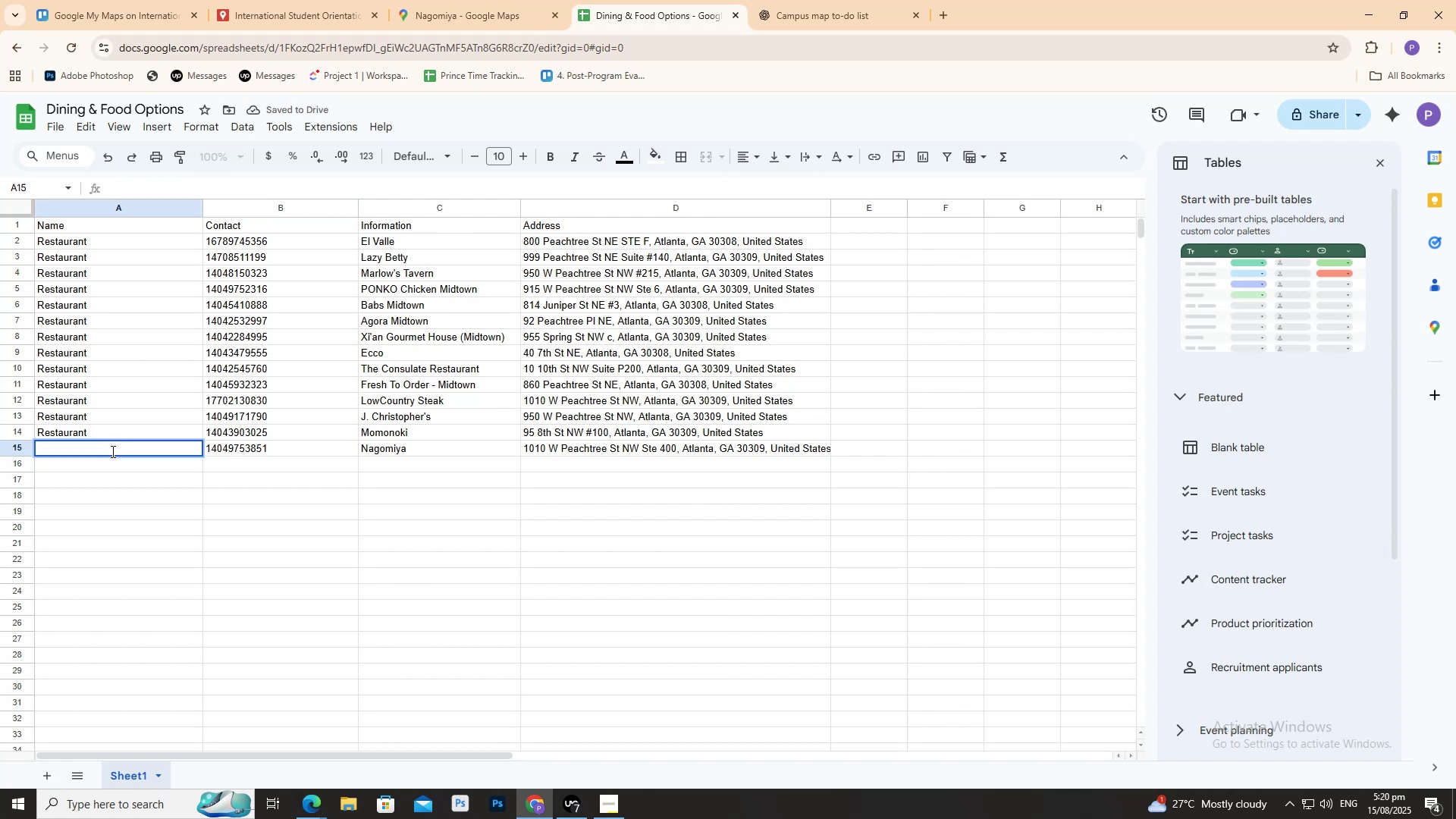 
key(R)
 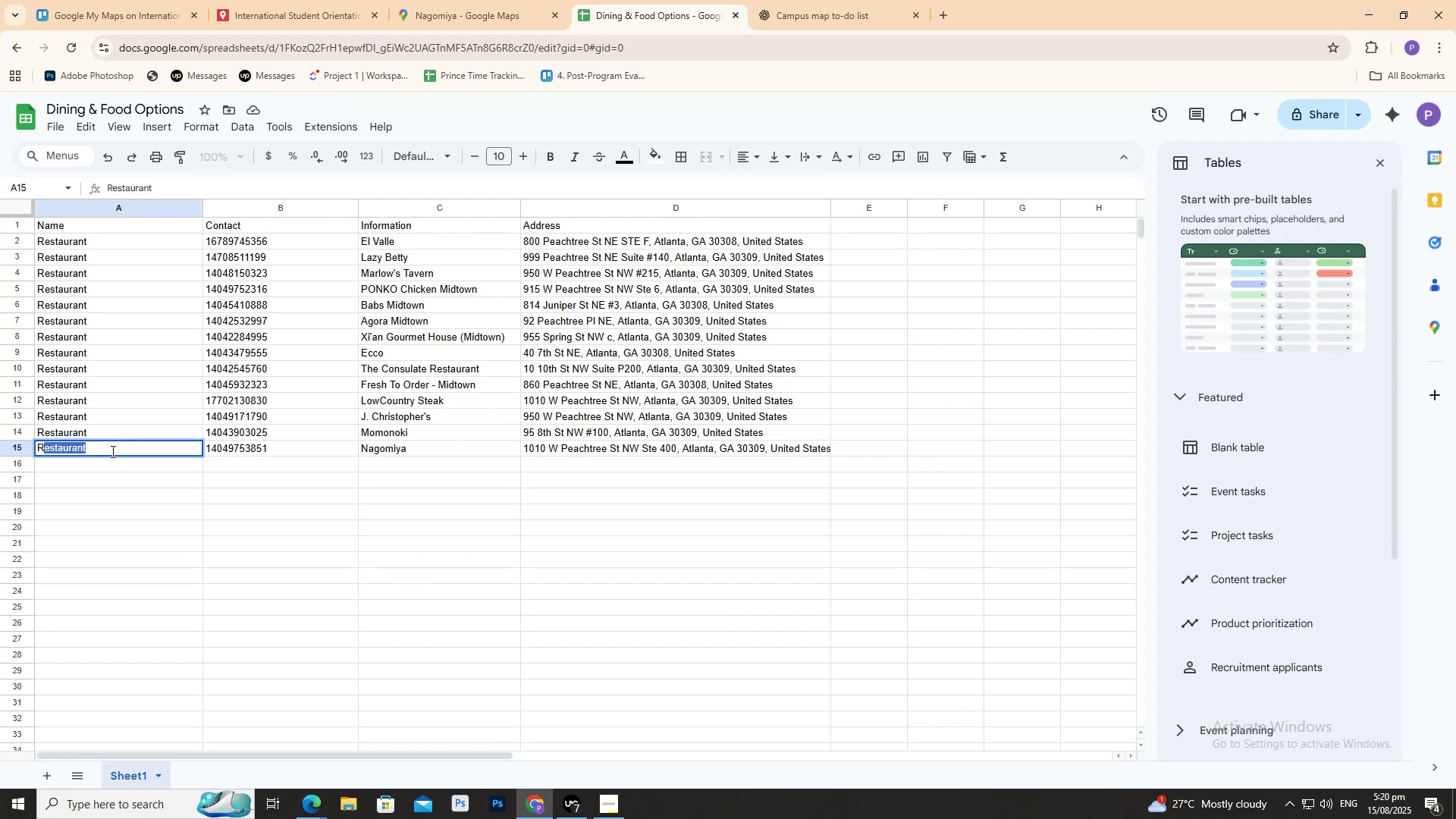 
key(Enter)
 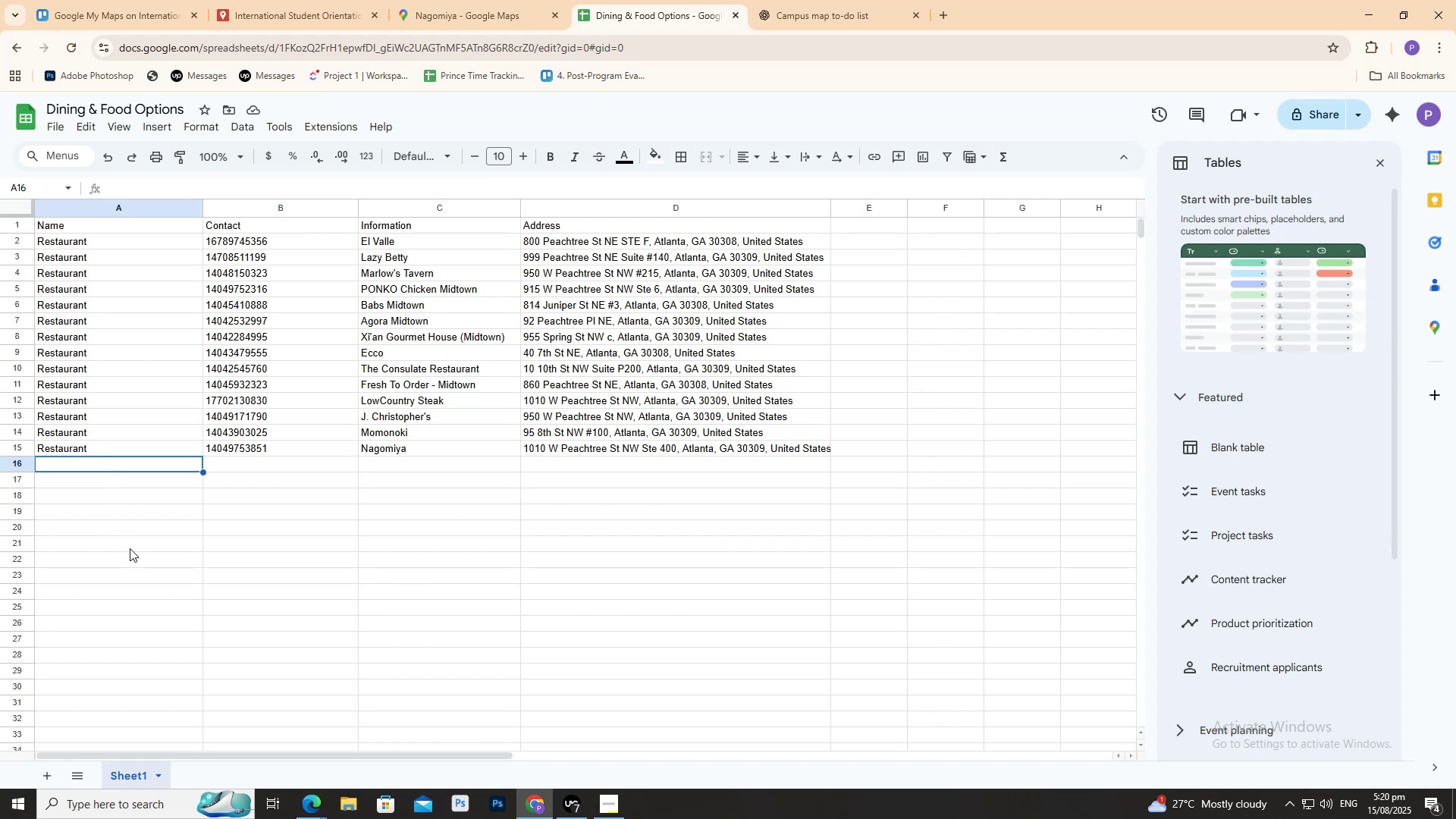 
wait(40.93)
 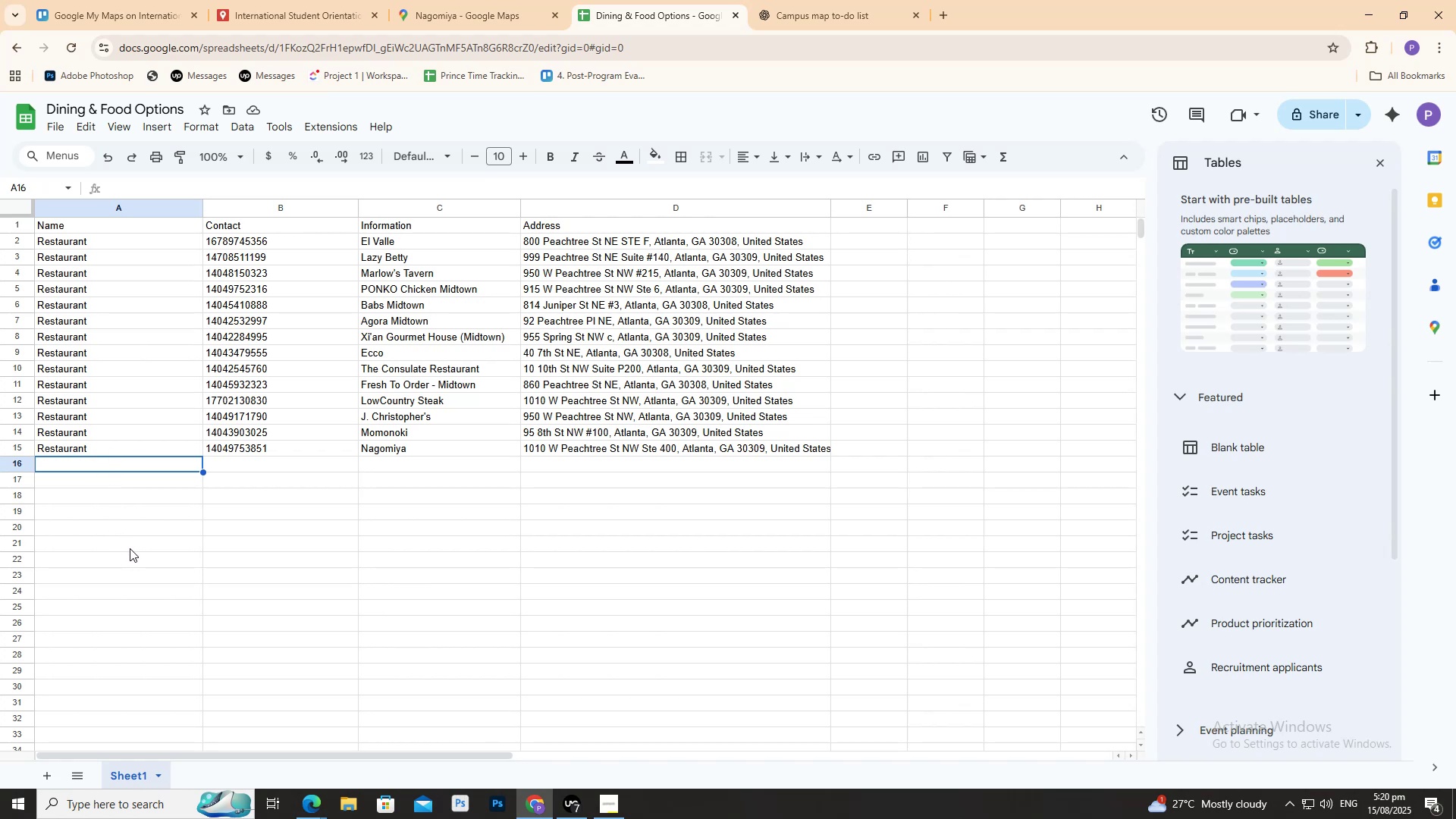 
left_click([507, 0])
 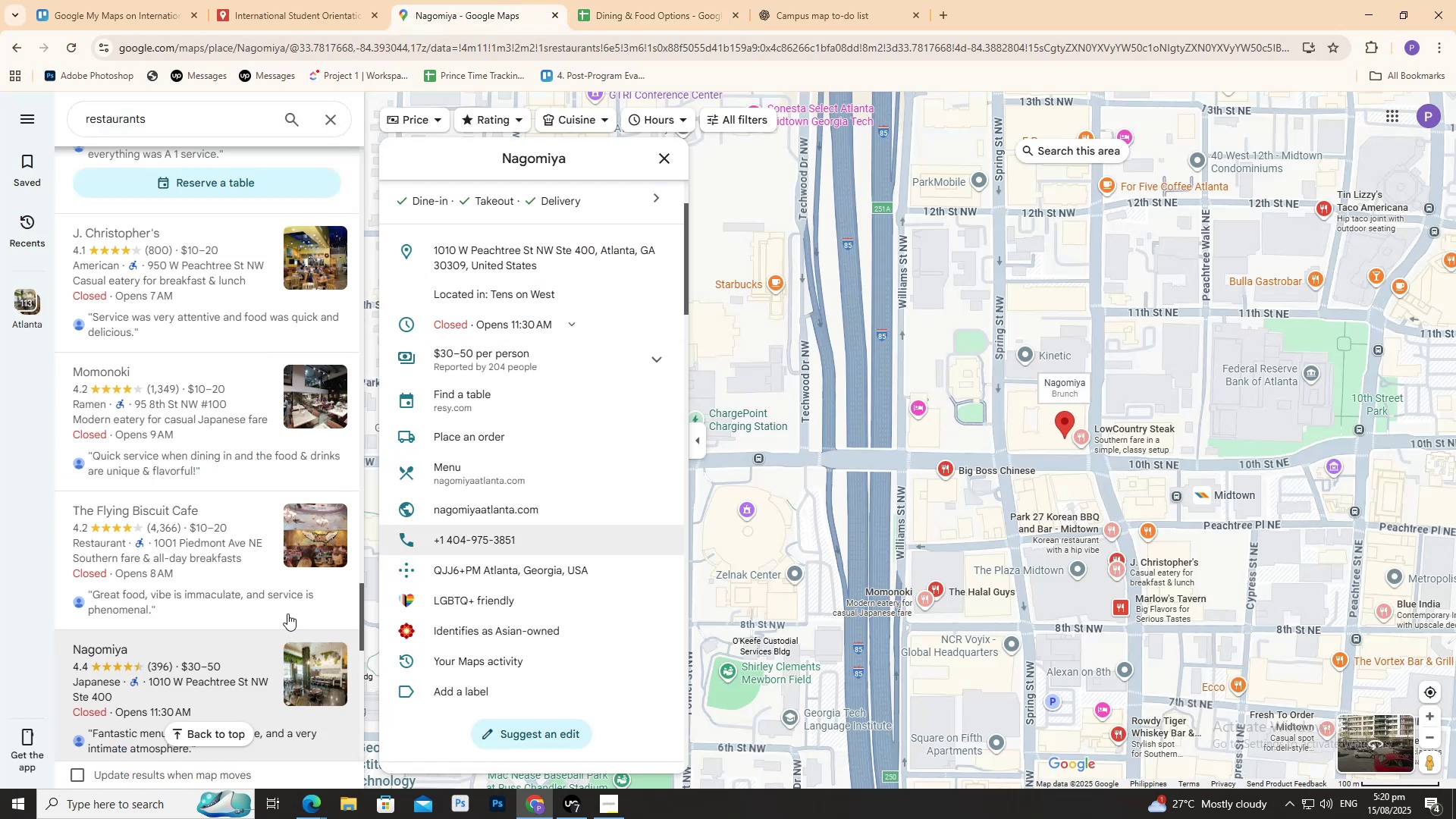 
scroll: coordinate [275, 449], scroll_direction: down, amount: 5.0
 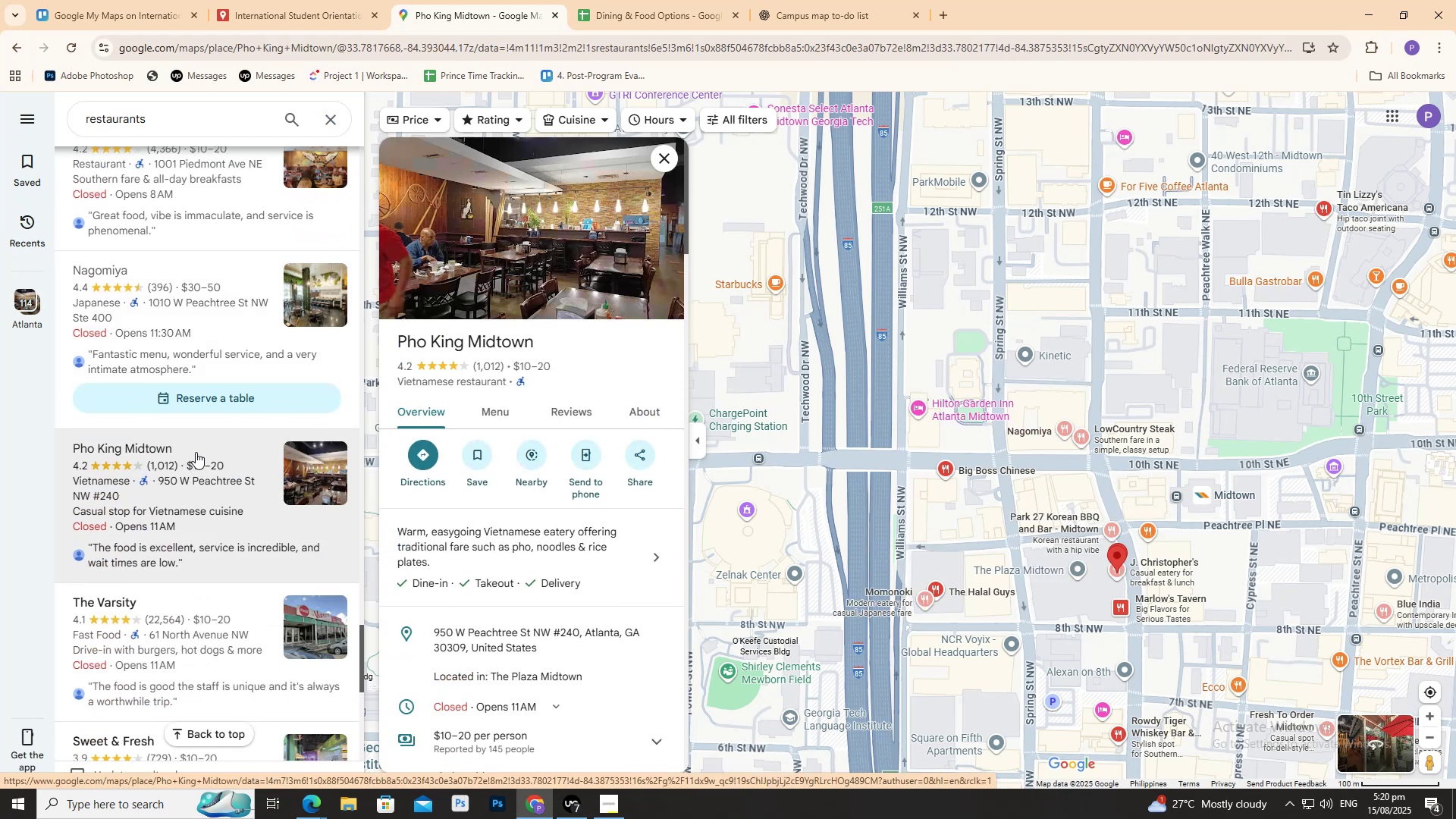 
wait(5.32)
 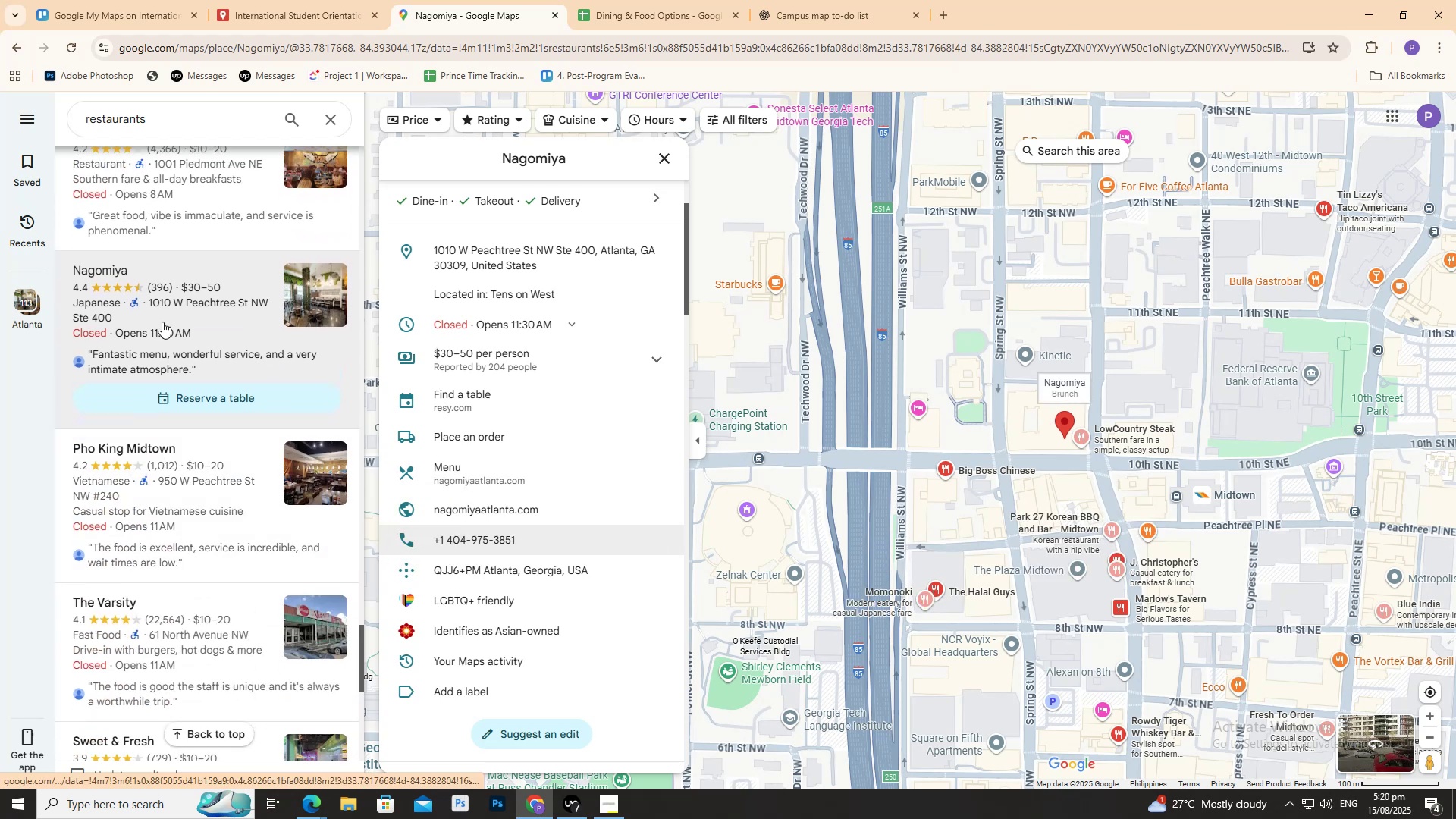 
scroll: coordinate [568, 444], scroll_direction: down, amount: 4.0
 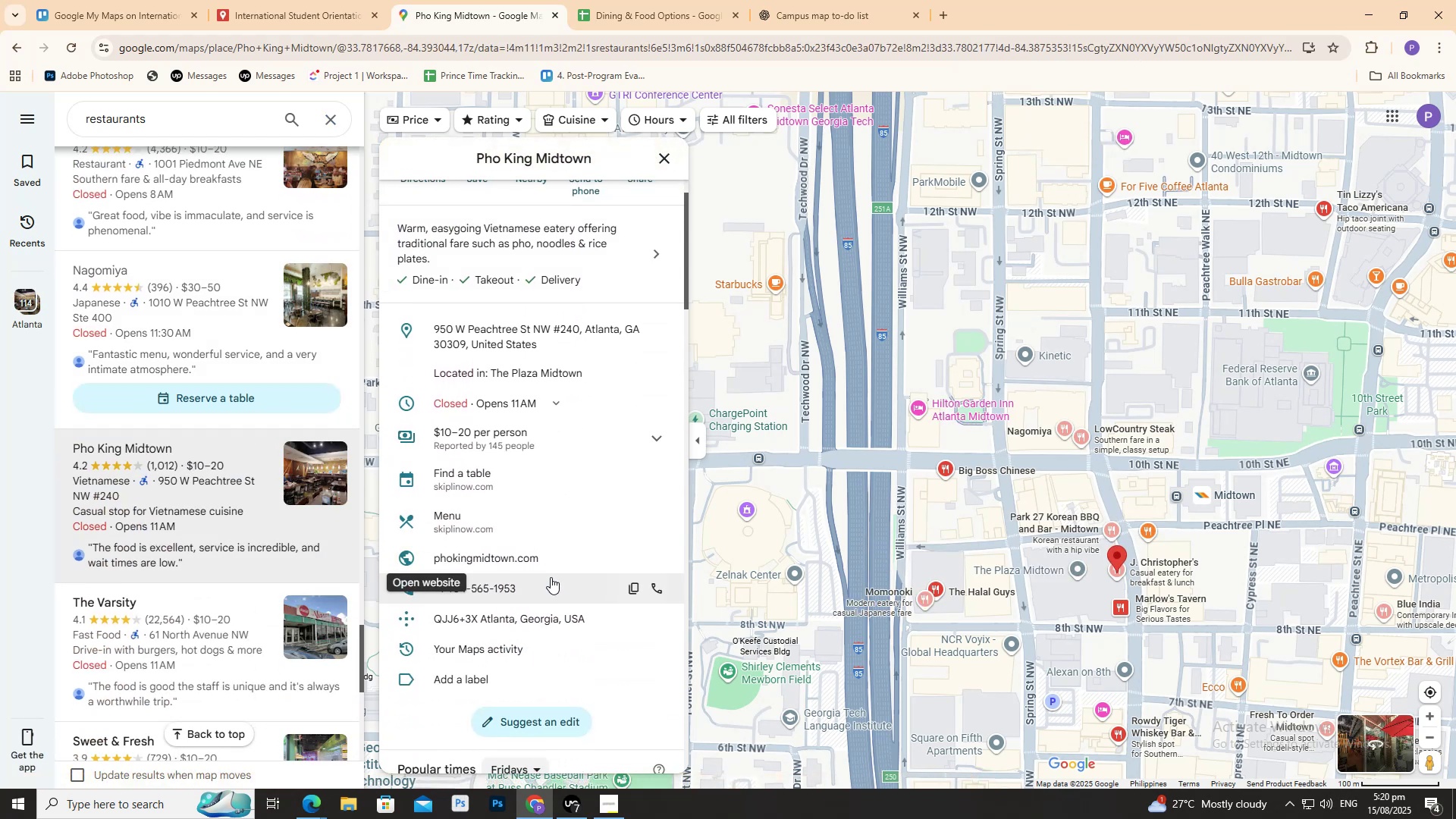 
scroll: coordinate [566, 510], scroll_direction: up, amount: 3.0
 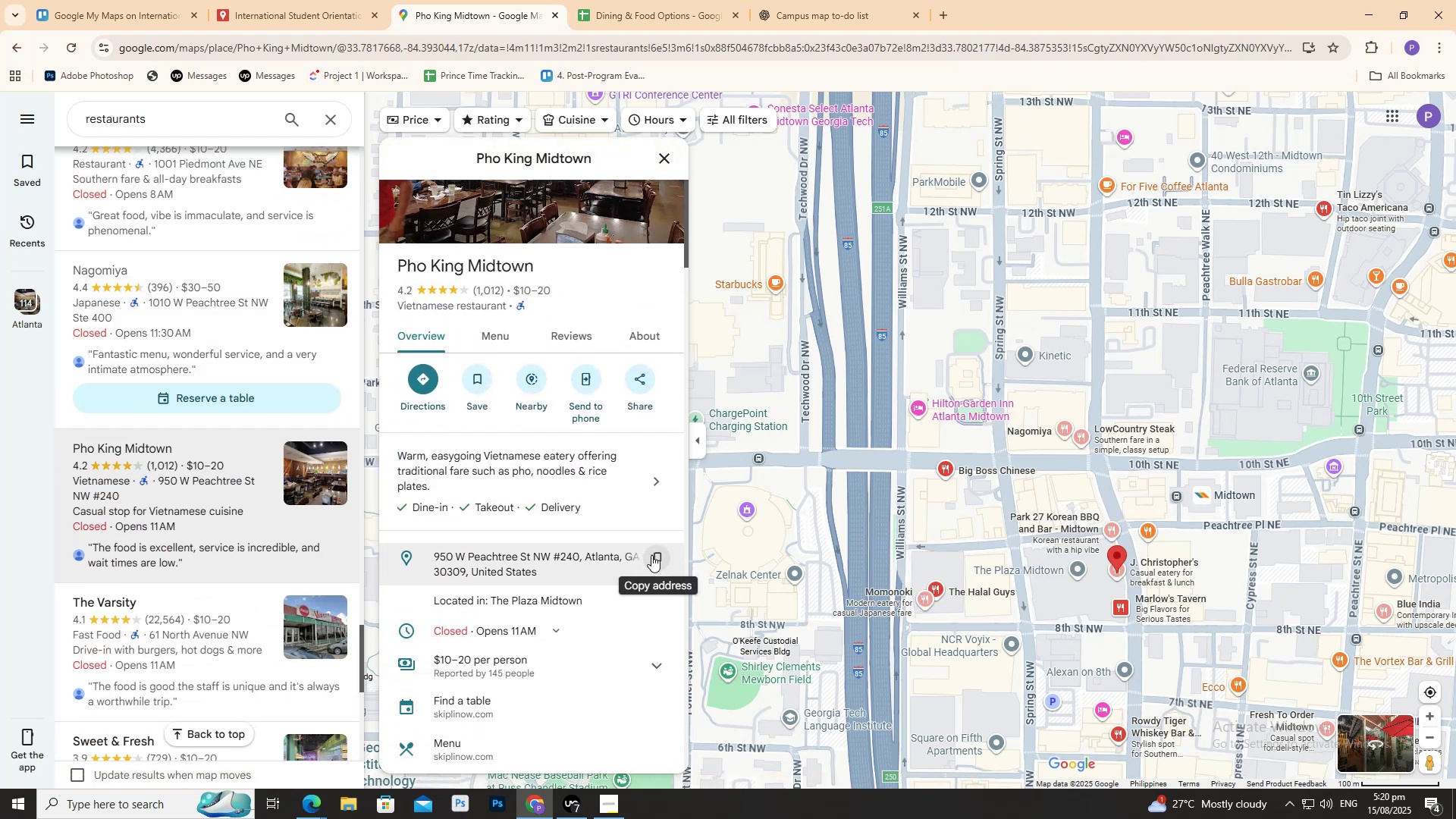 
left_click([651, 554])
 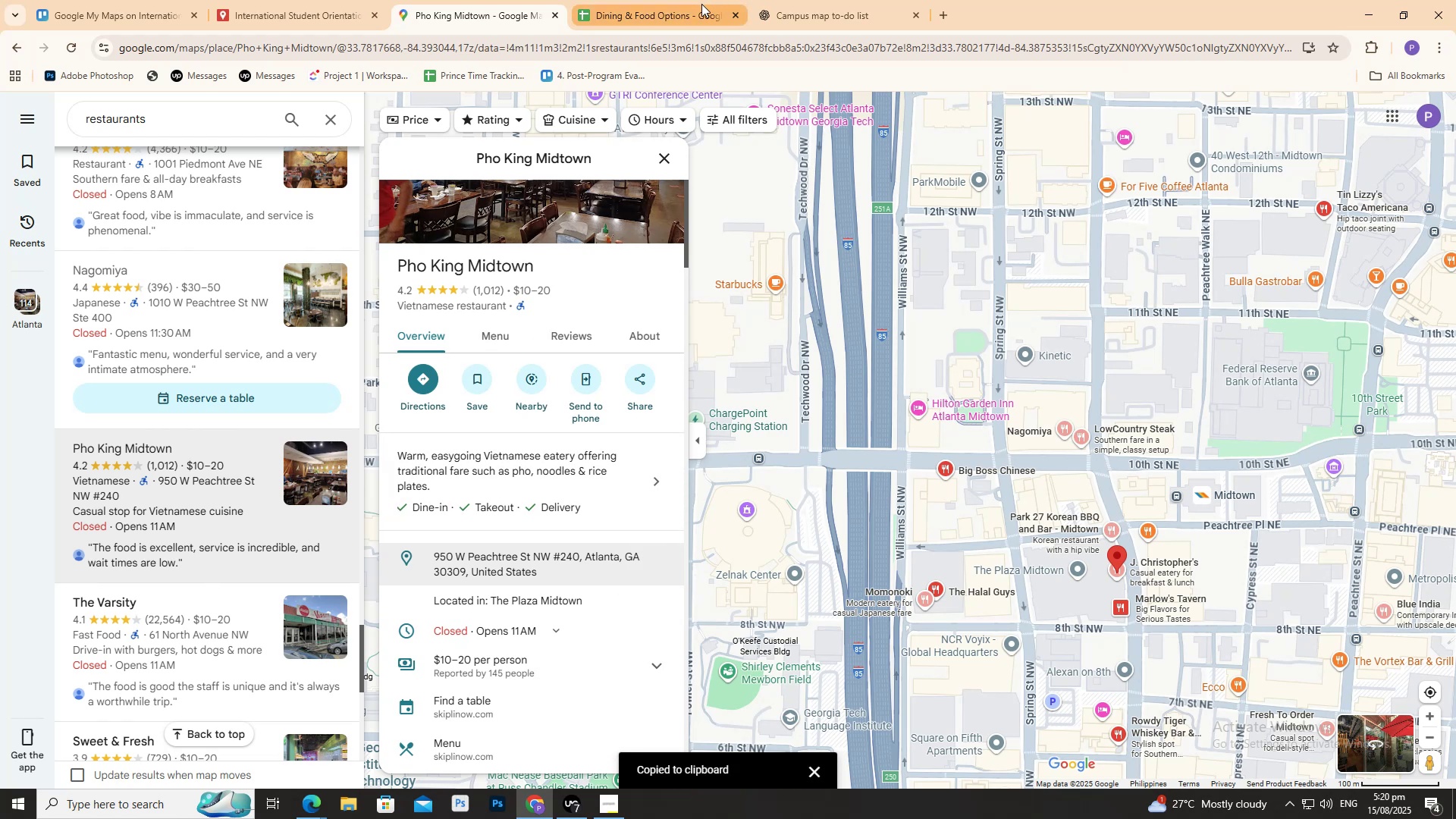 
left_click([667, 10])
 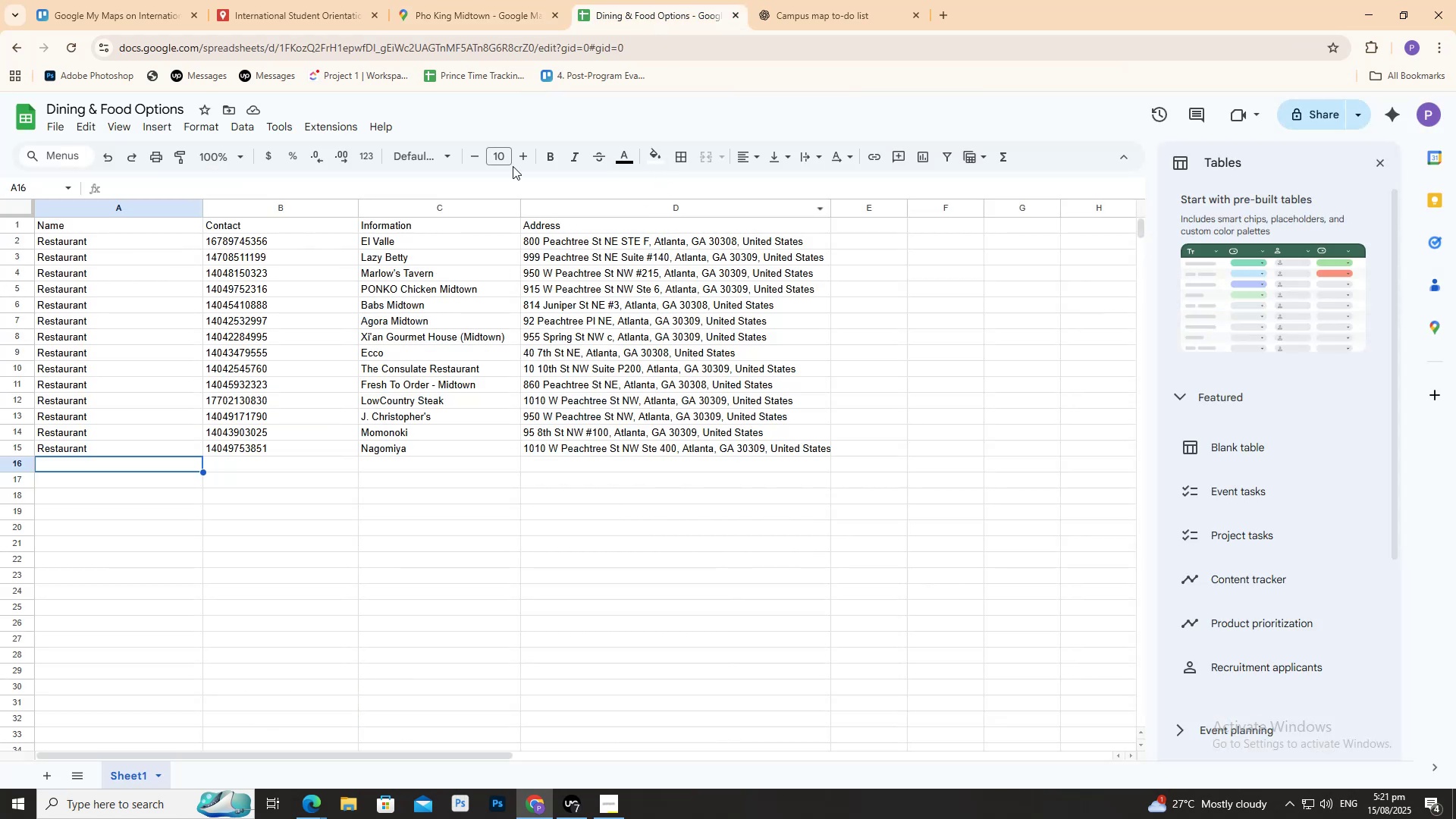 
left_click([484, 2])
 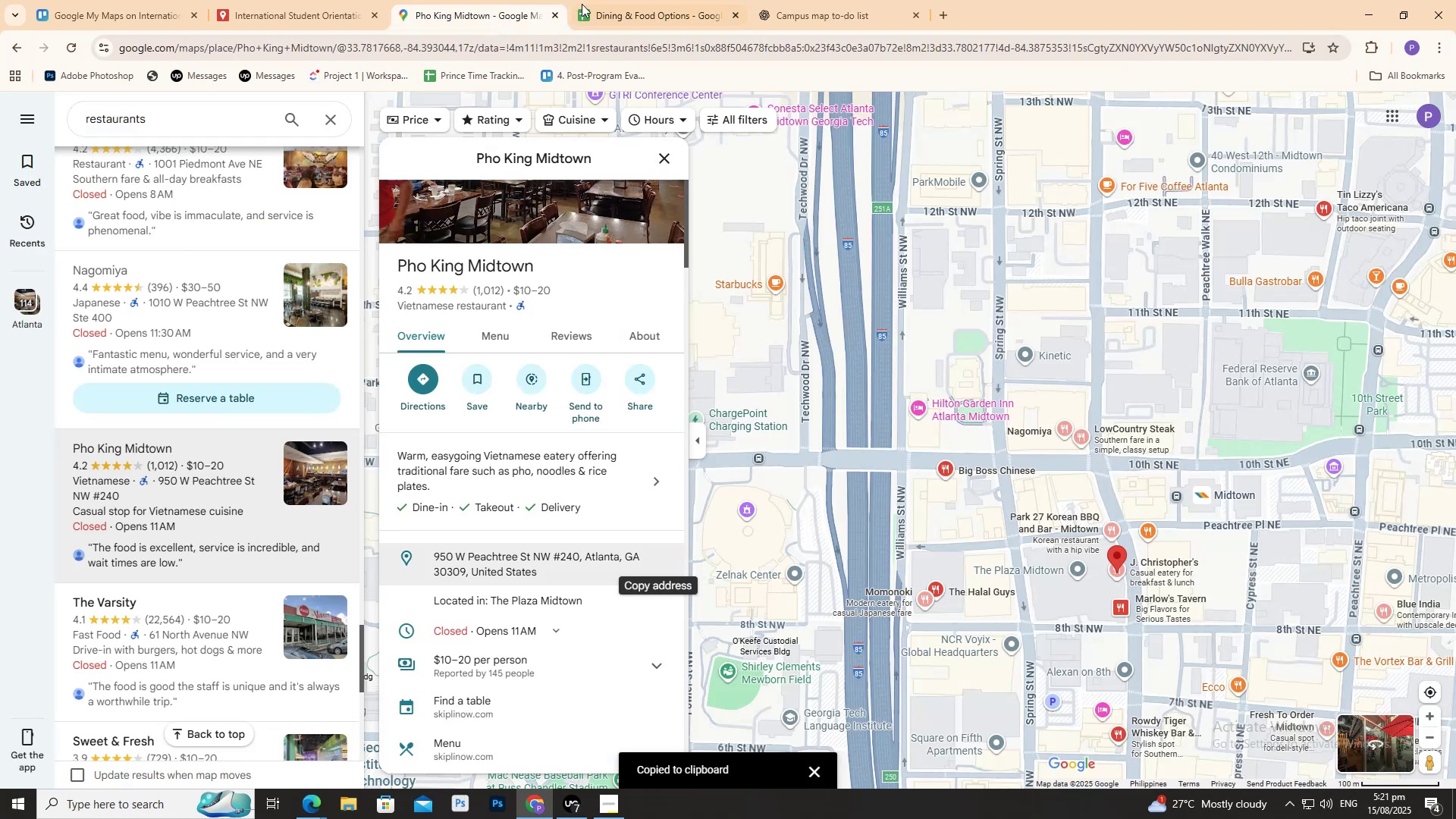 
left_click([599, 6])
 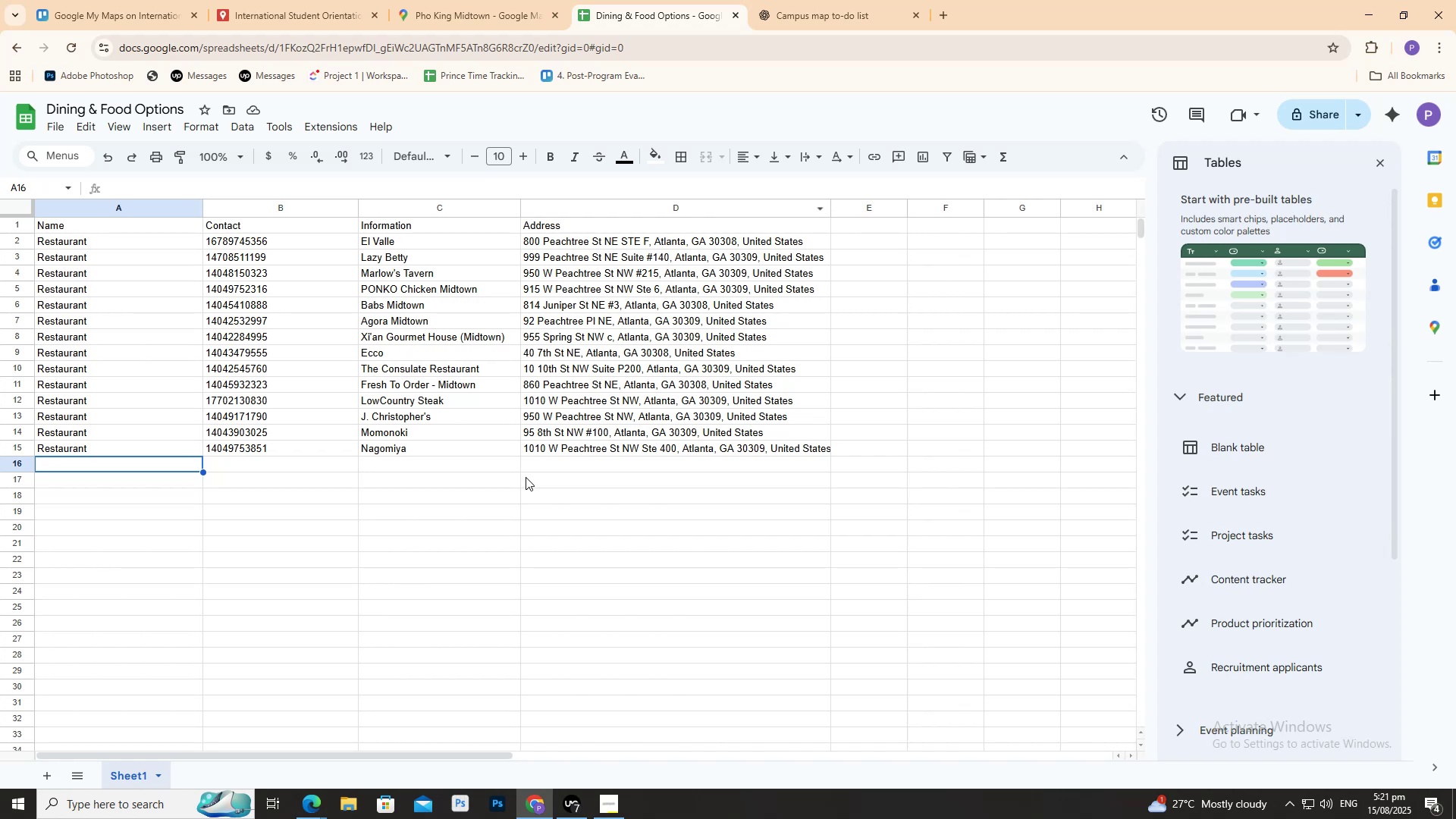 
double_click([552, 462])
 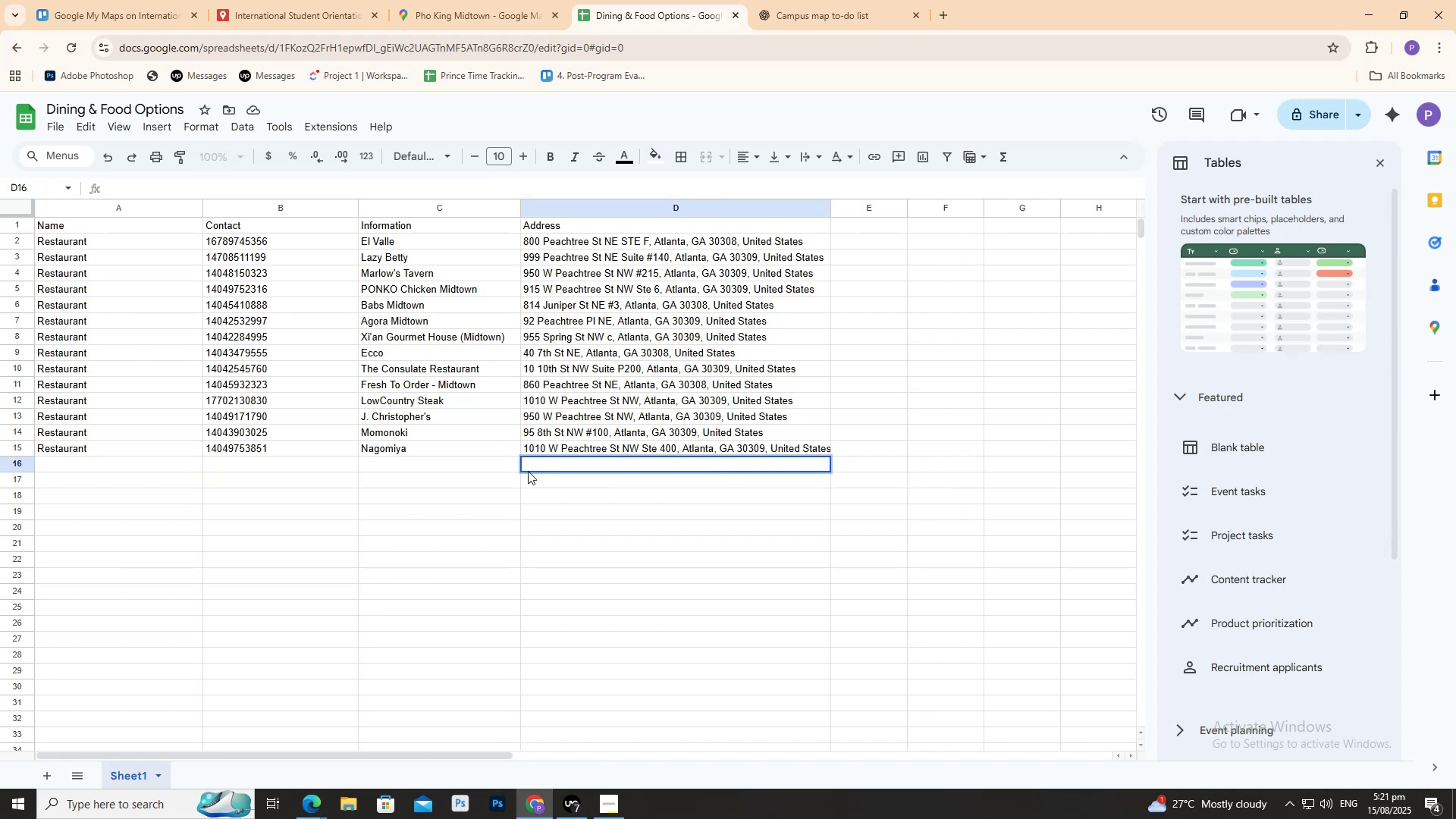 
key(Control+V)
 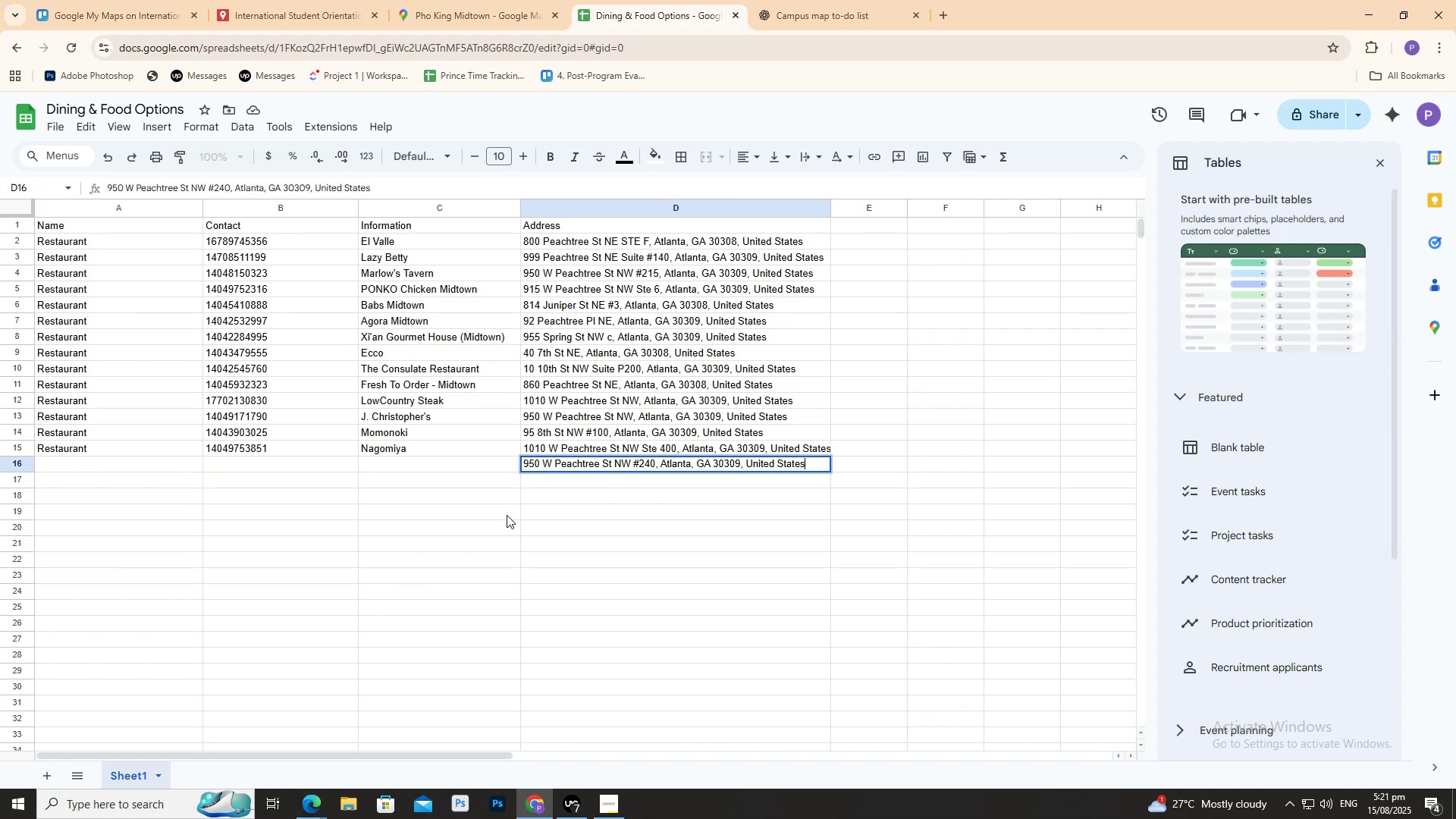 
key(Control+Space)
 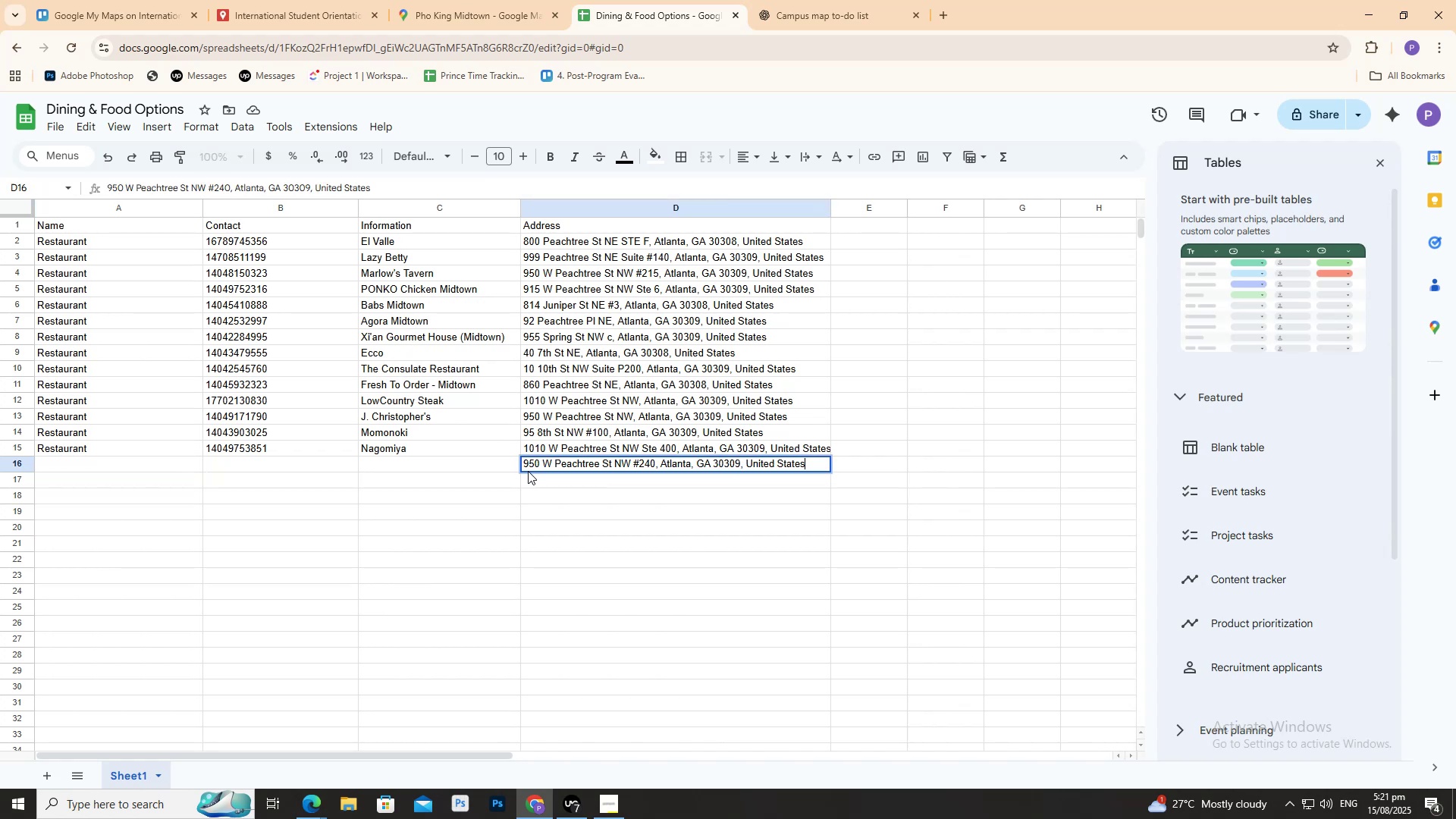 
left_click([479, 466])
 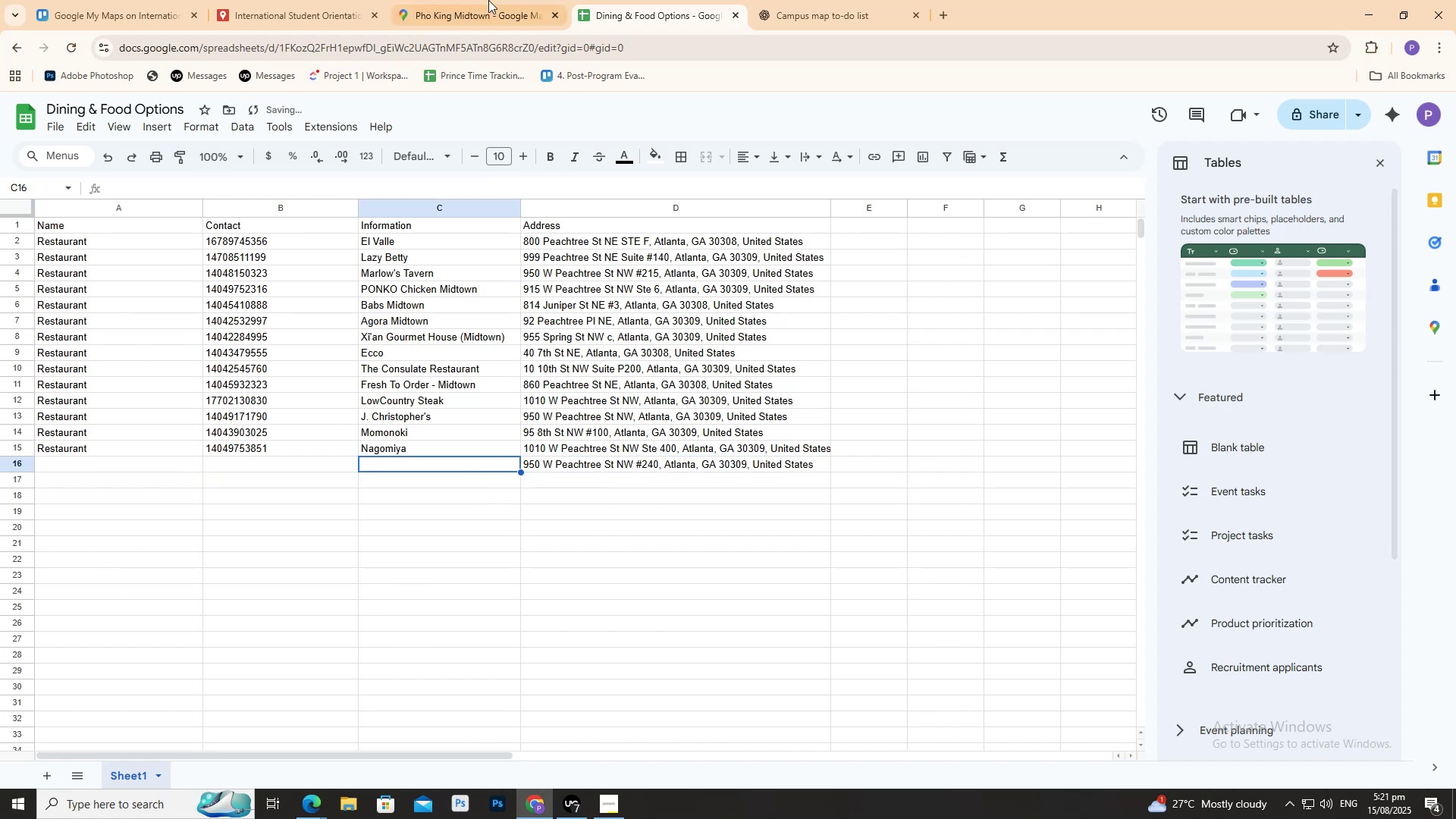 
left_click([487, 0])
 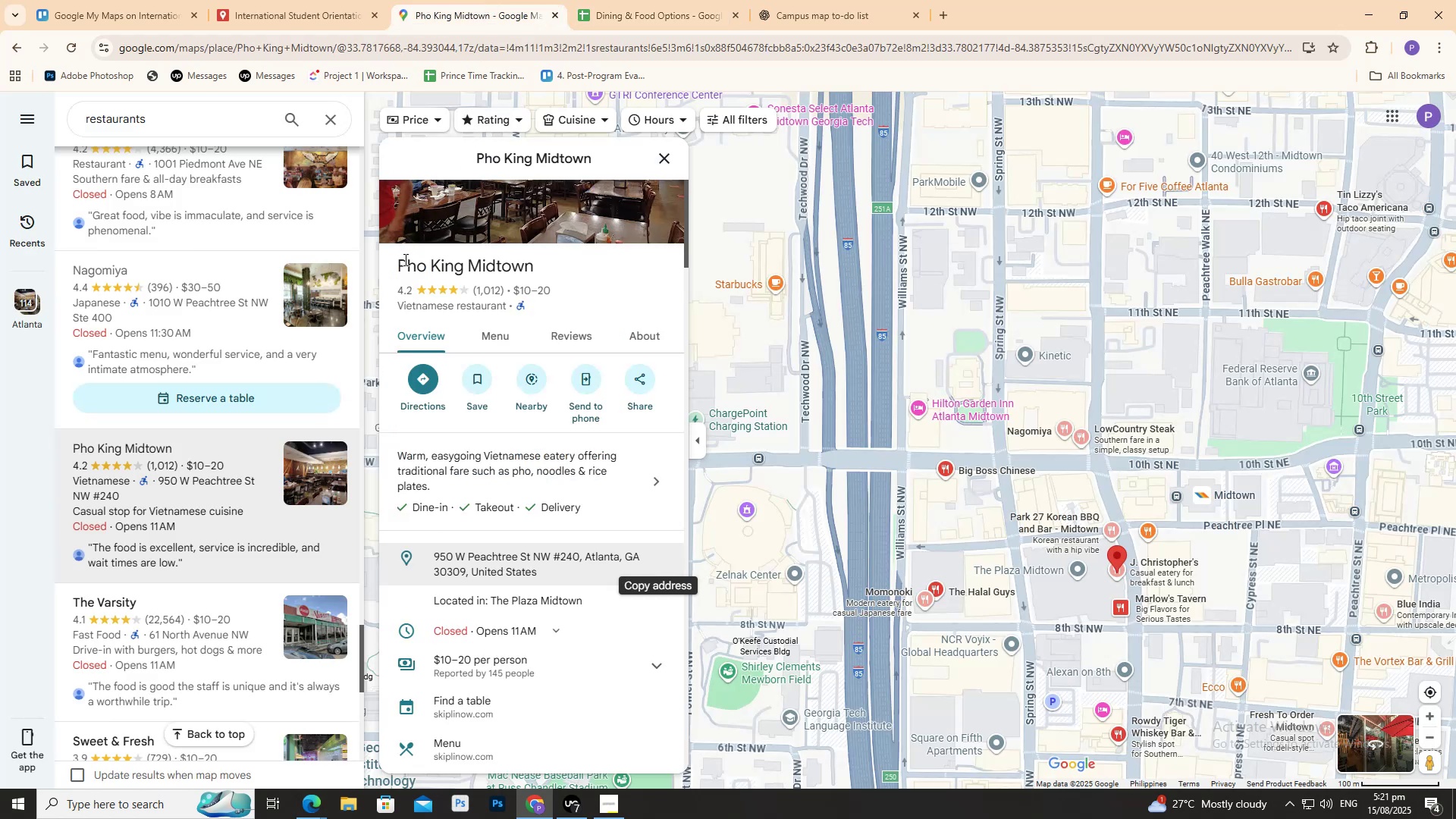 
left_click_drag(start_coordinate=[399, 266], to_coordinate=[545, 264])
 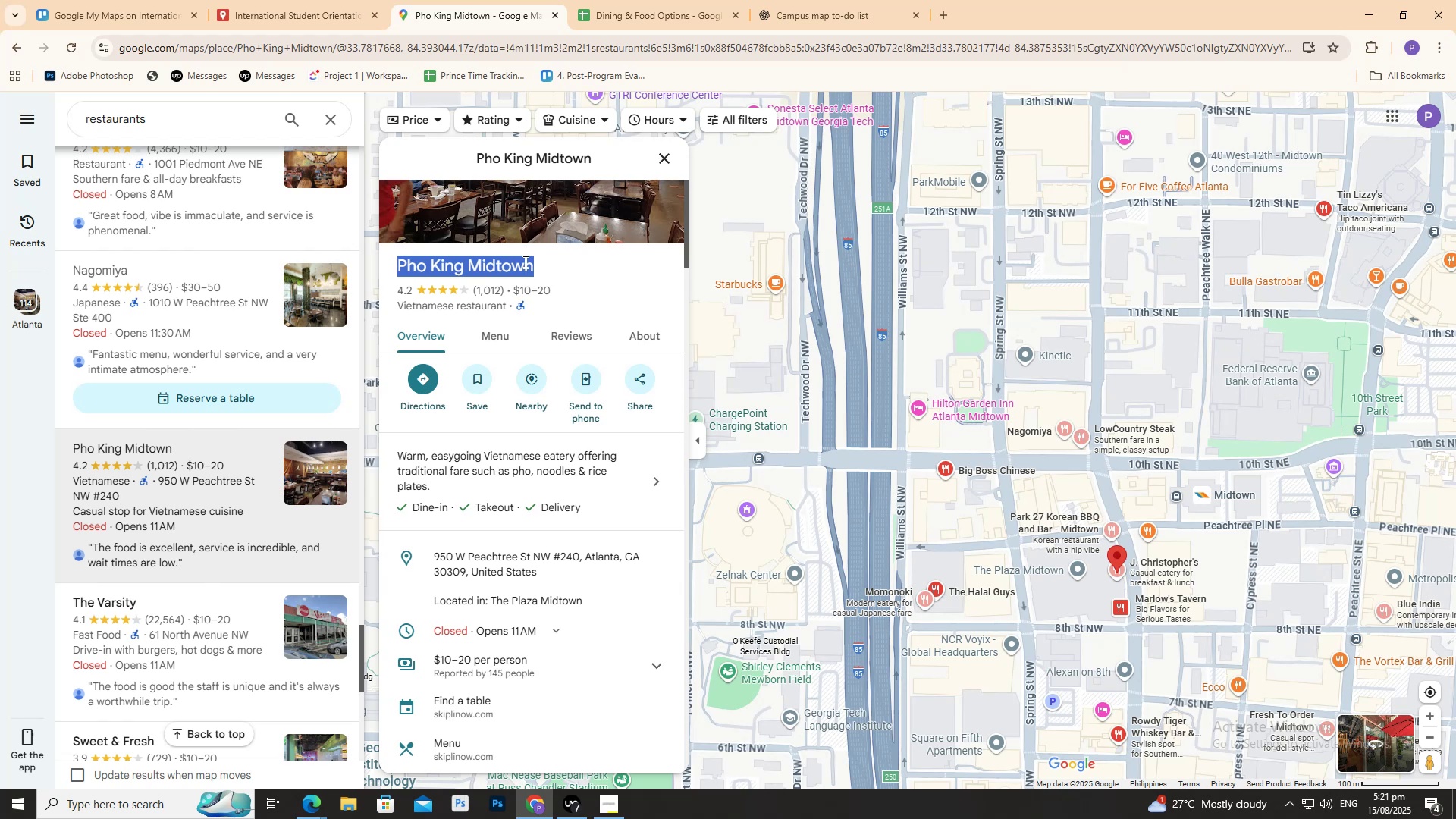 
key(Control+ControlLeft)
 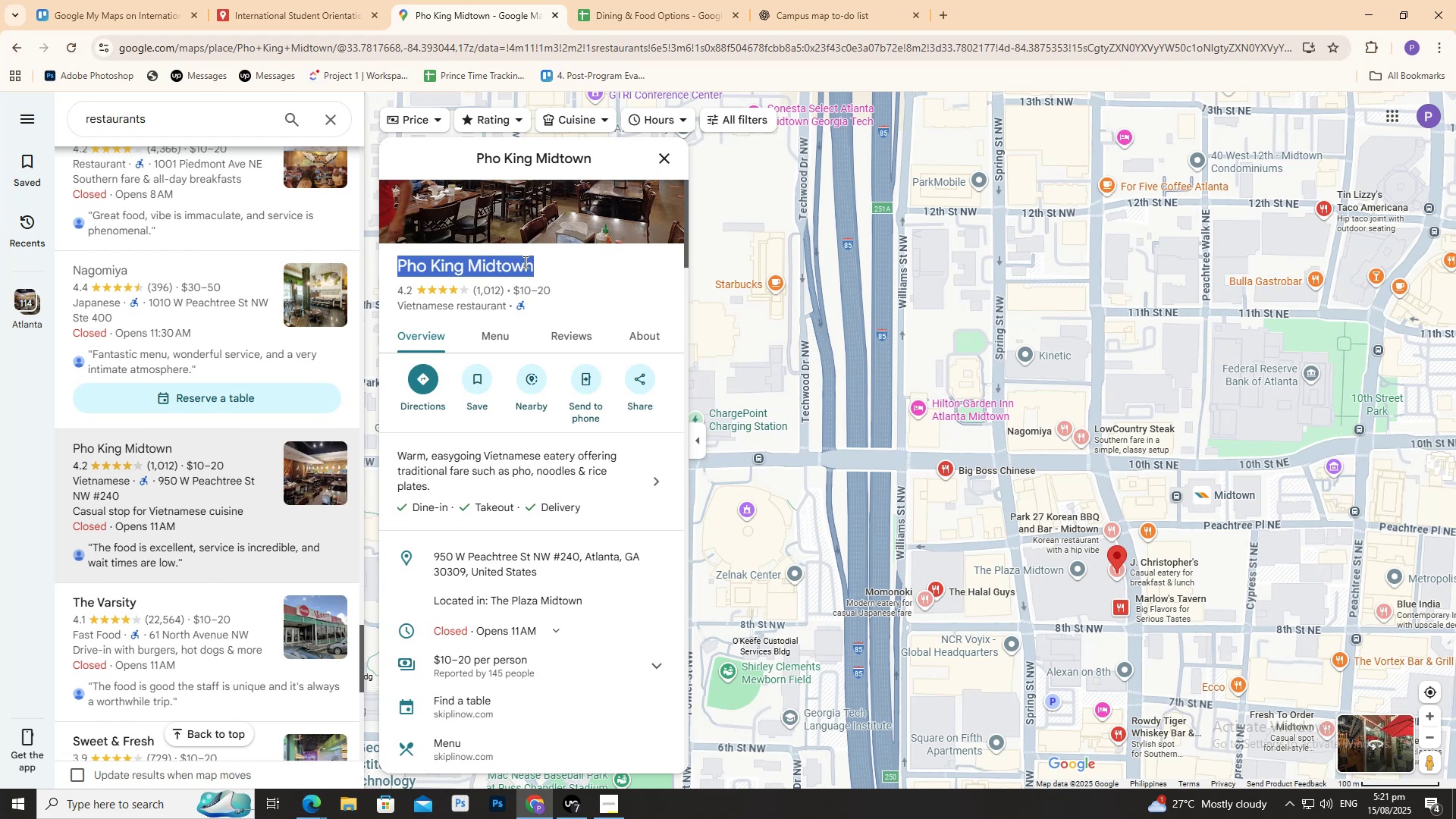 
key(Control+C)
 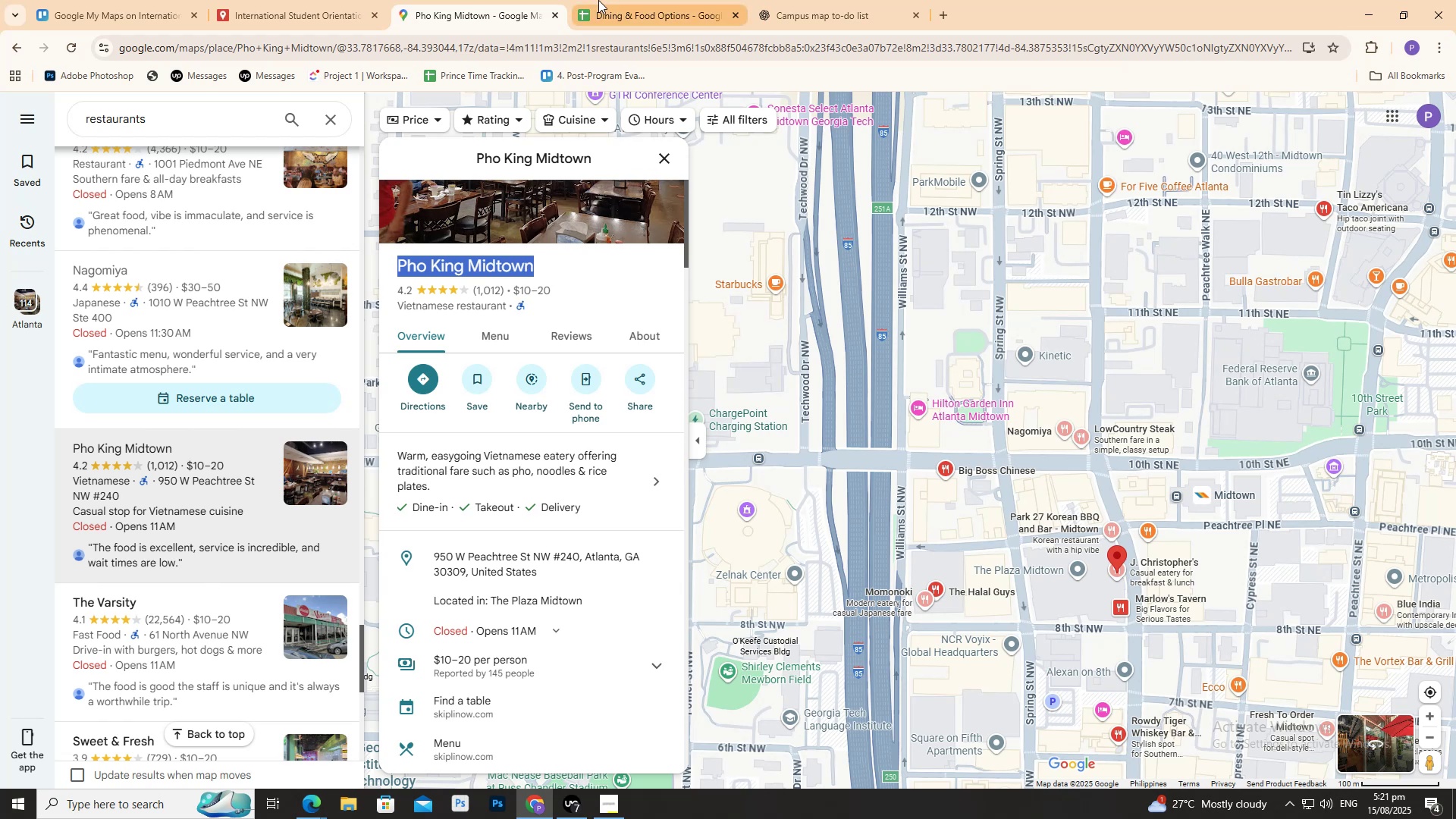 
left_click([617, 16])
 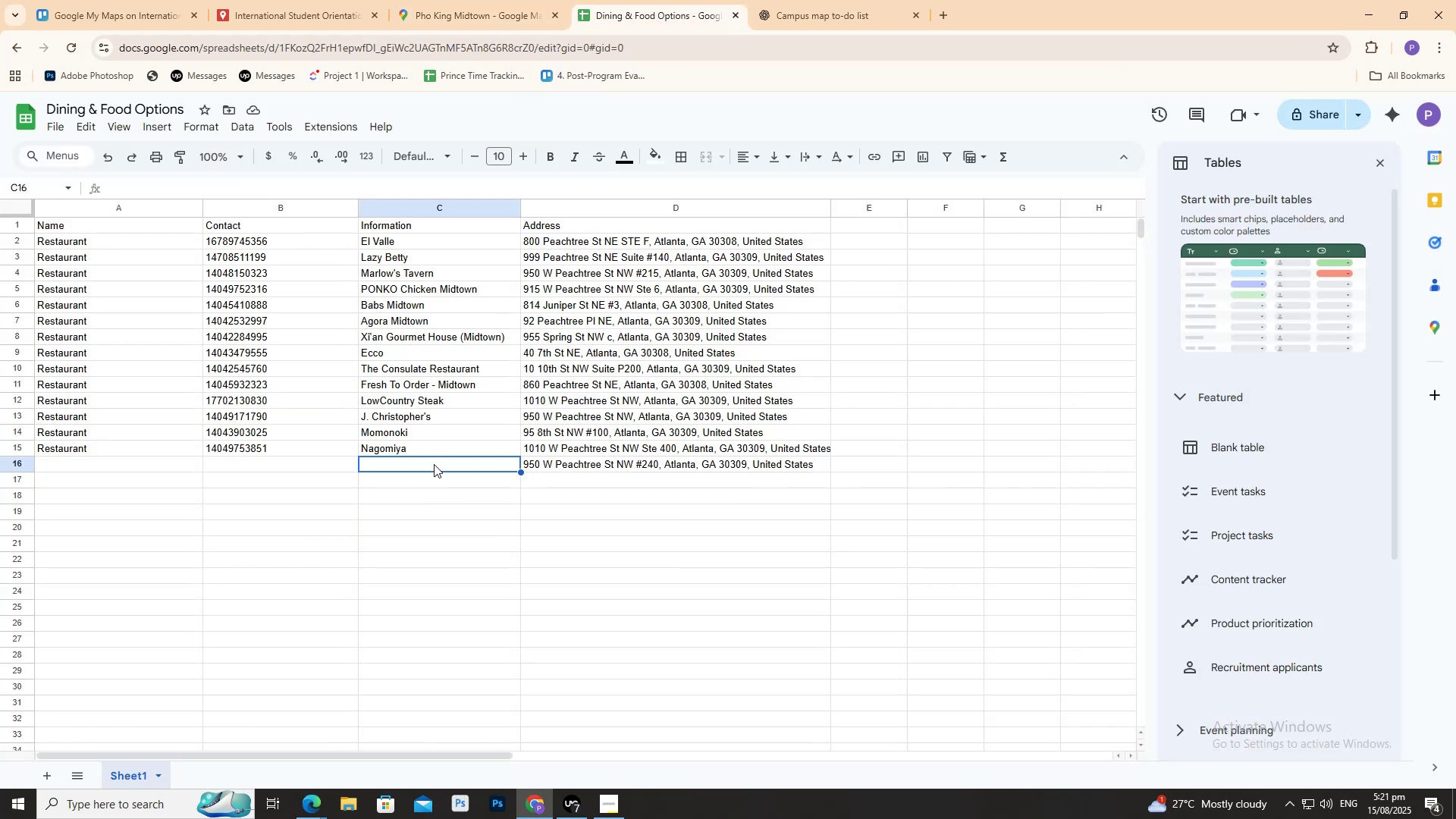 
double_click([434, 463])
 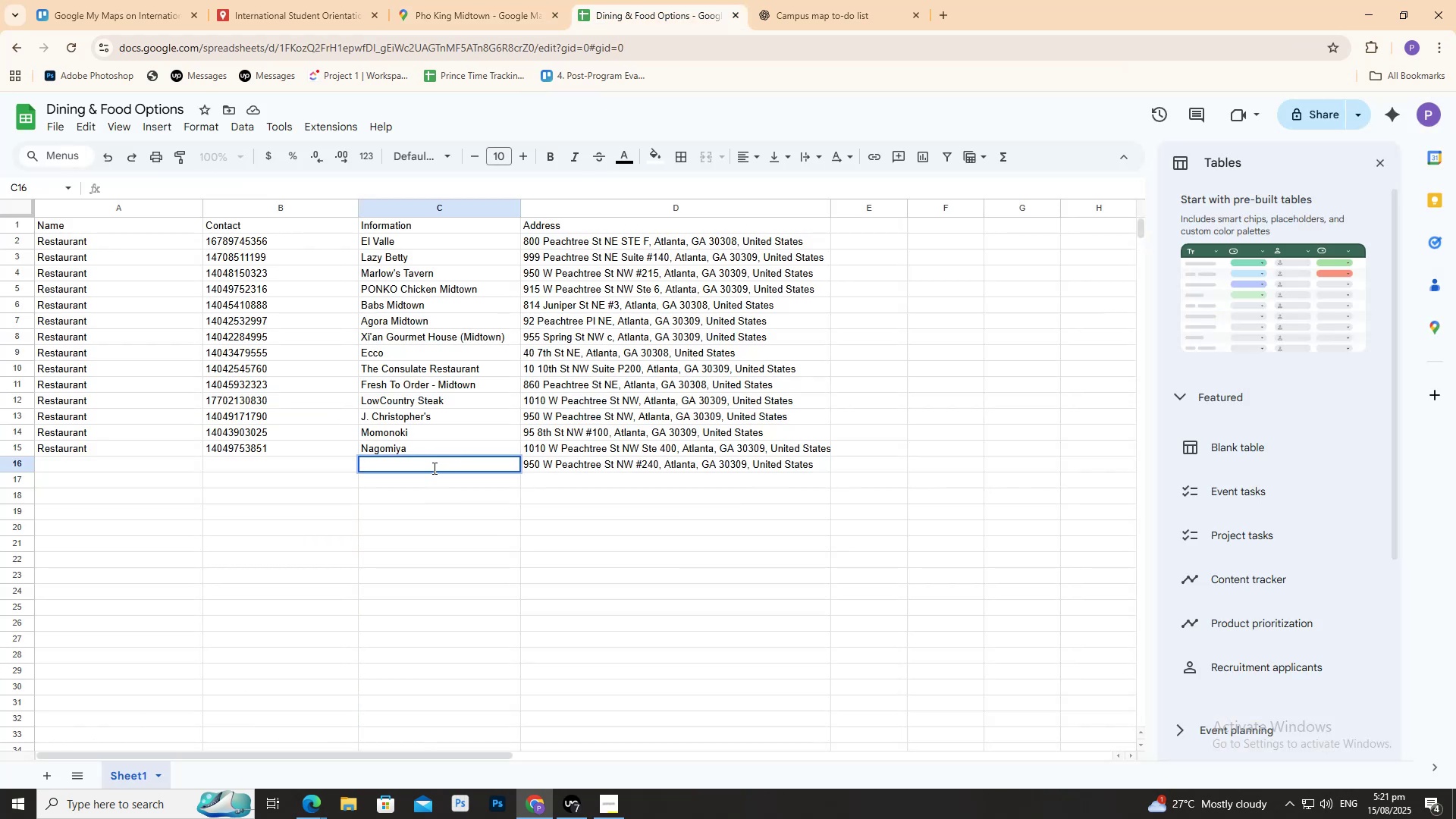 
key(Control+V)
 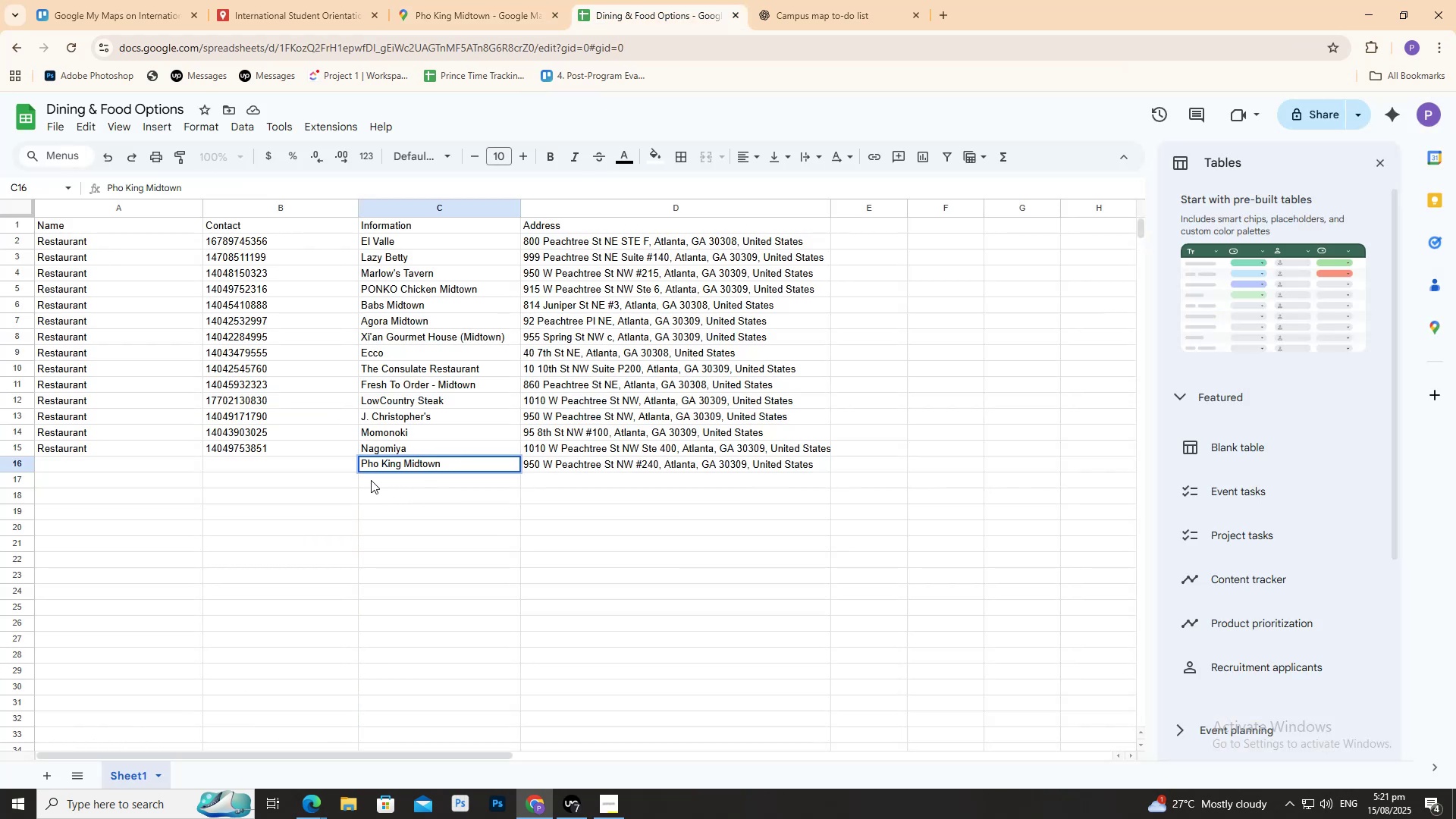 
left_click([318, 461])
 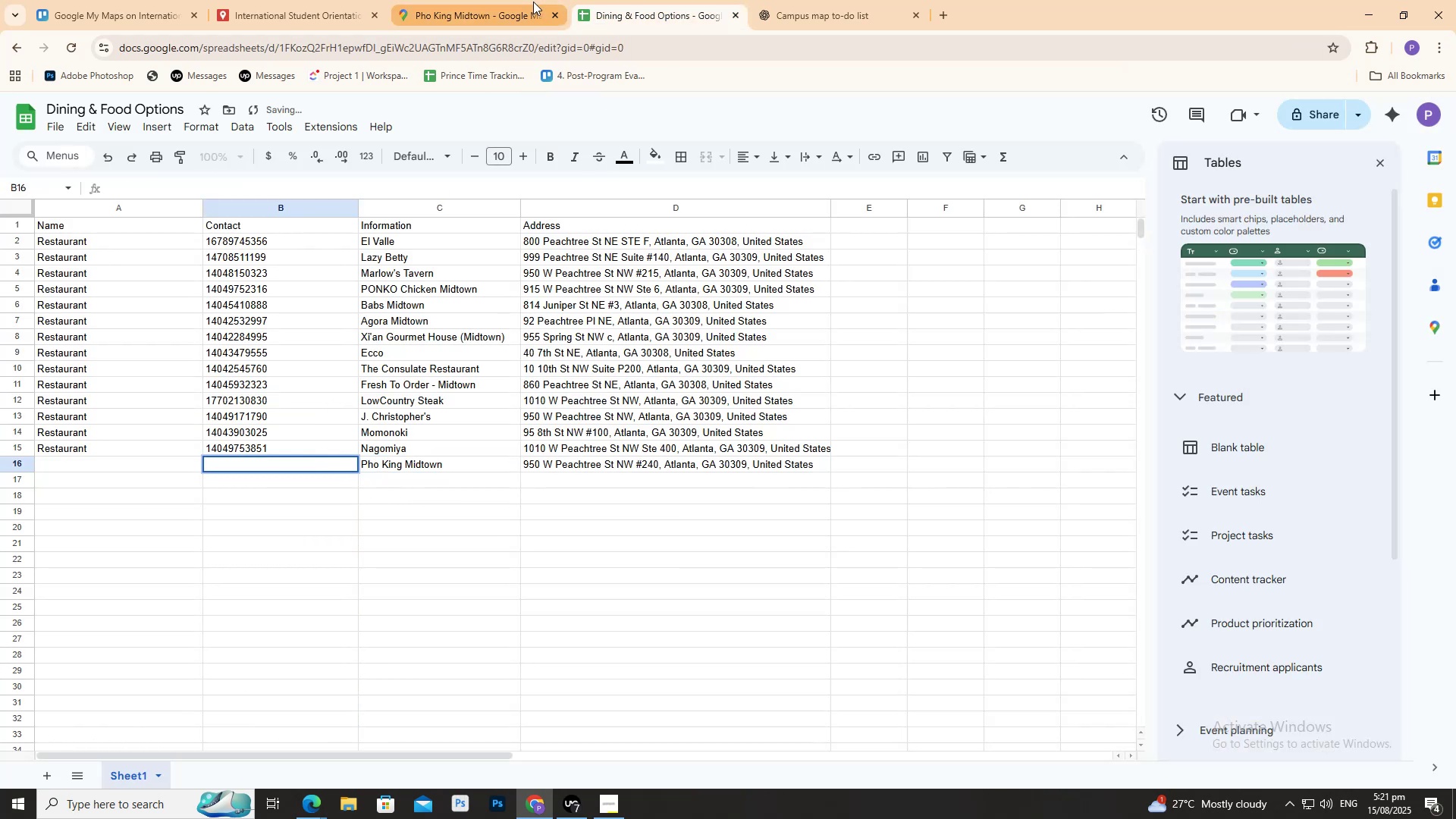 
left_click([490, 3])
 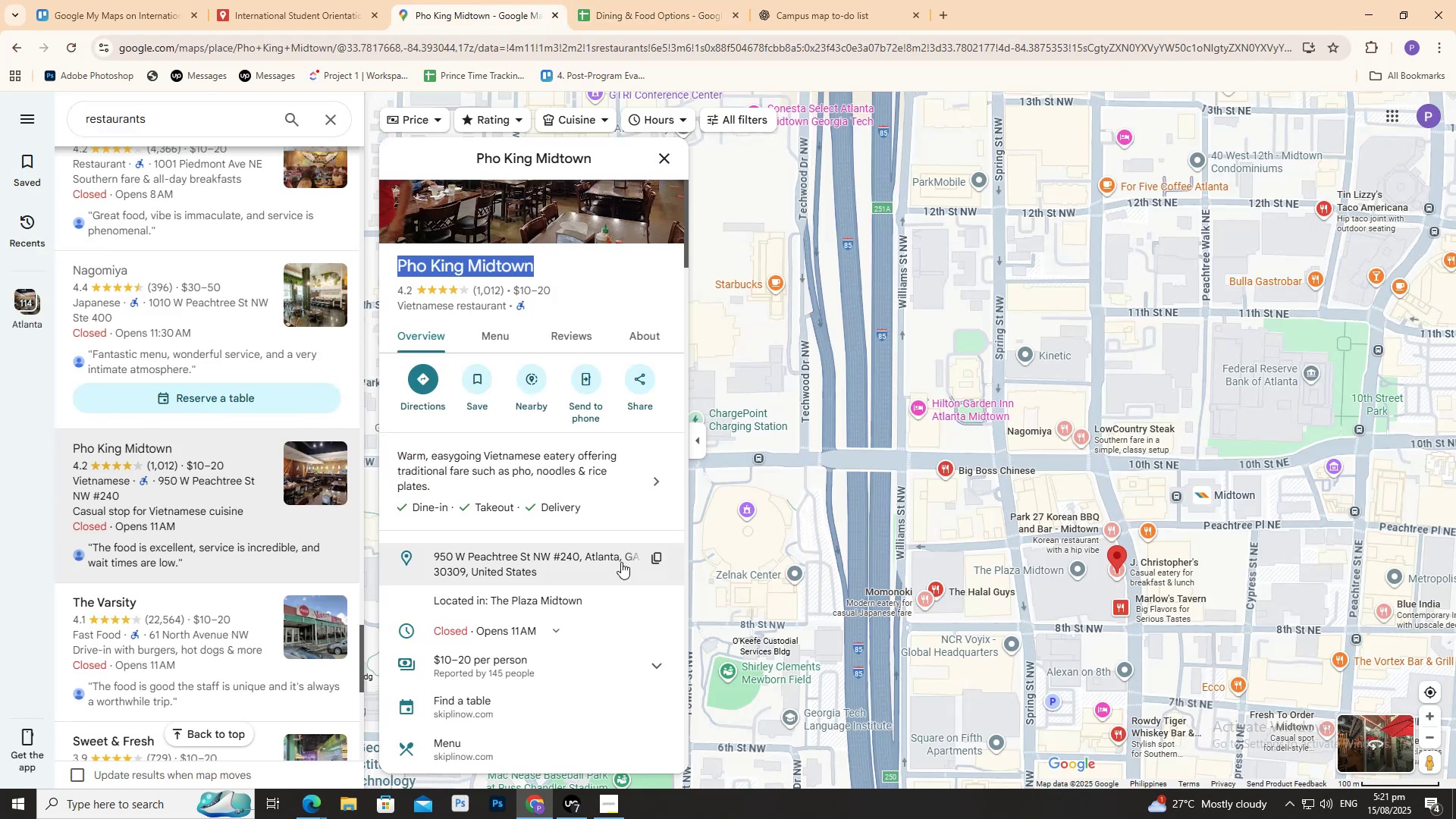 
scroll: coordinate [531, 679], scroll_direction: down, amount: 4.0
 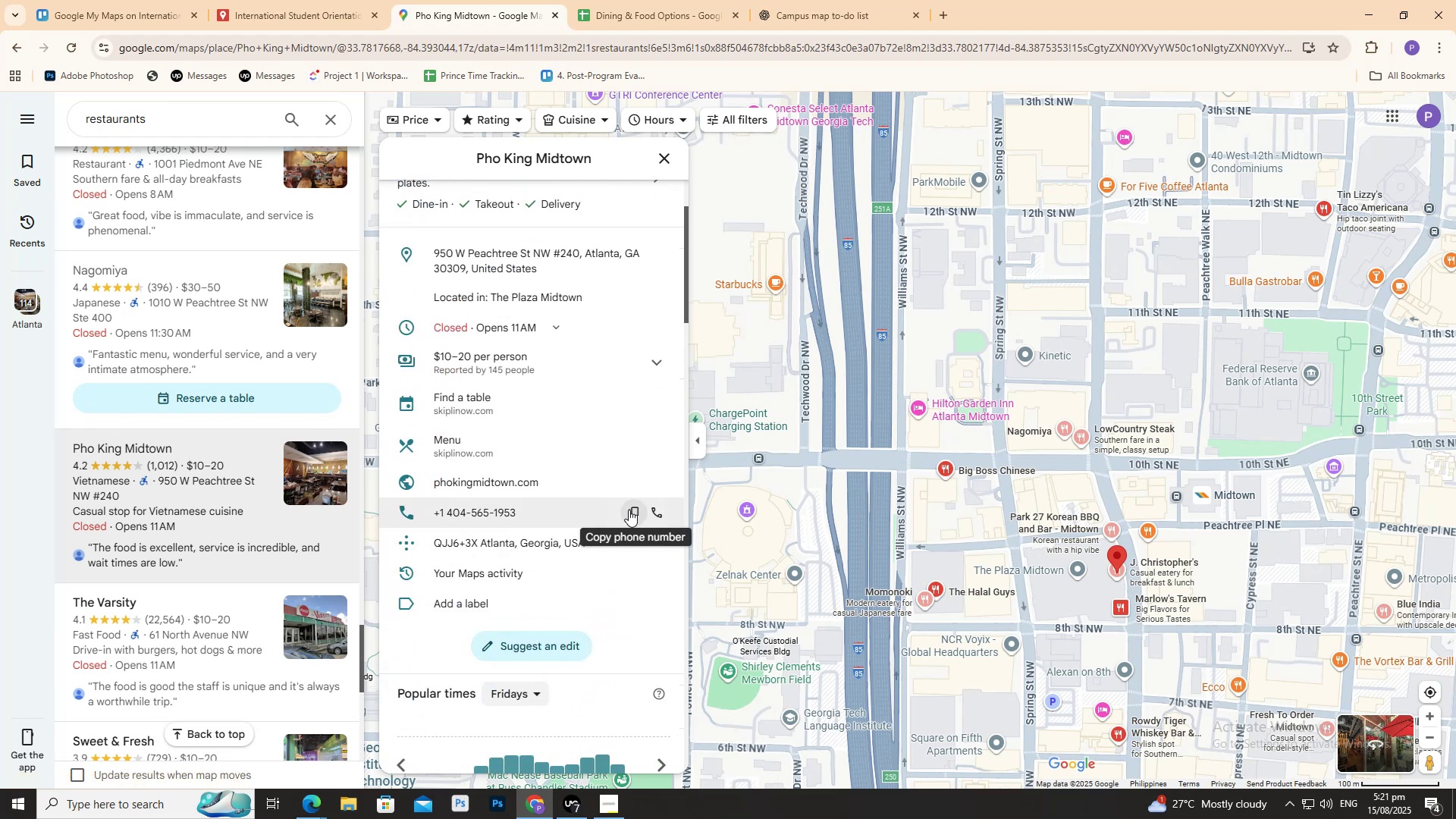 
left_click([629, 510])
 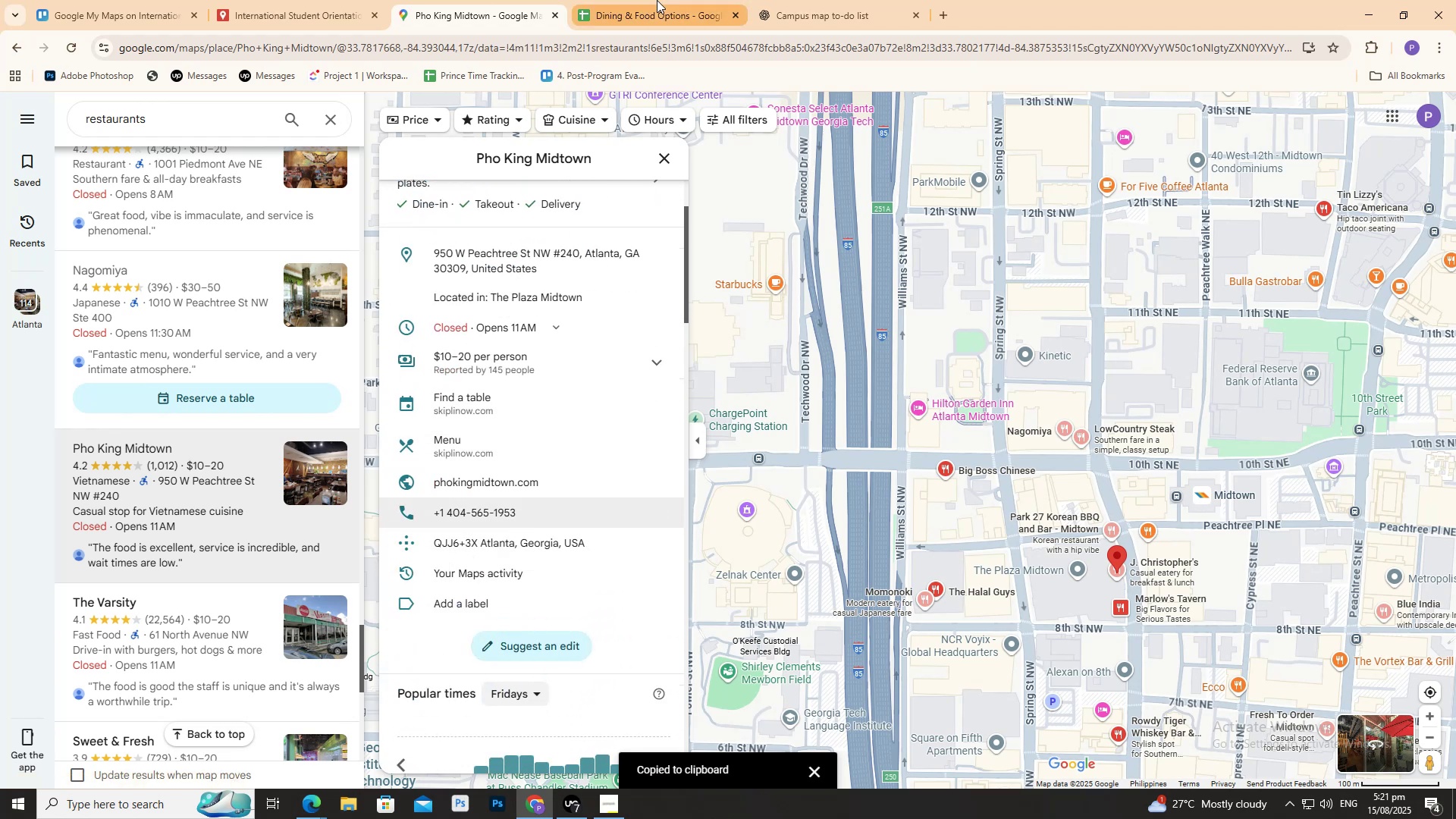 
left_click([657, 0])
 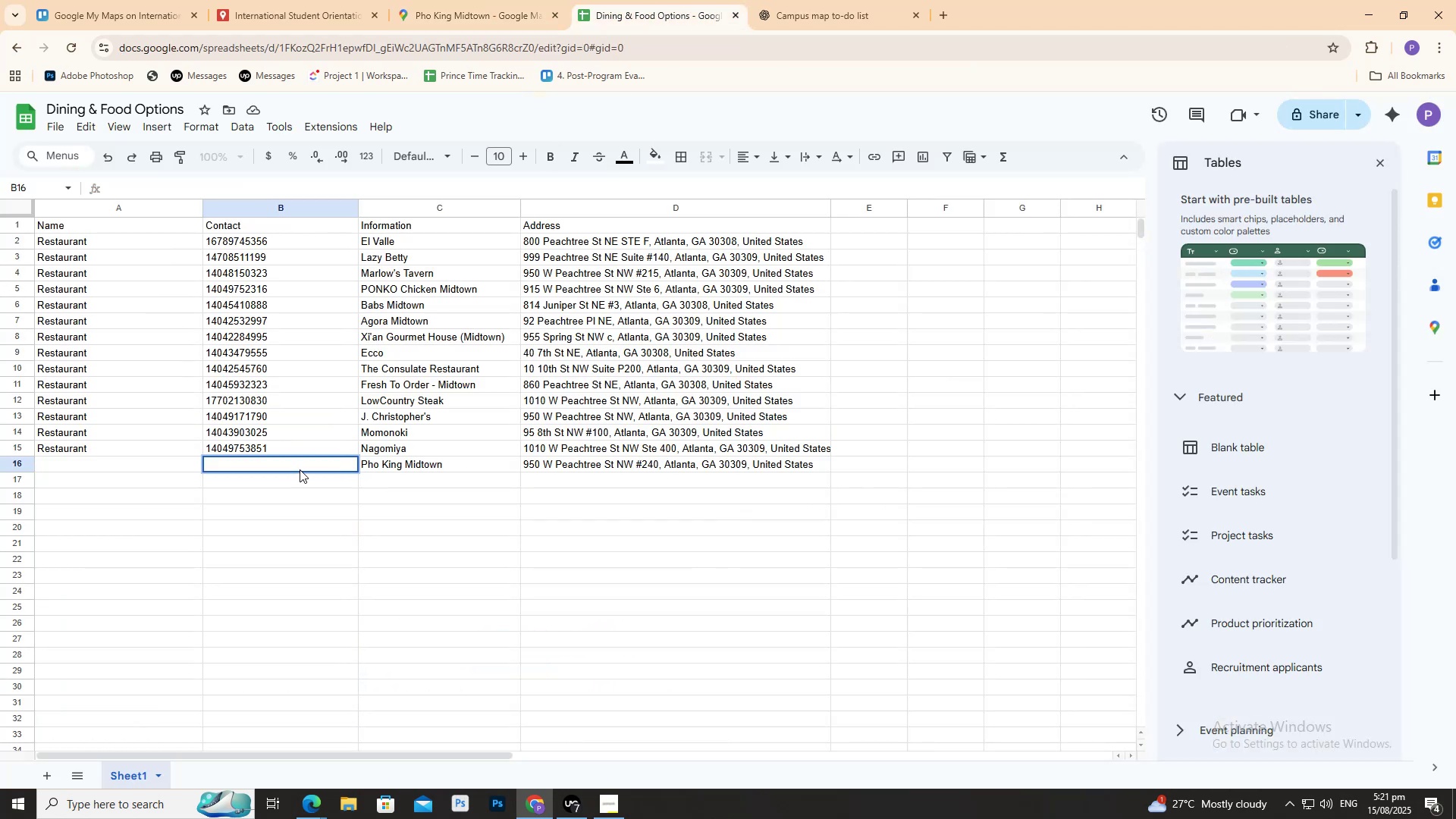 
left_click([303, 465])
 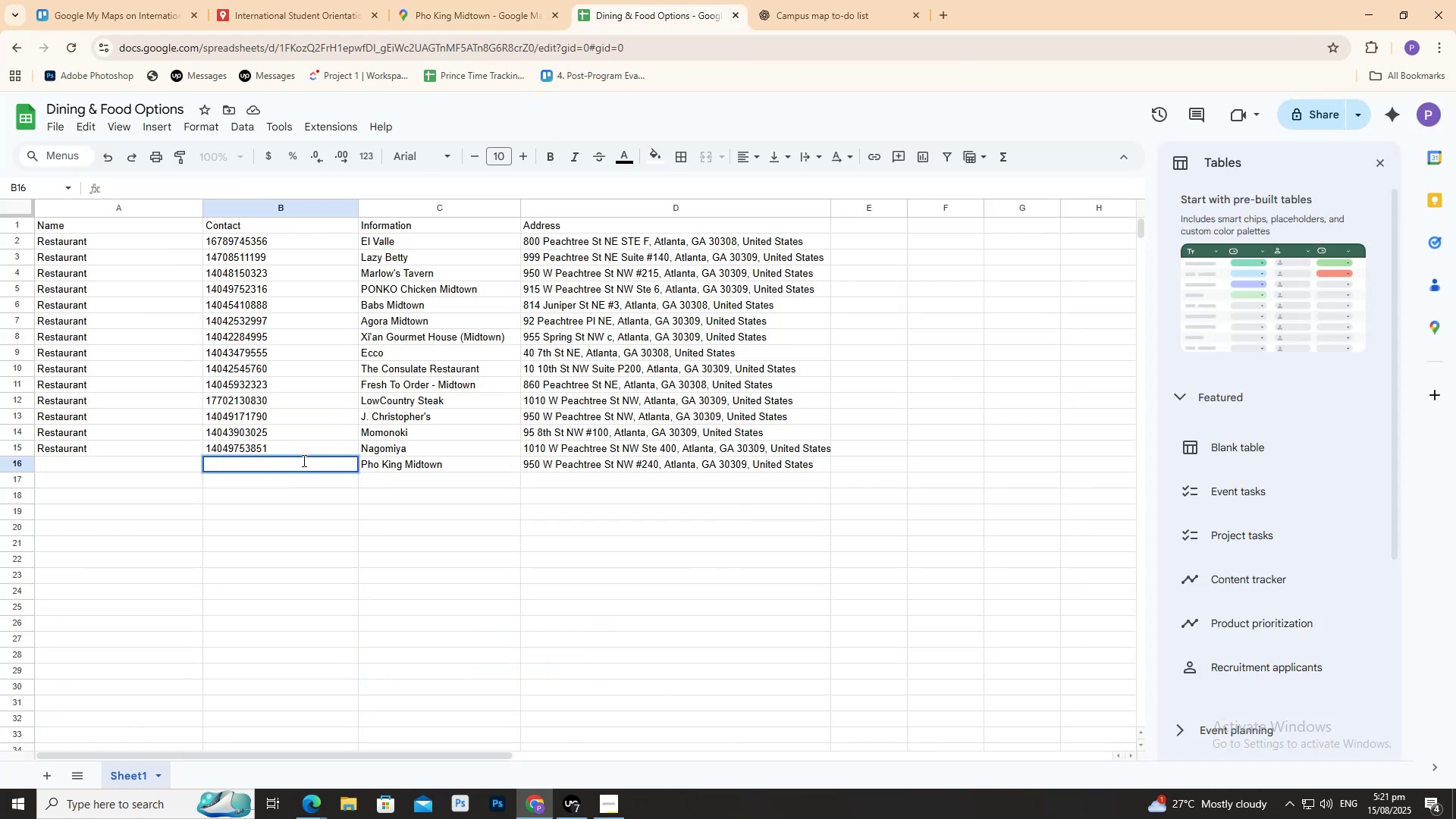 
key(Control+ControlLeft)
 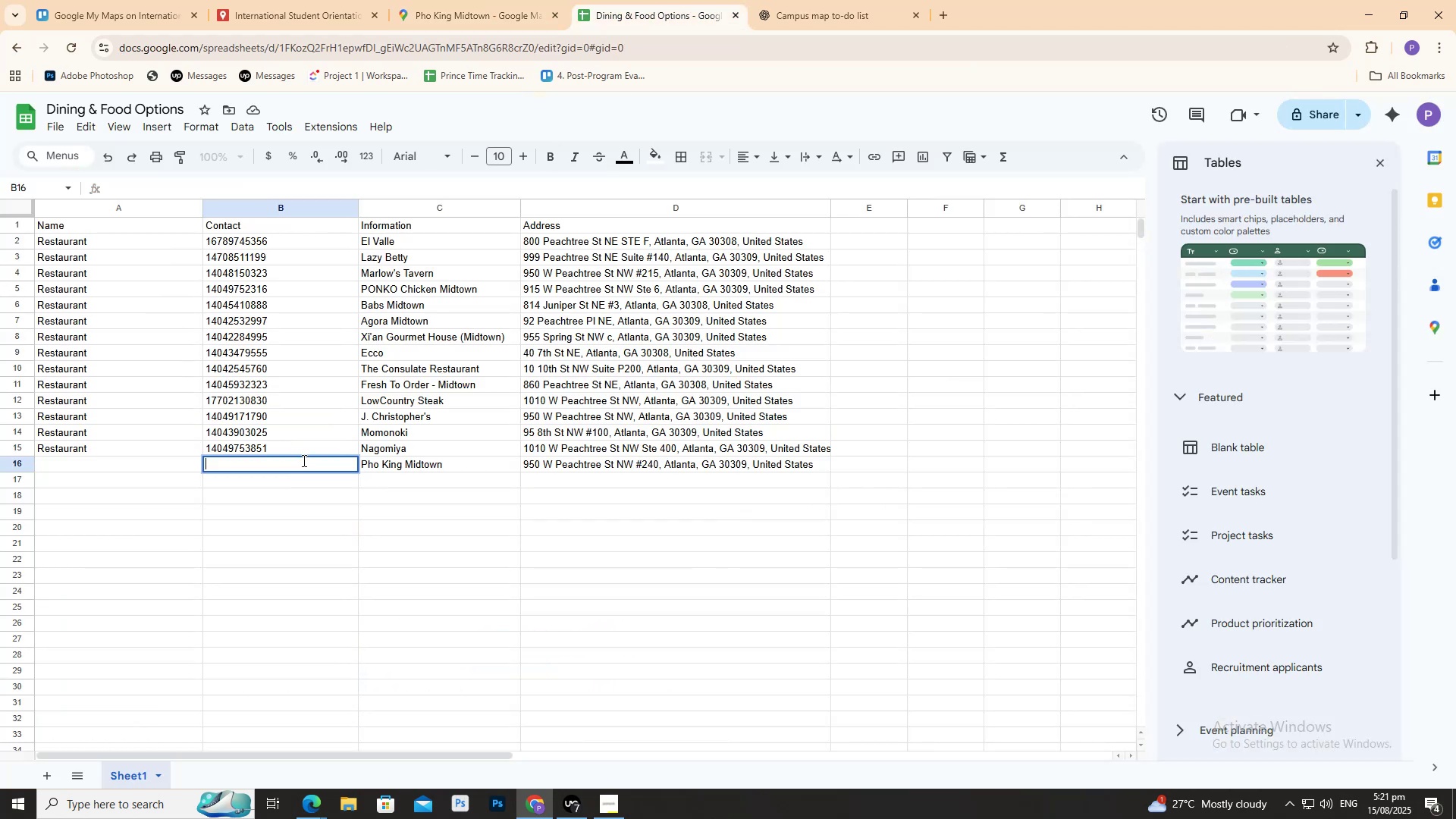 
key(Control+V)
 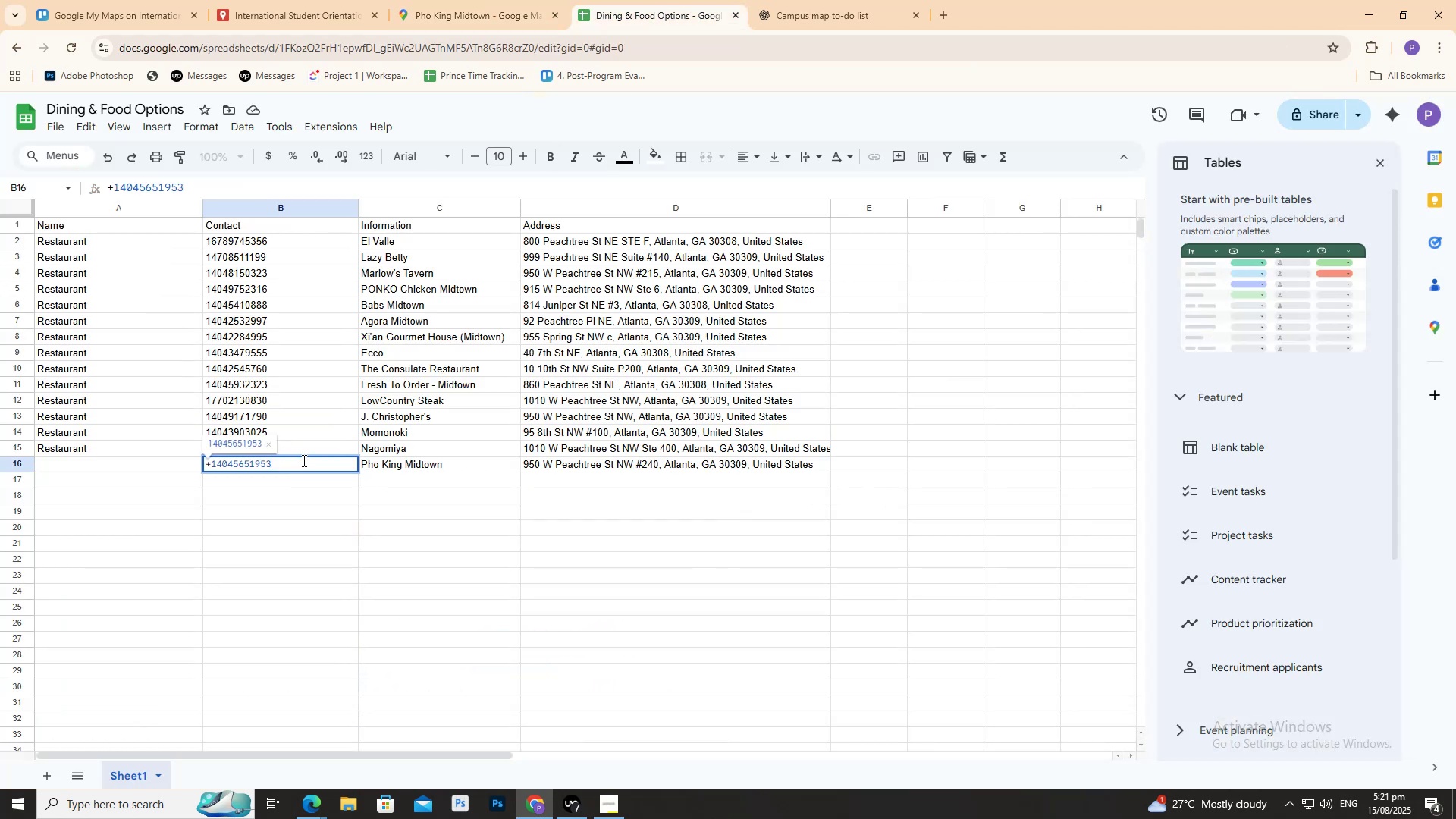 
key(Enter)
 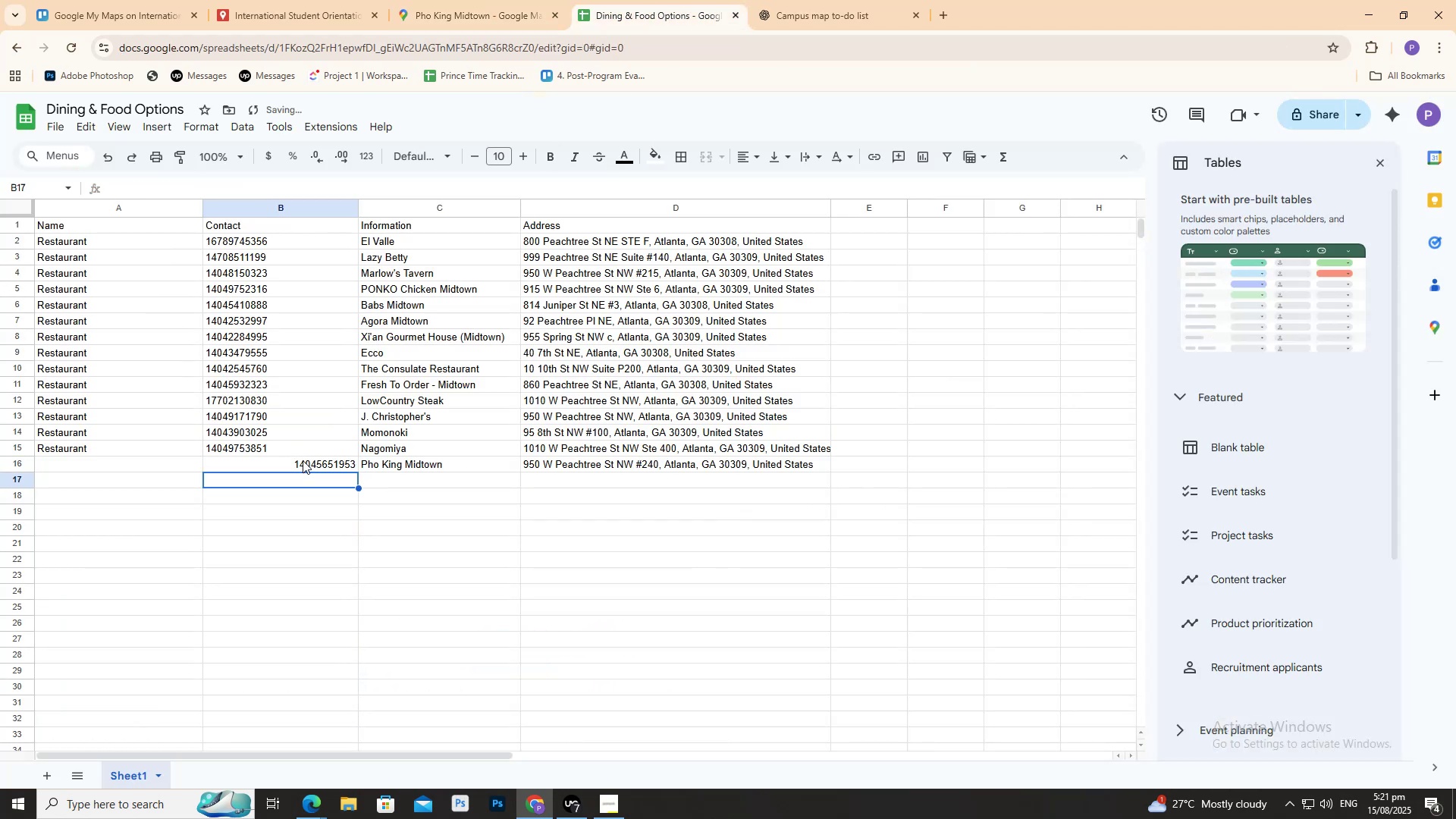 
left_click([303, 460])
 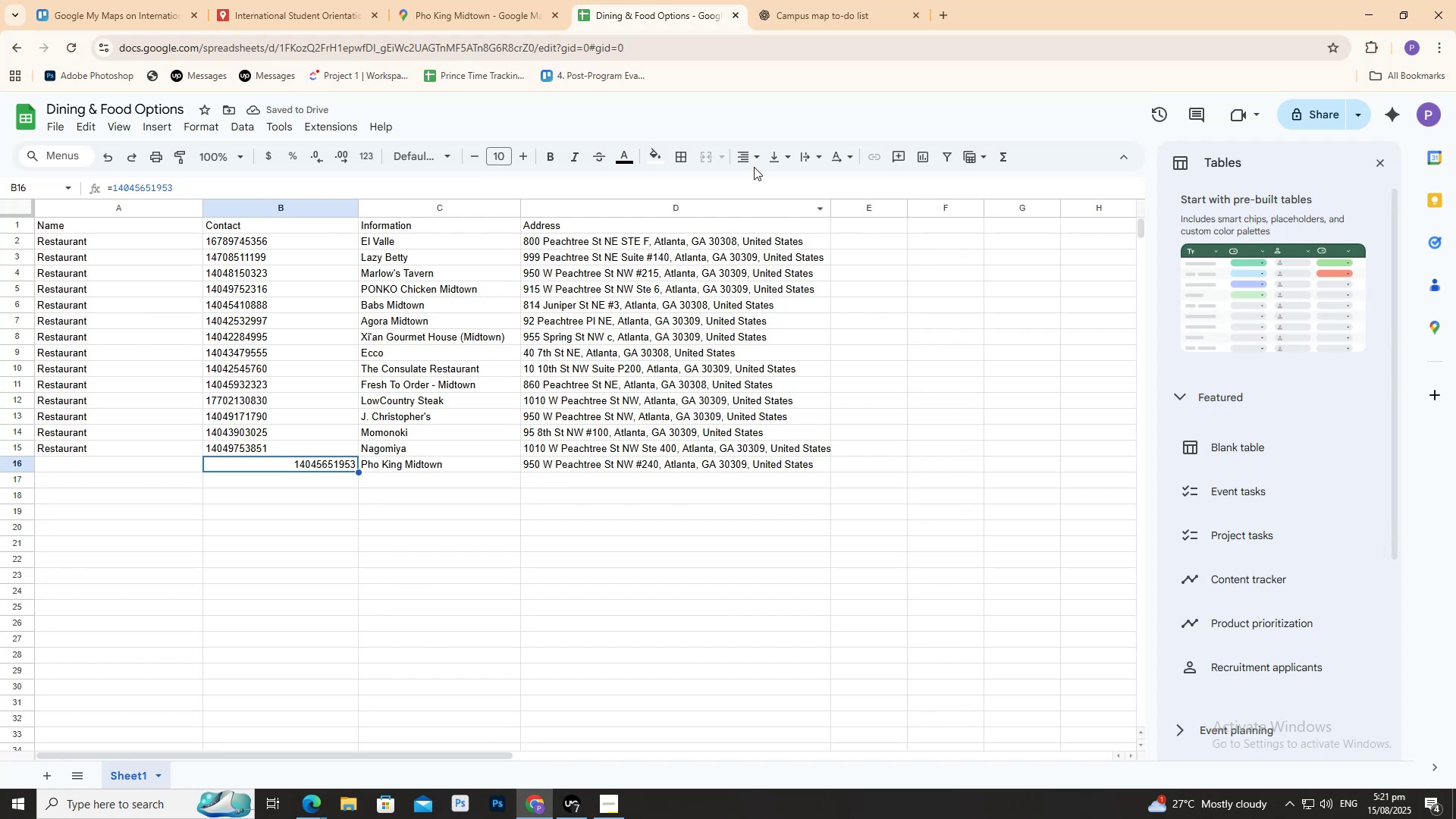 
left_click([755, 162])
 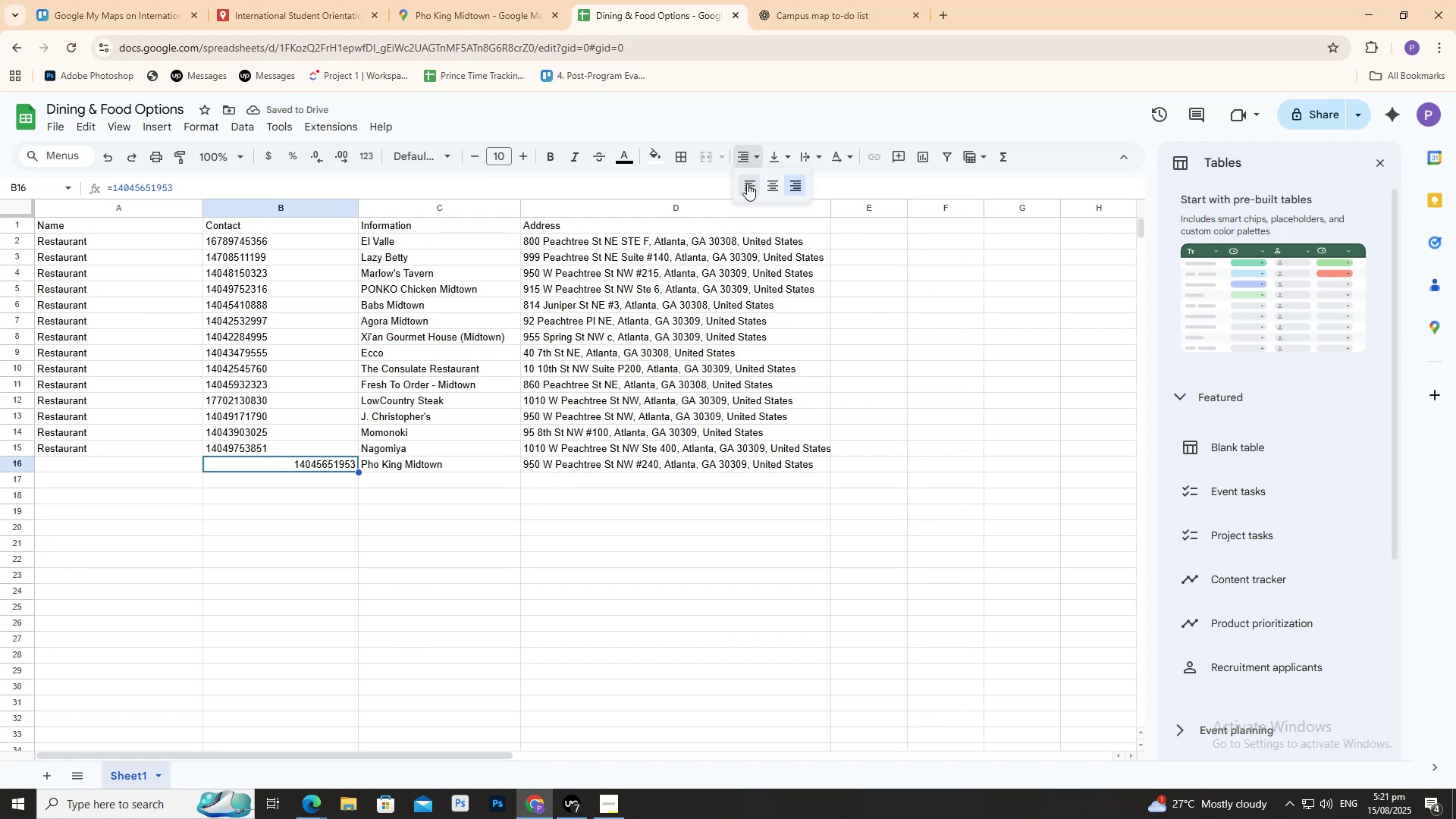 
double_click([747, 184])
 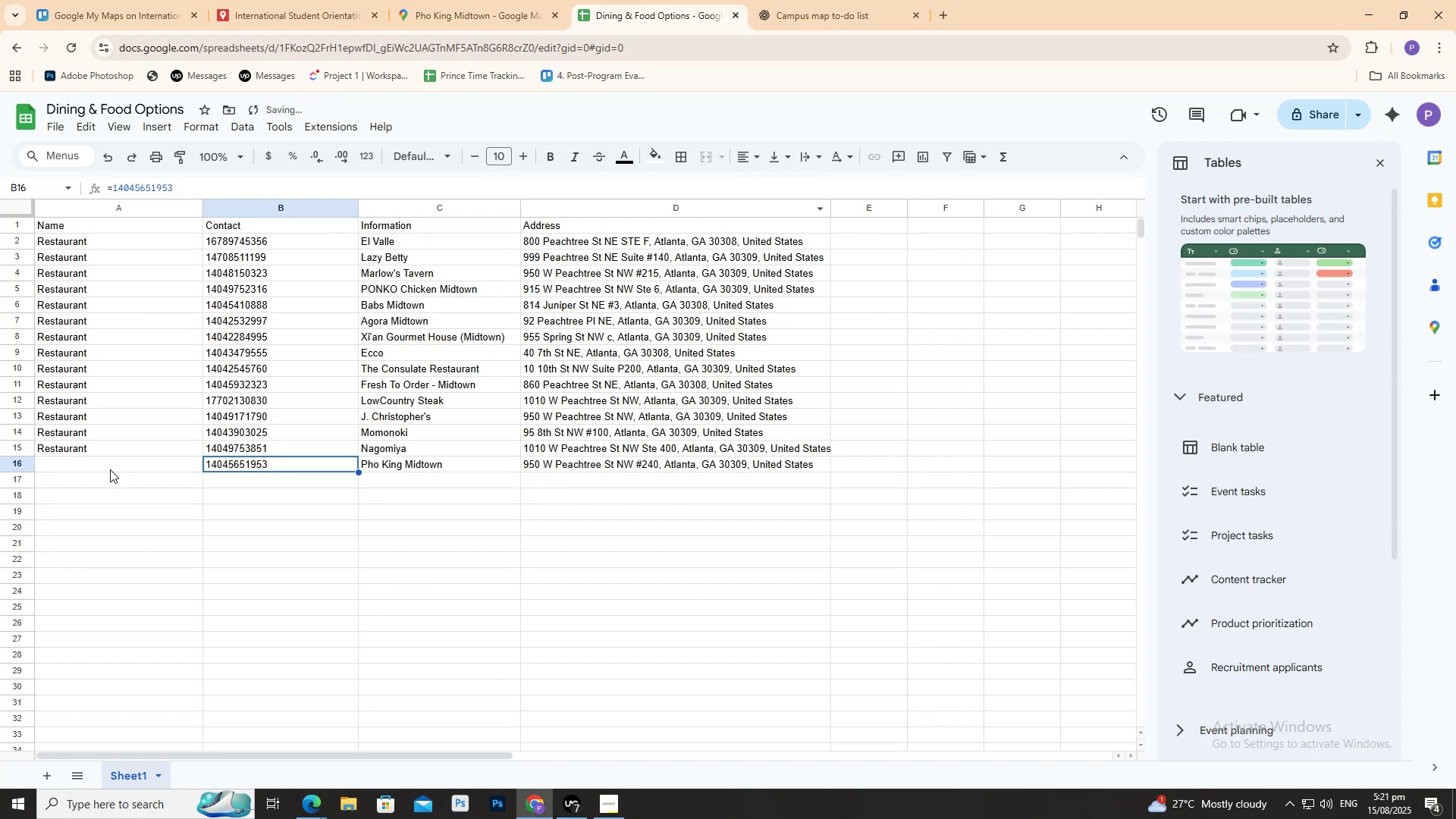 
left_click([111, 461])
 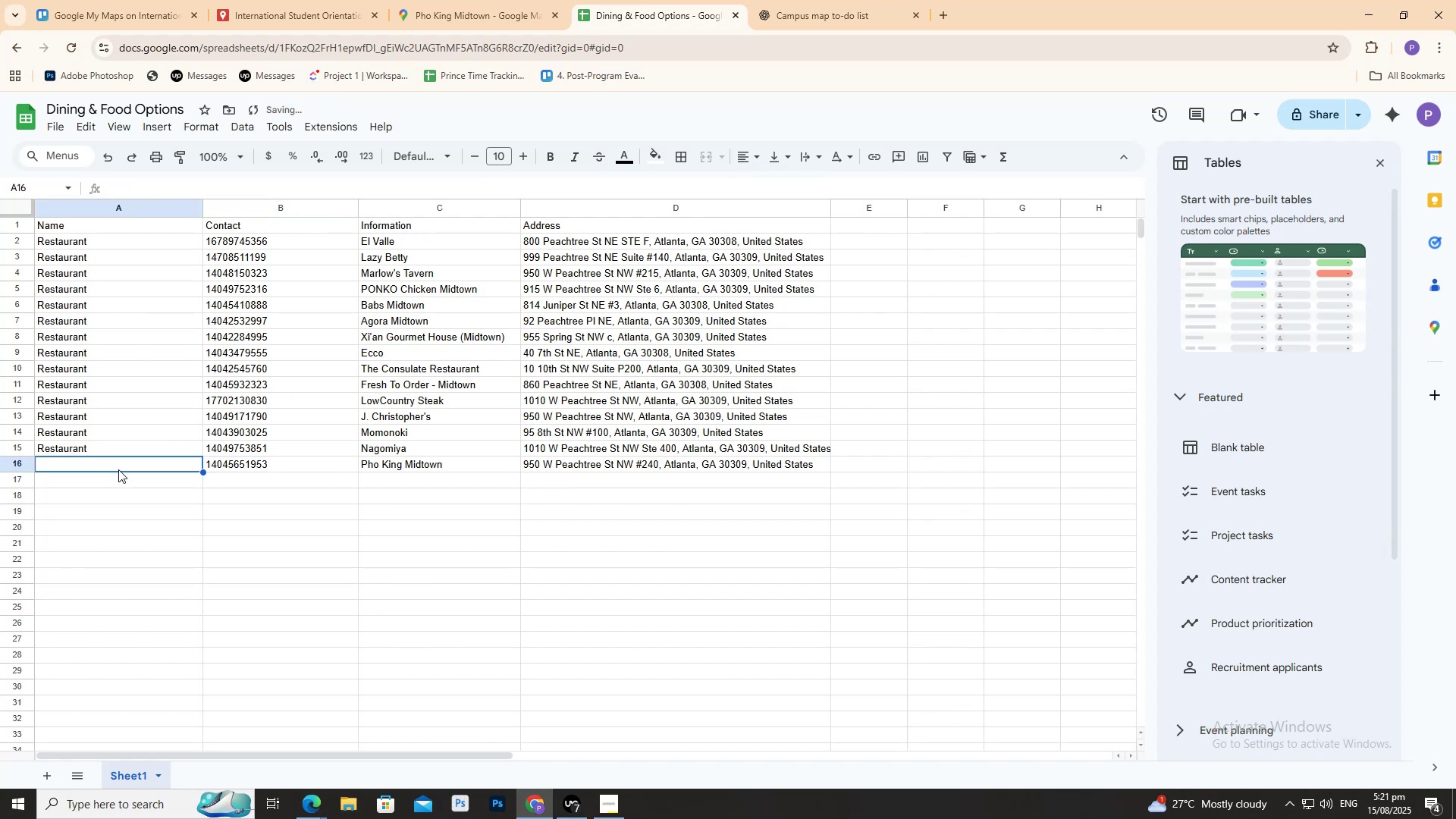 
key(R)
 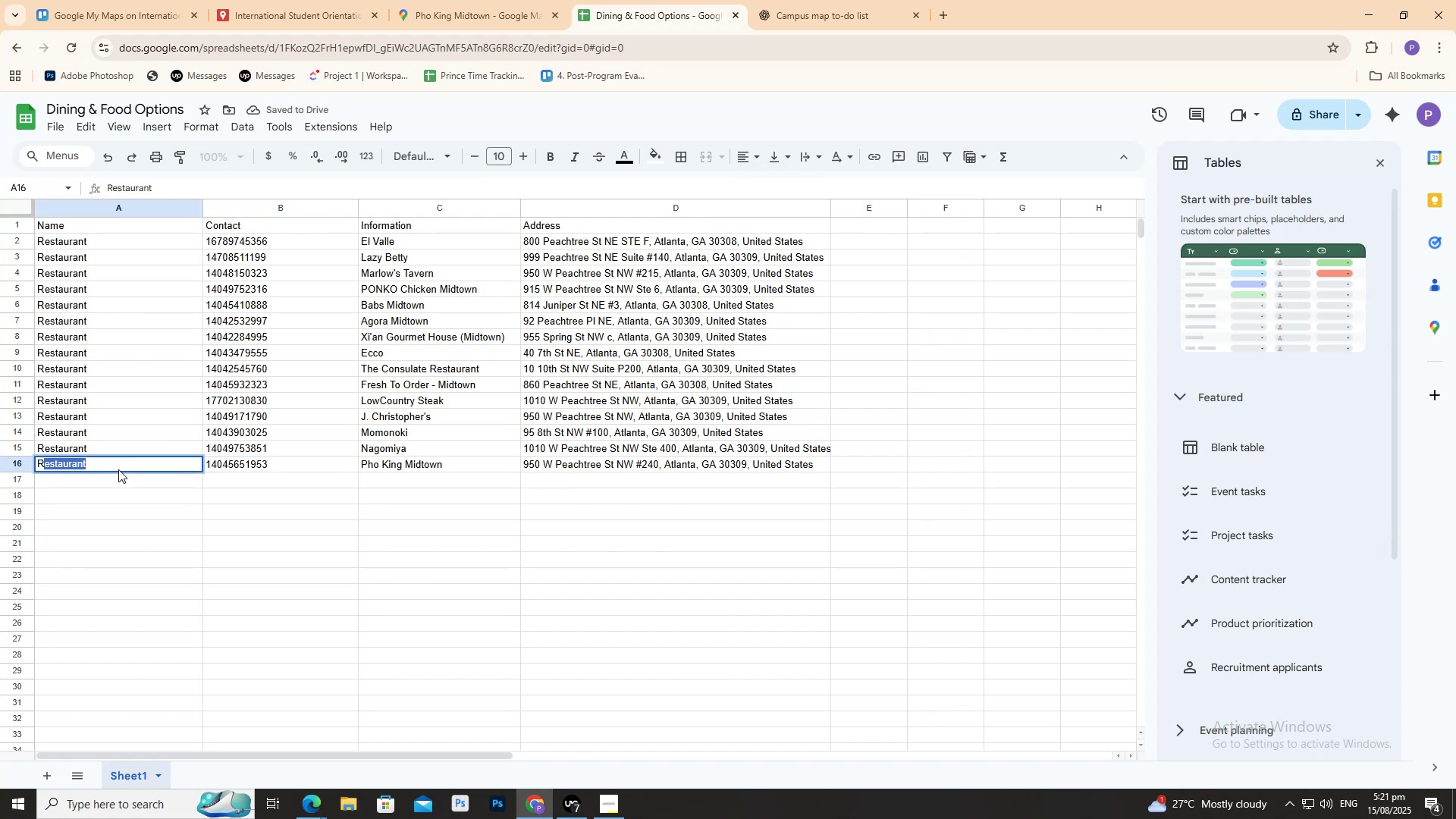 
key(Enter)
 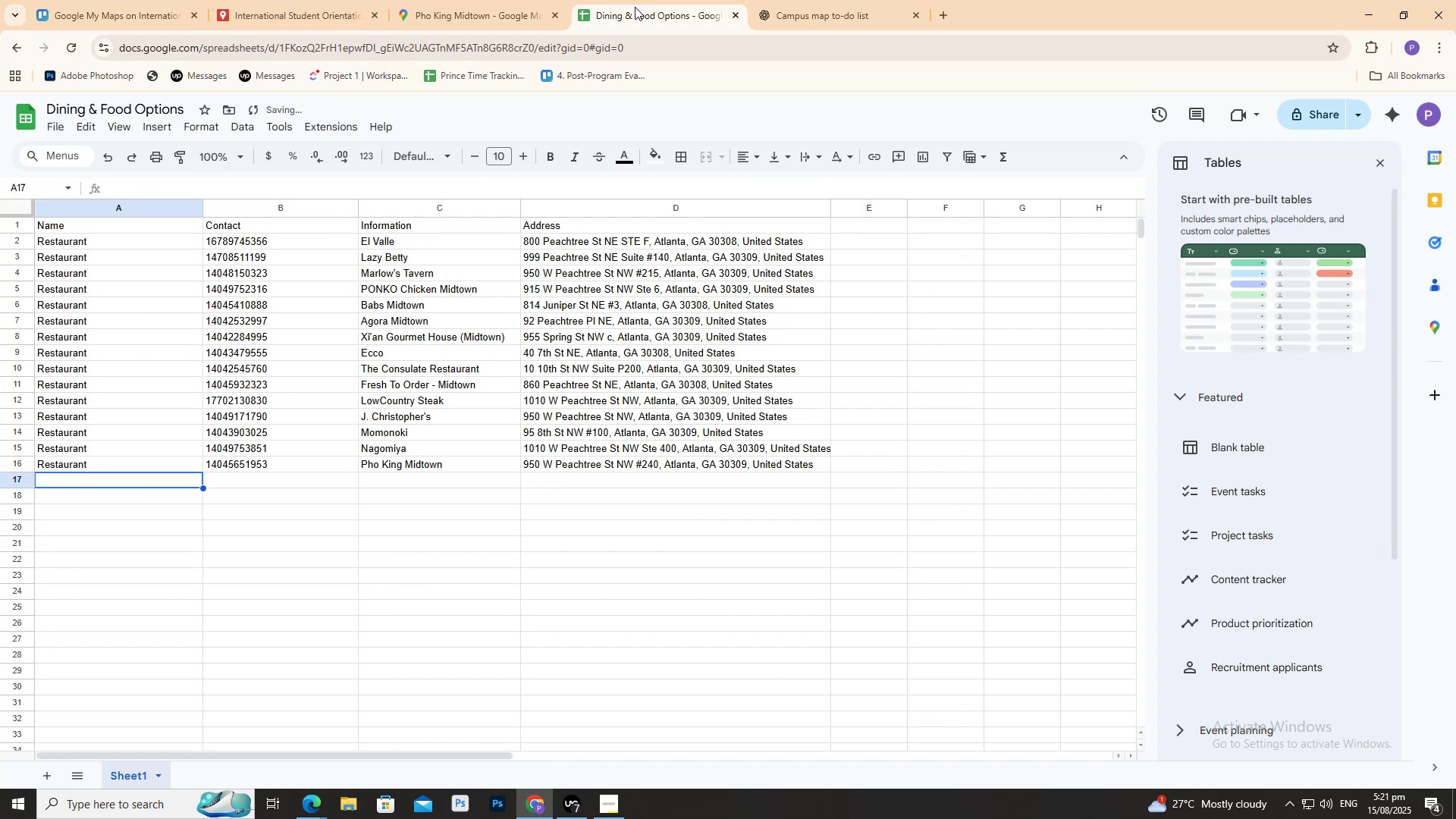 
left_click([491, 8])
 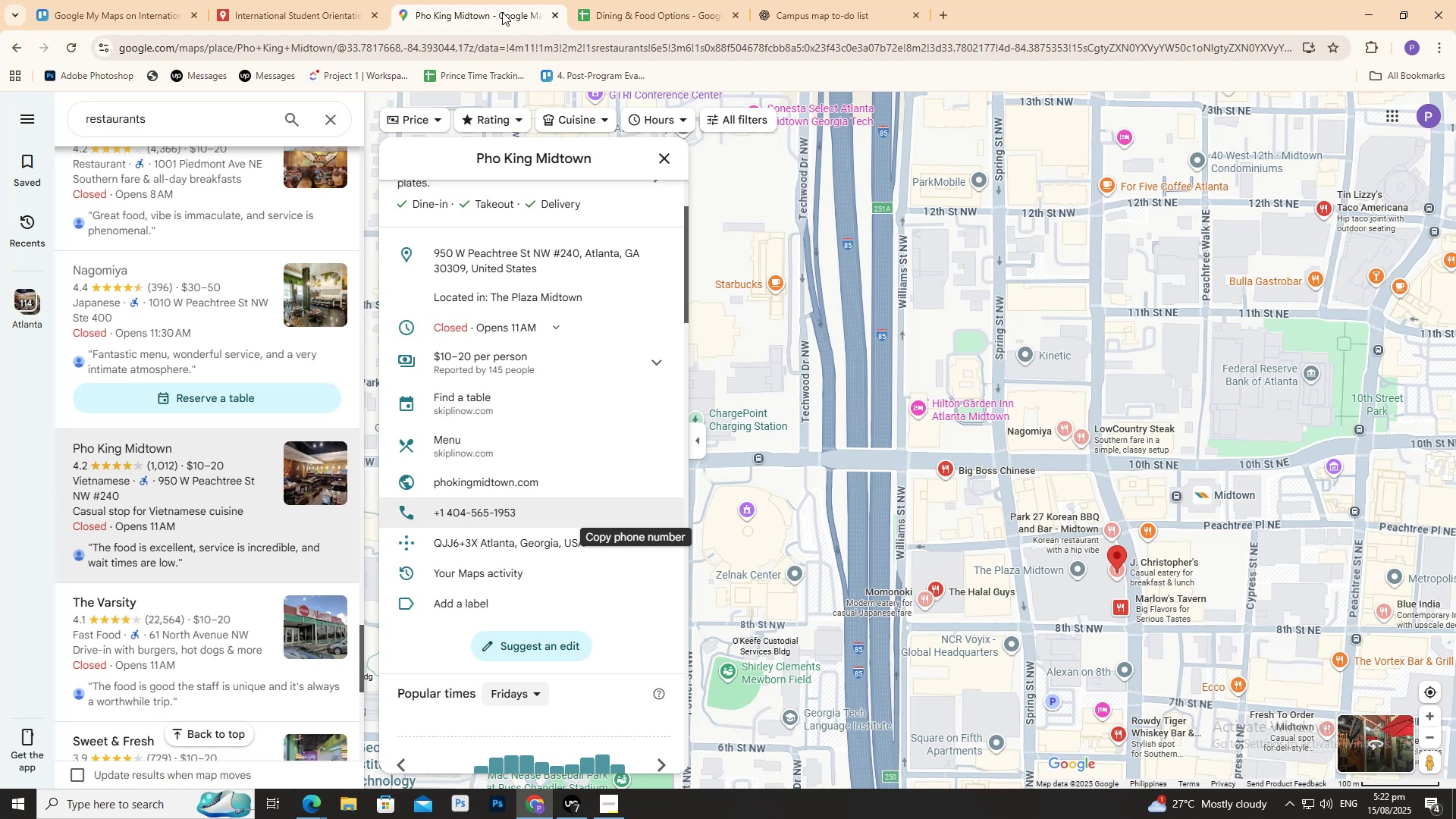 
wait(27.91)
 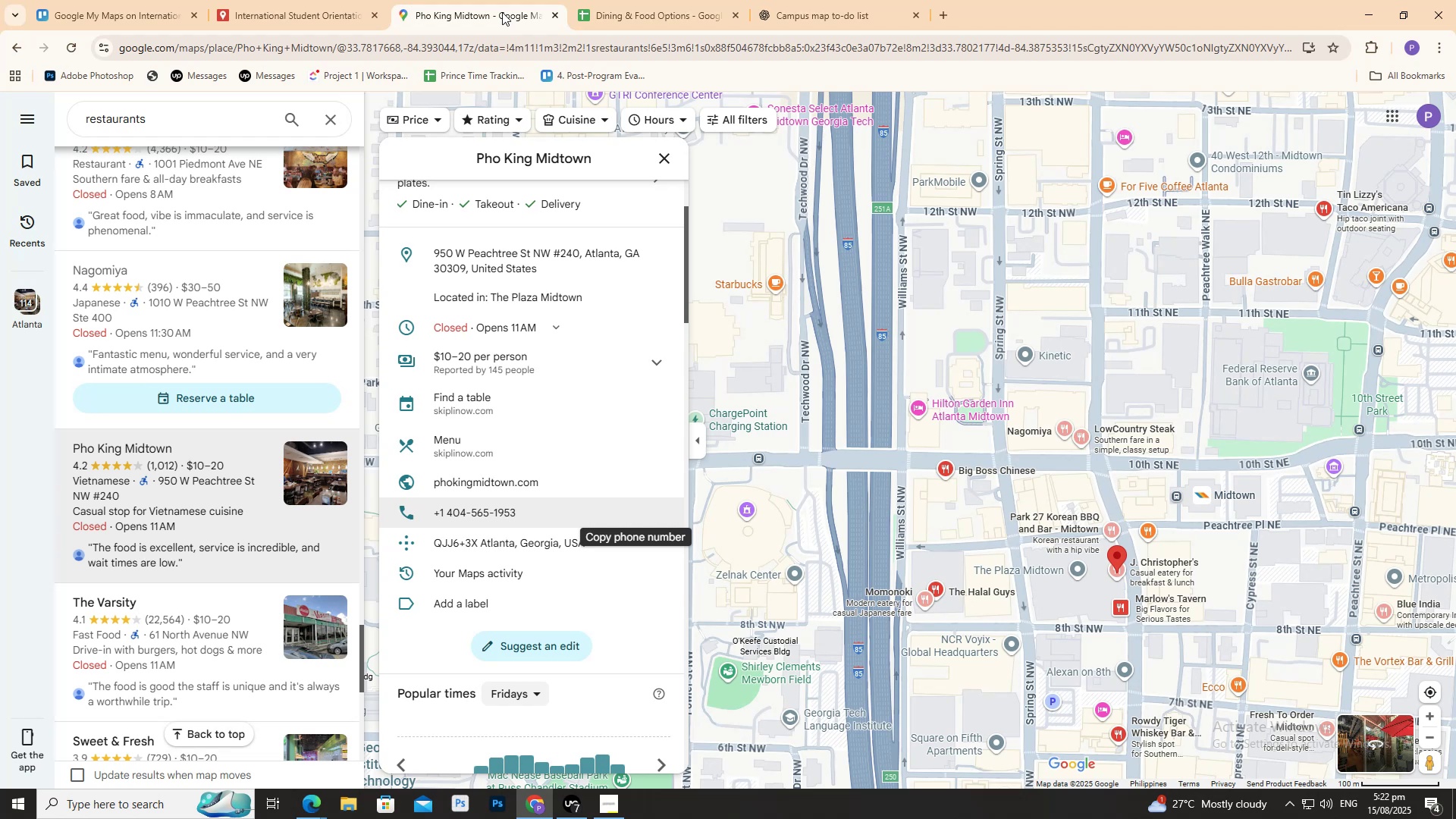 
left_click_drag(start_coordinate=[830, 9], to_coordinate=[825, 10])
 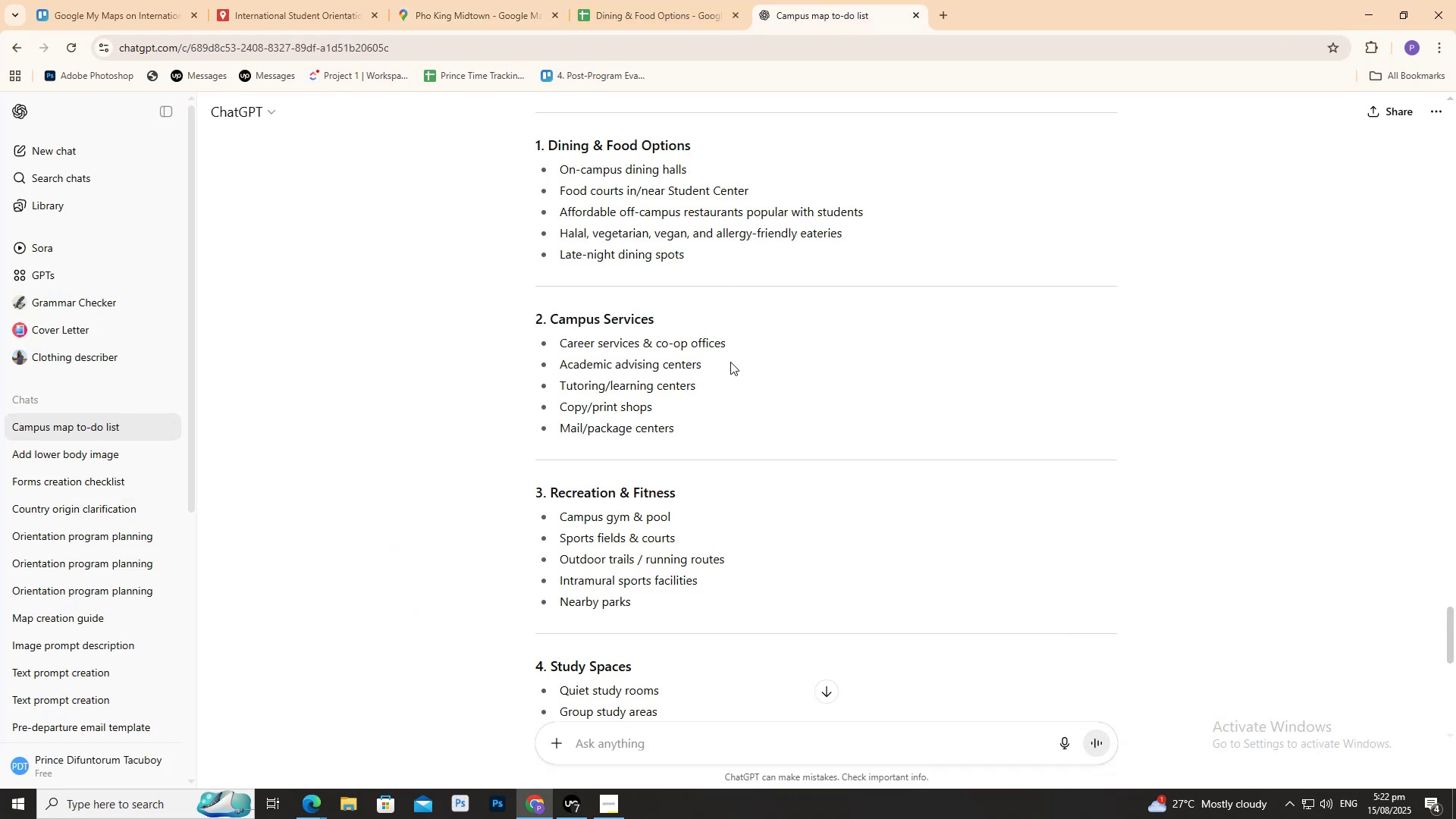 
scroll: coordinate [824, 612], scroll_direction: down, amount: 5.0
 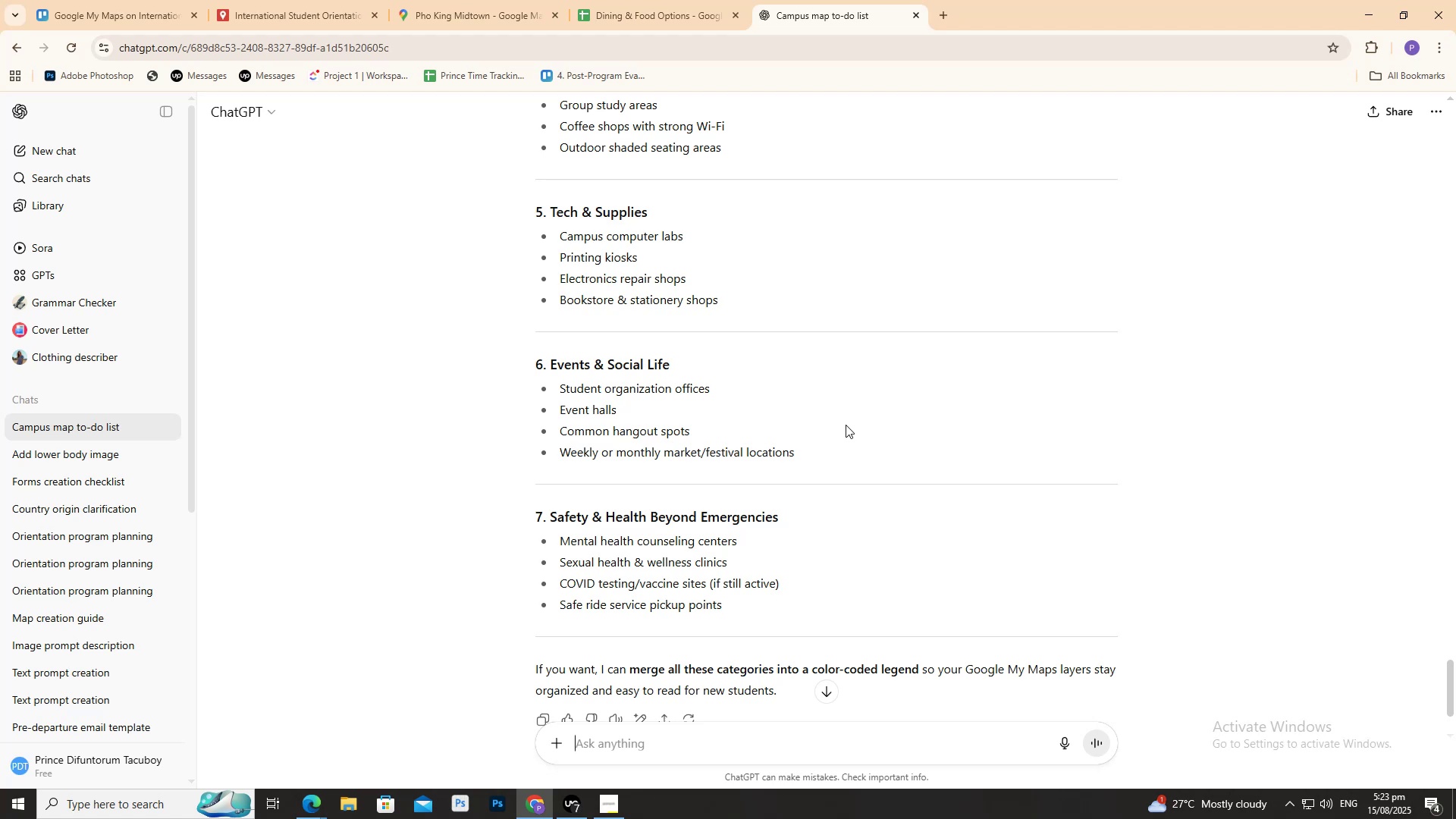 
wait(53.0)
 